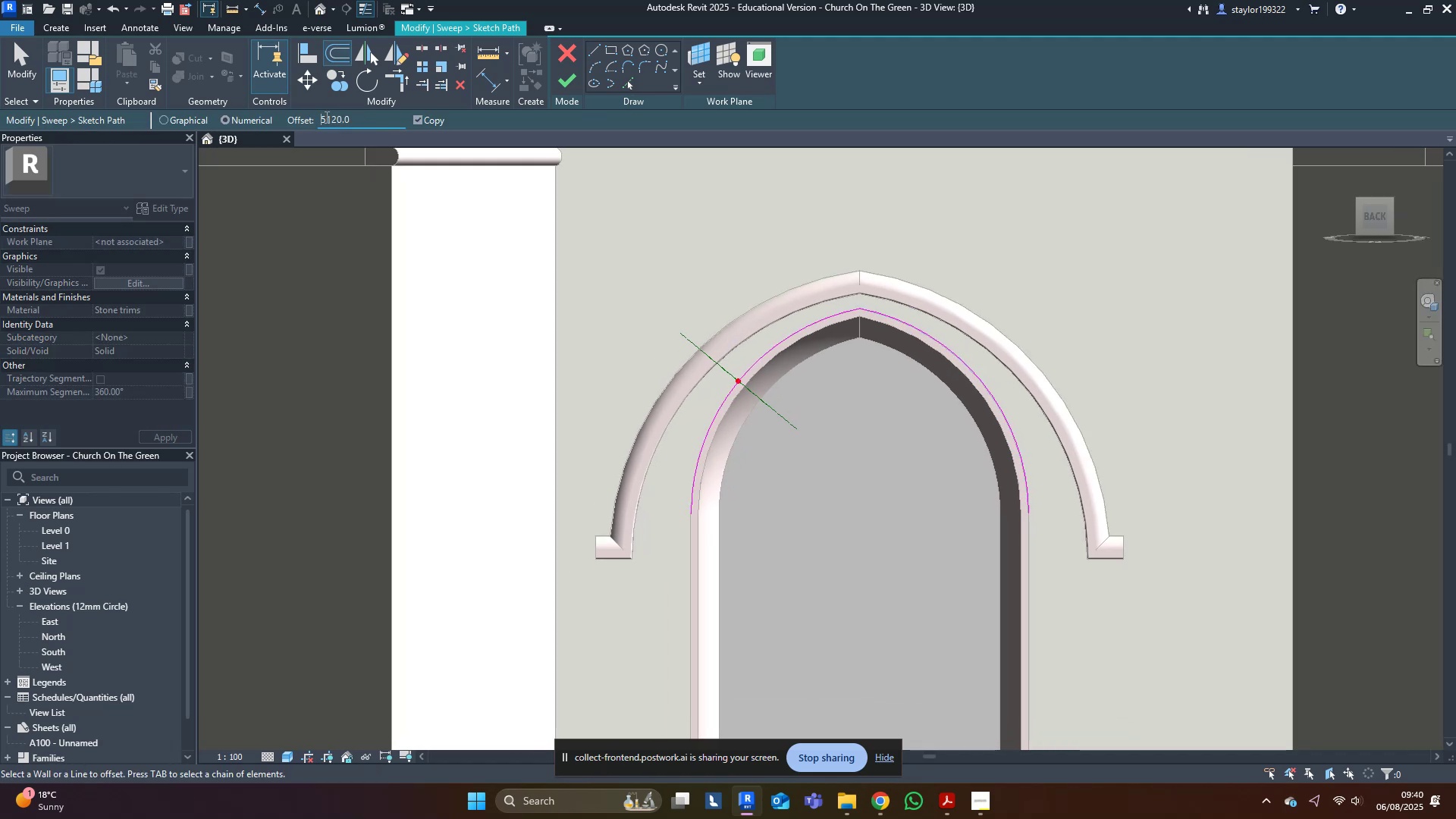 
left_click_drag(start_coordinate=[372, 118], to_coordinate=[293, 110])
 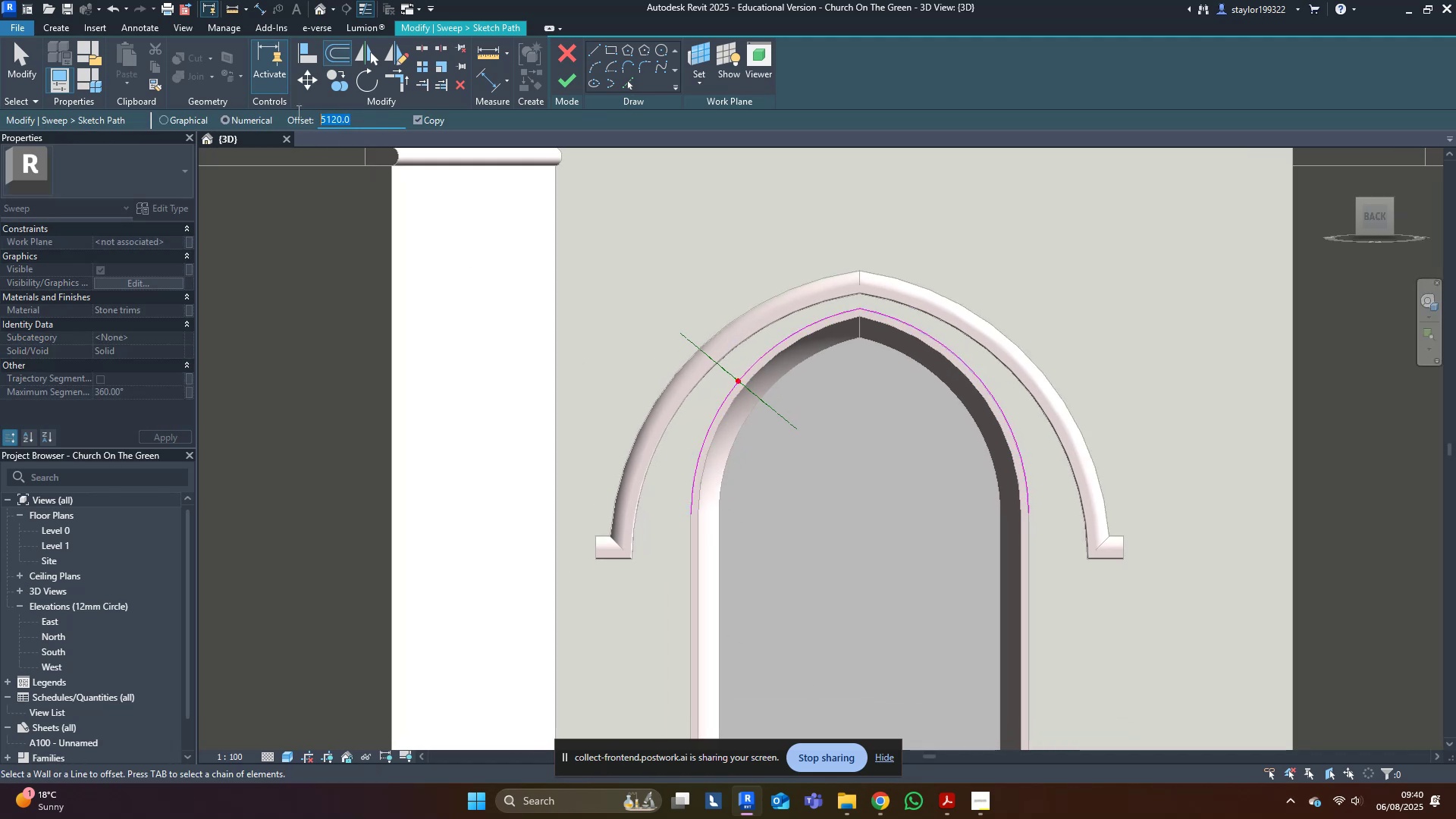 
type(120)
key(Tab)
 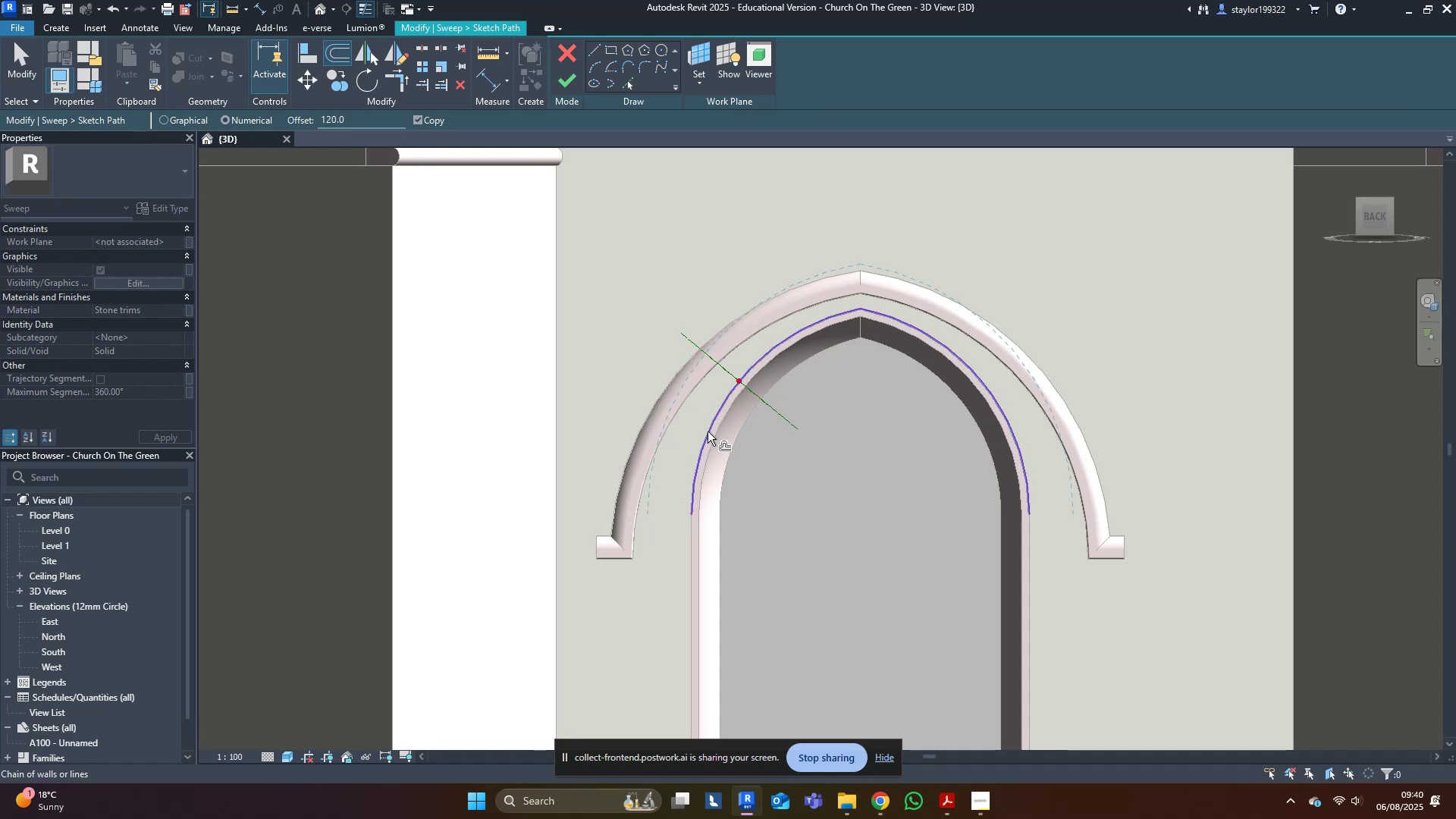 
left_click([708, 431])
 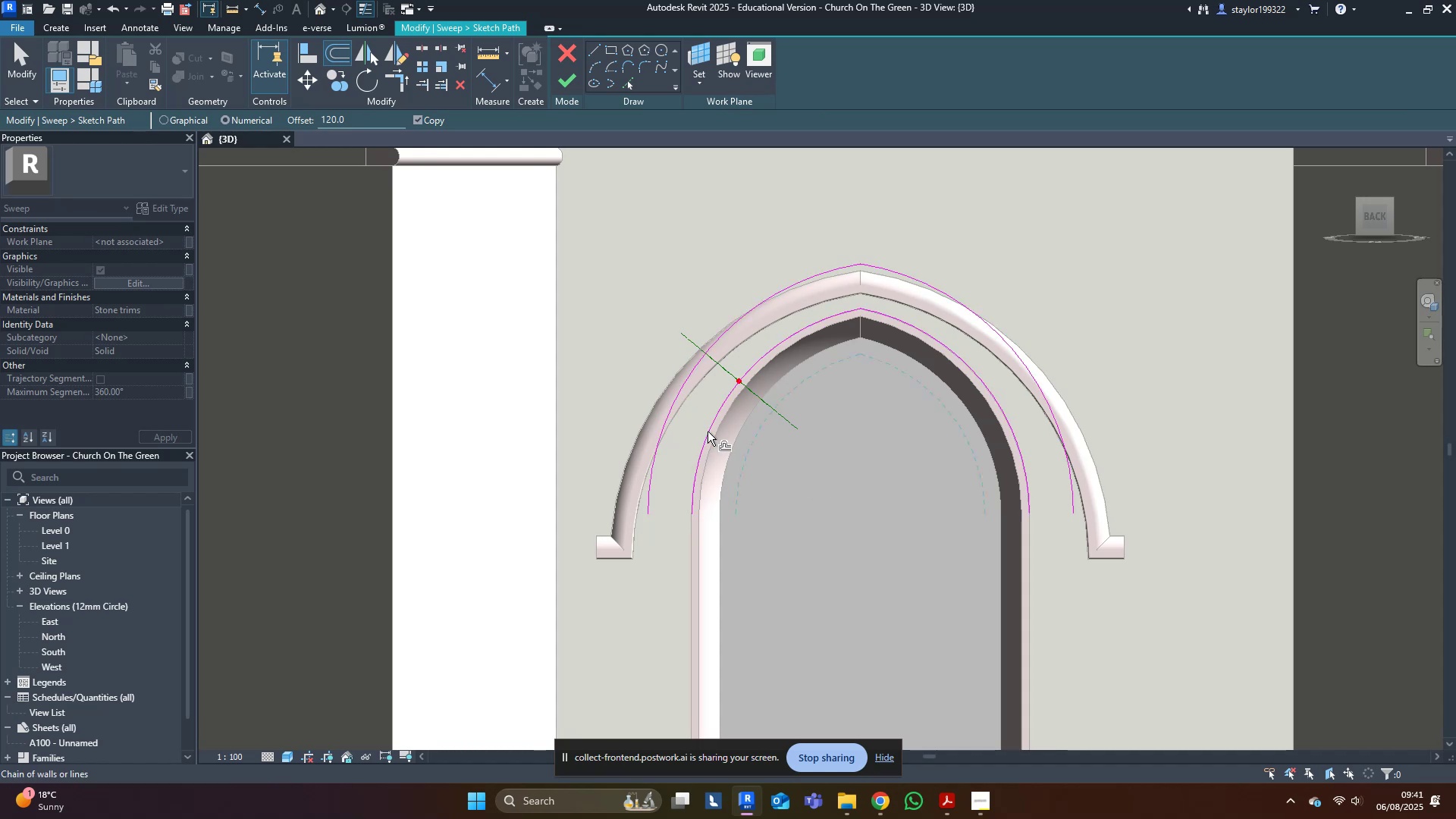 
type(md)
key(Tab)
 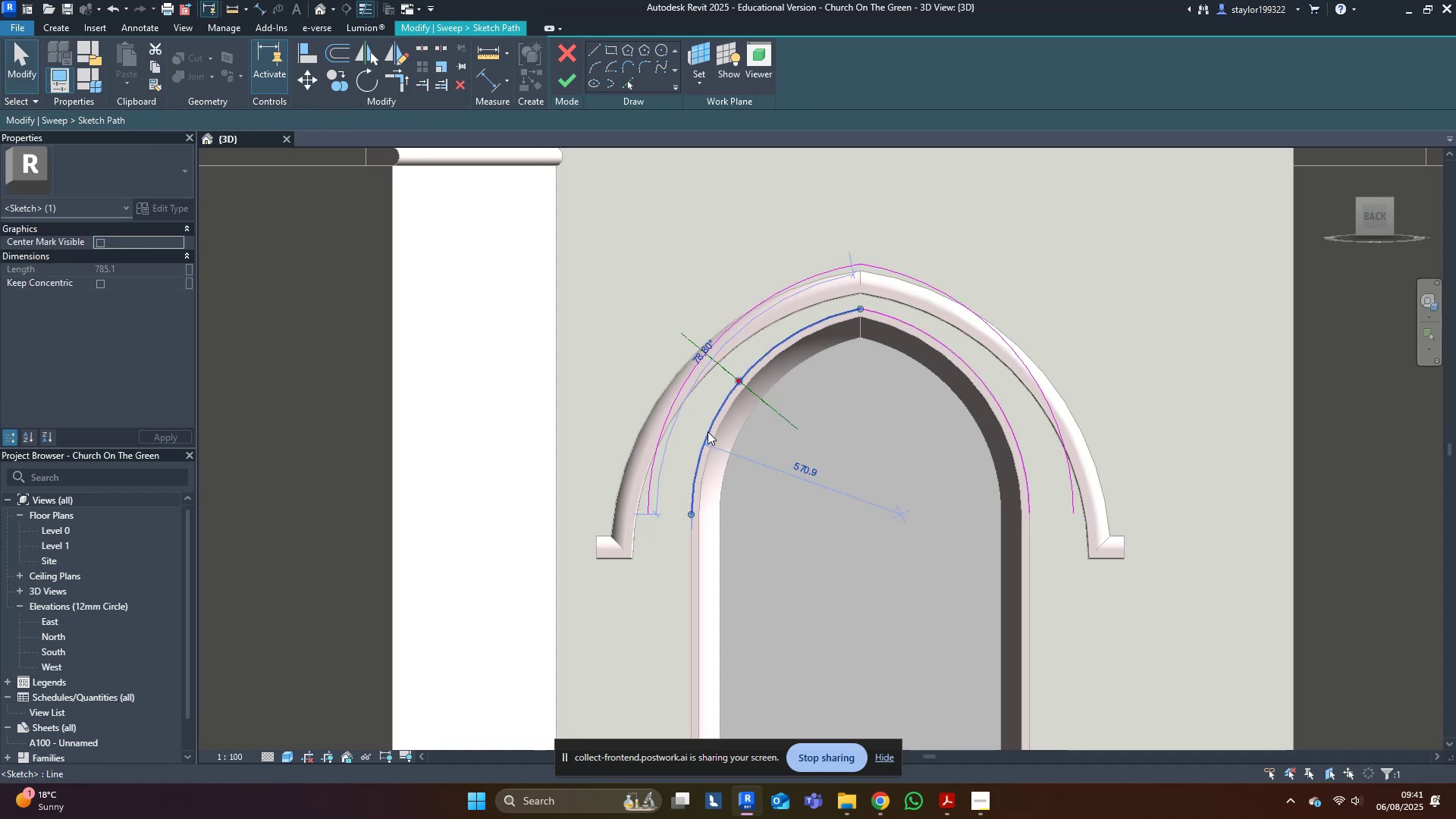 
left_click([708, 431])
 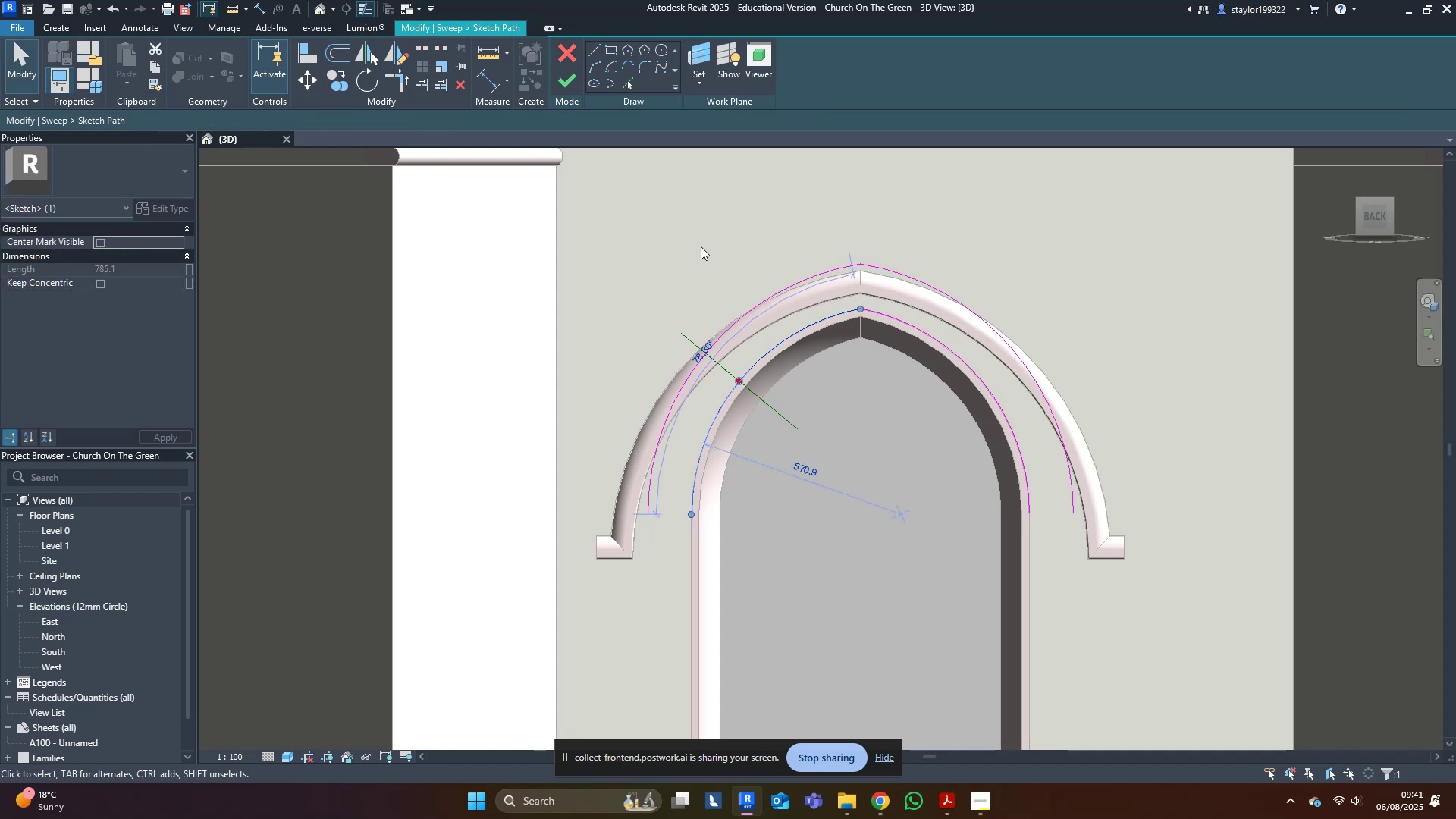 
key(Delete)
 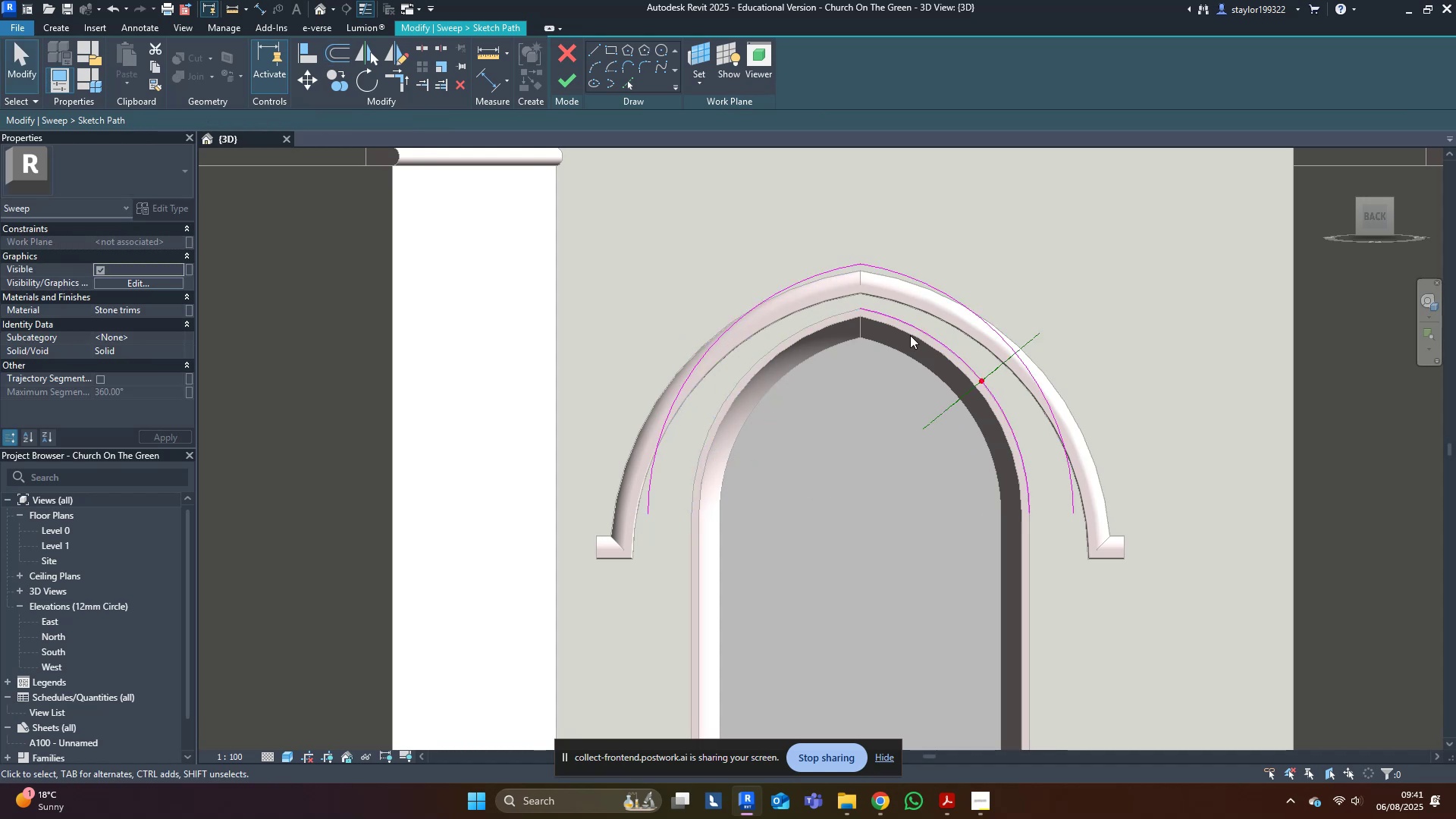 
double_click([915, 330])
 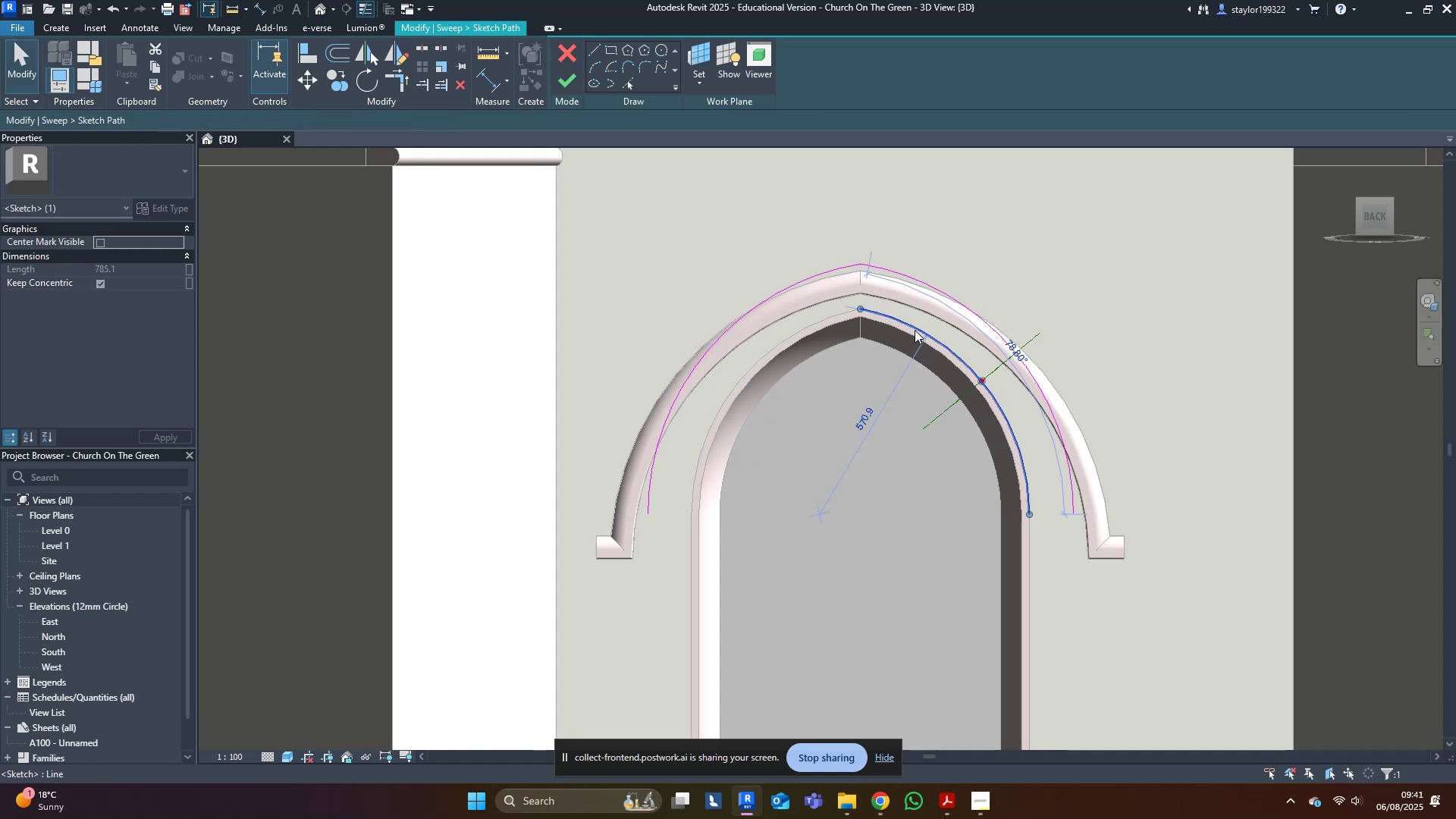 
key(Delete)
 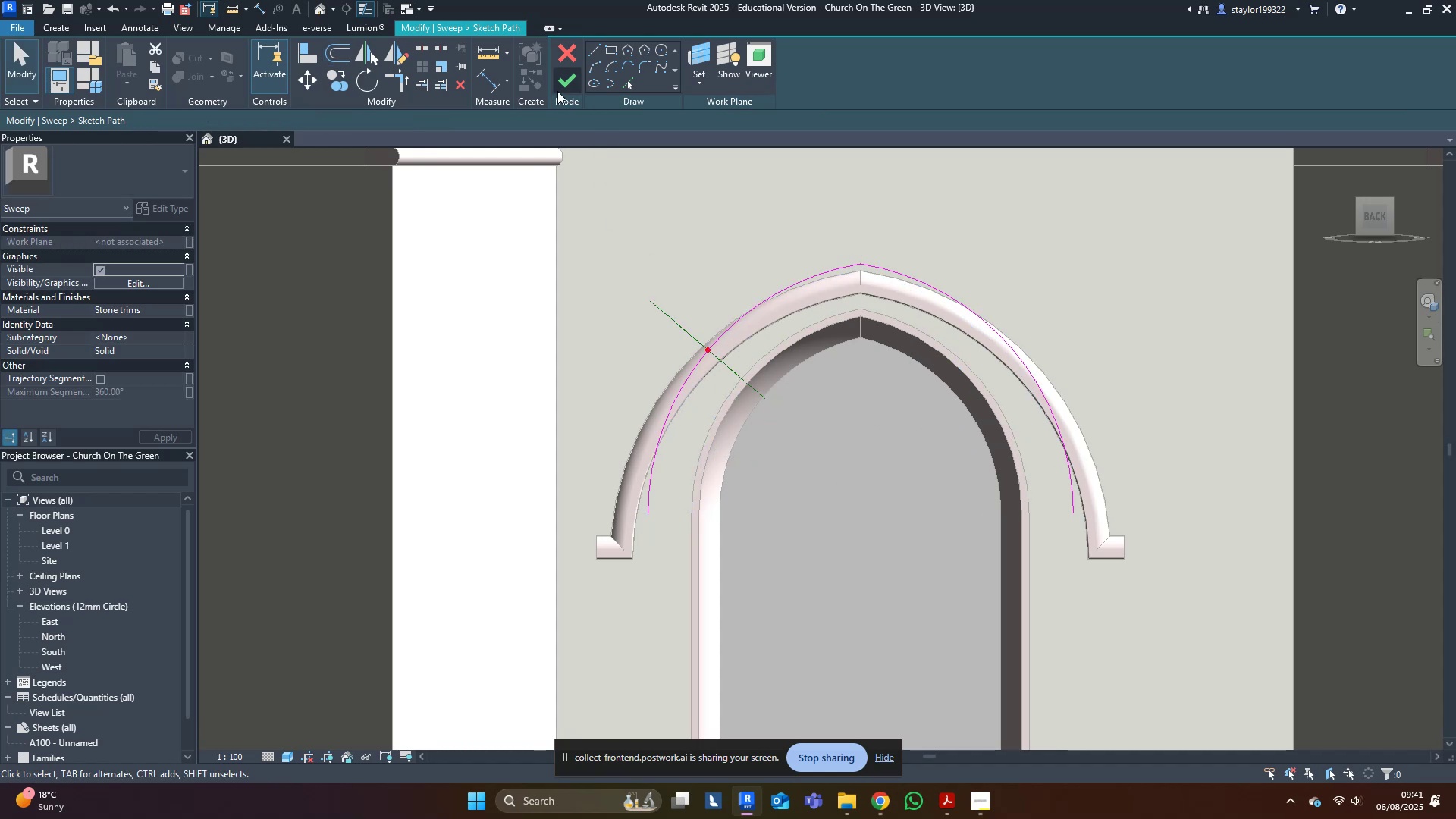 
left_click([566, 78])
 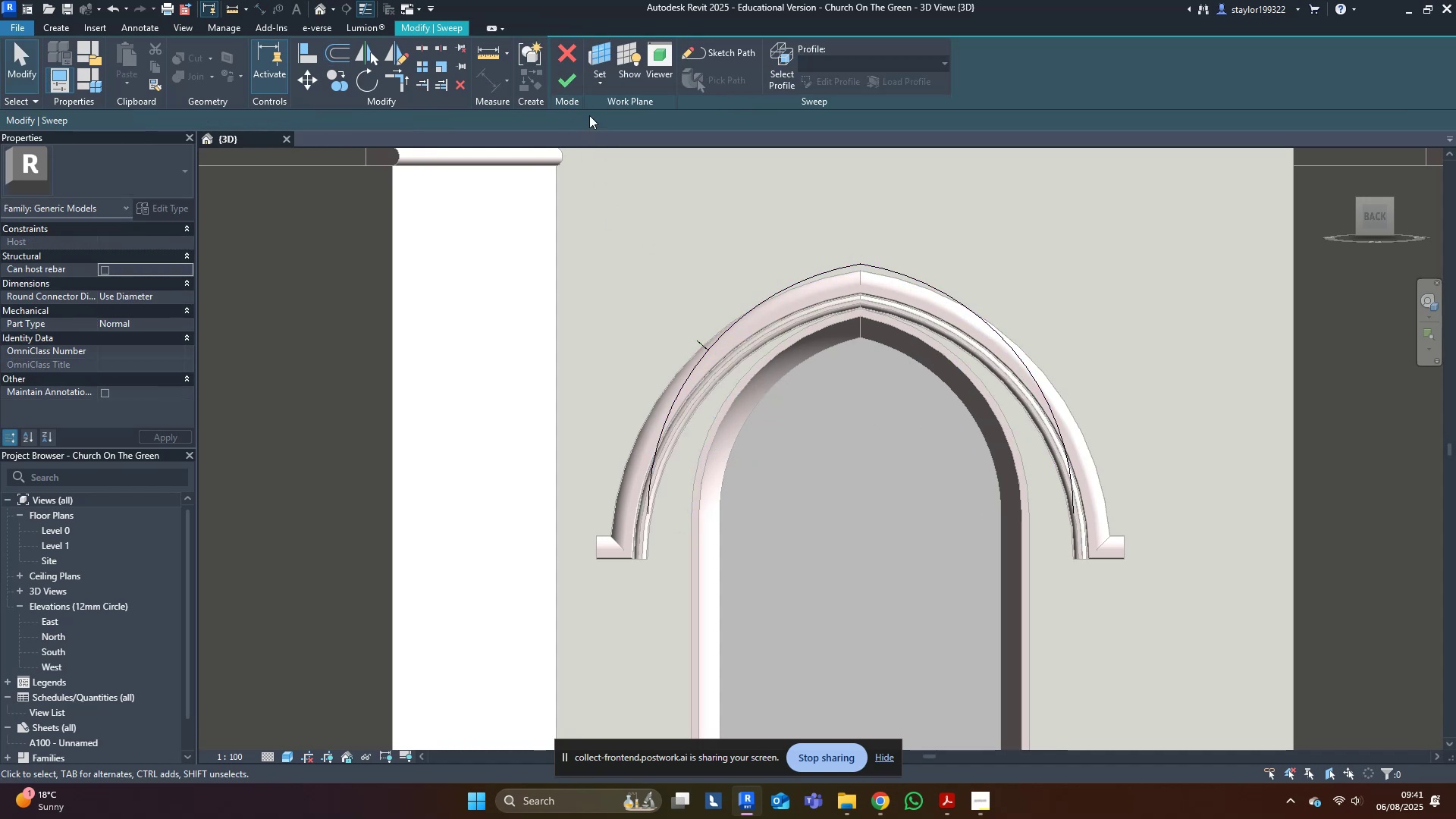 
left_click([574, 83])
 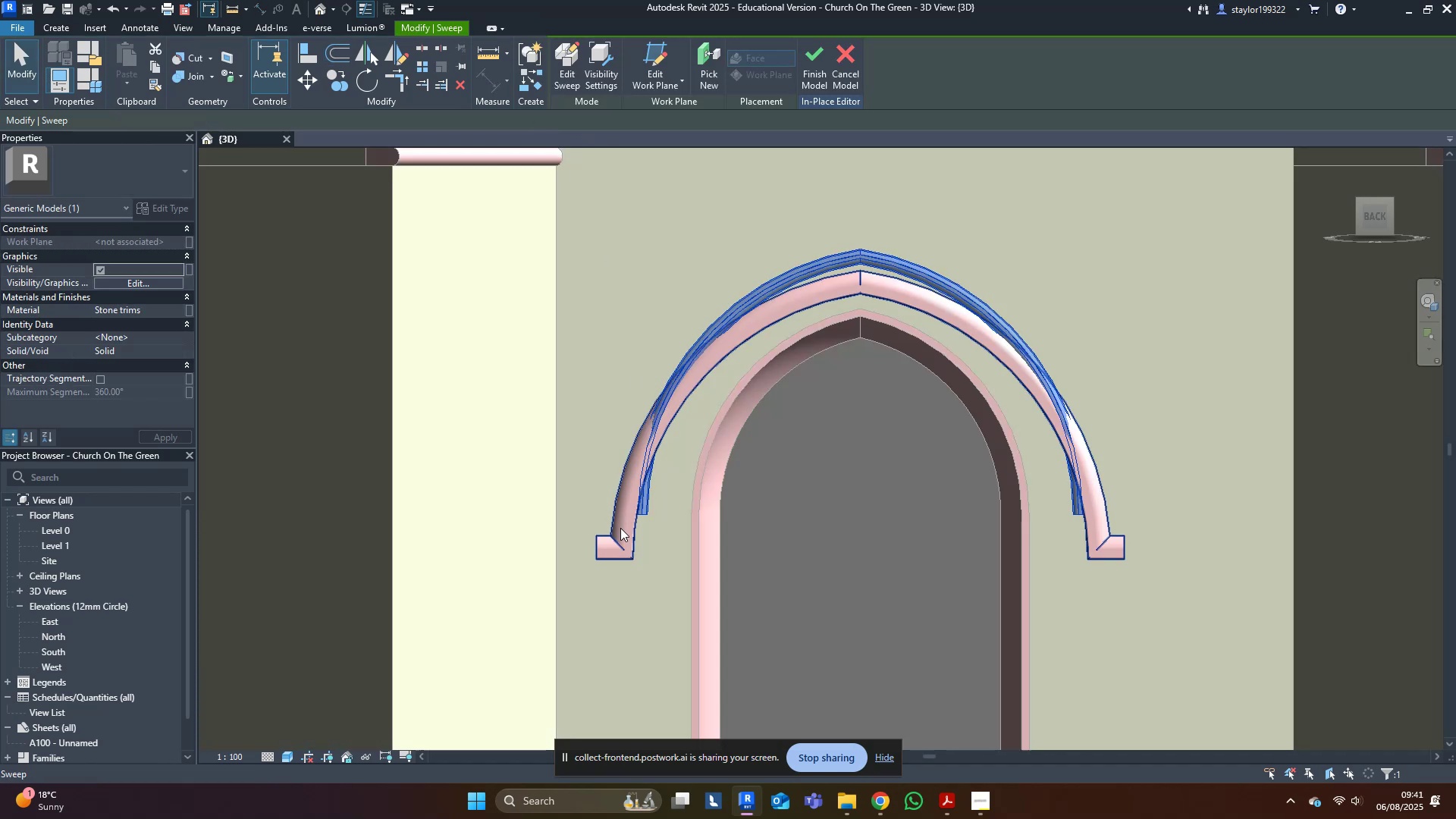 
double_click([620, 528])
 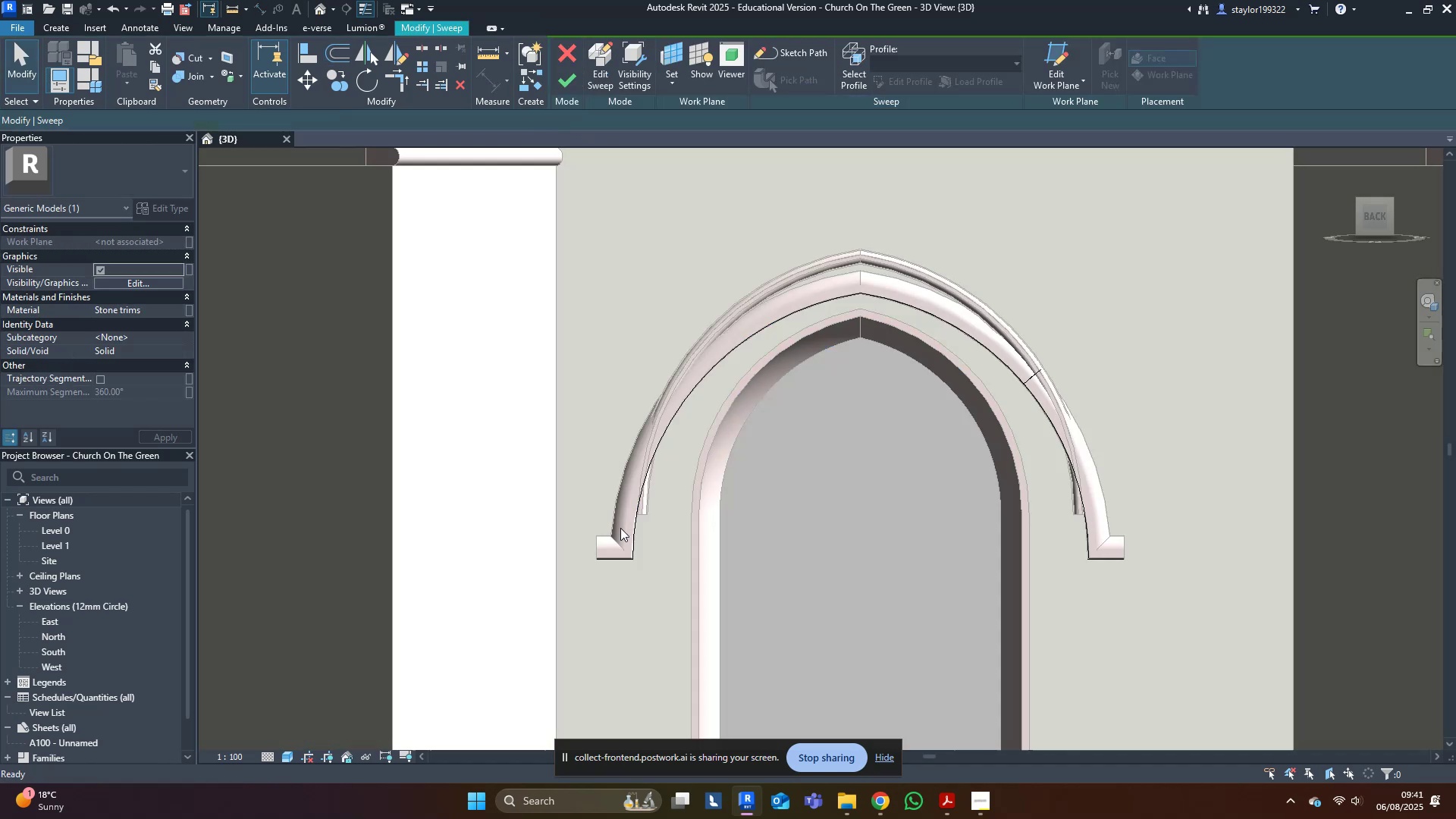 
triple_click([620, 528])
 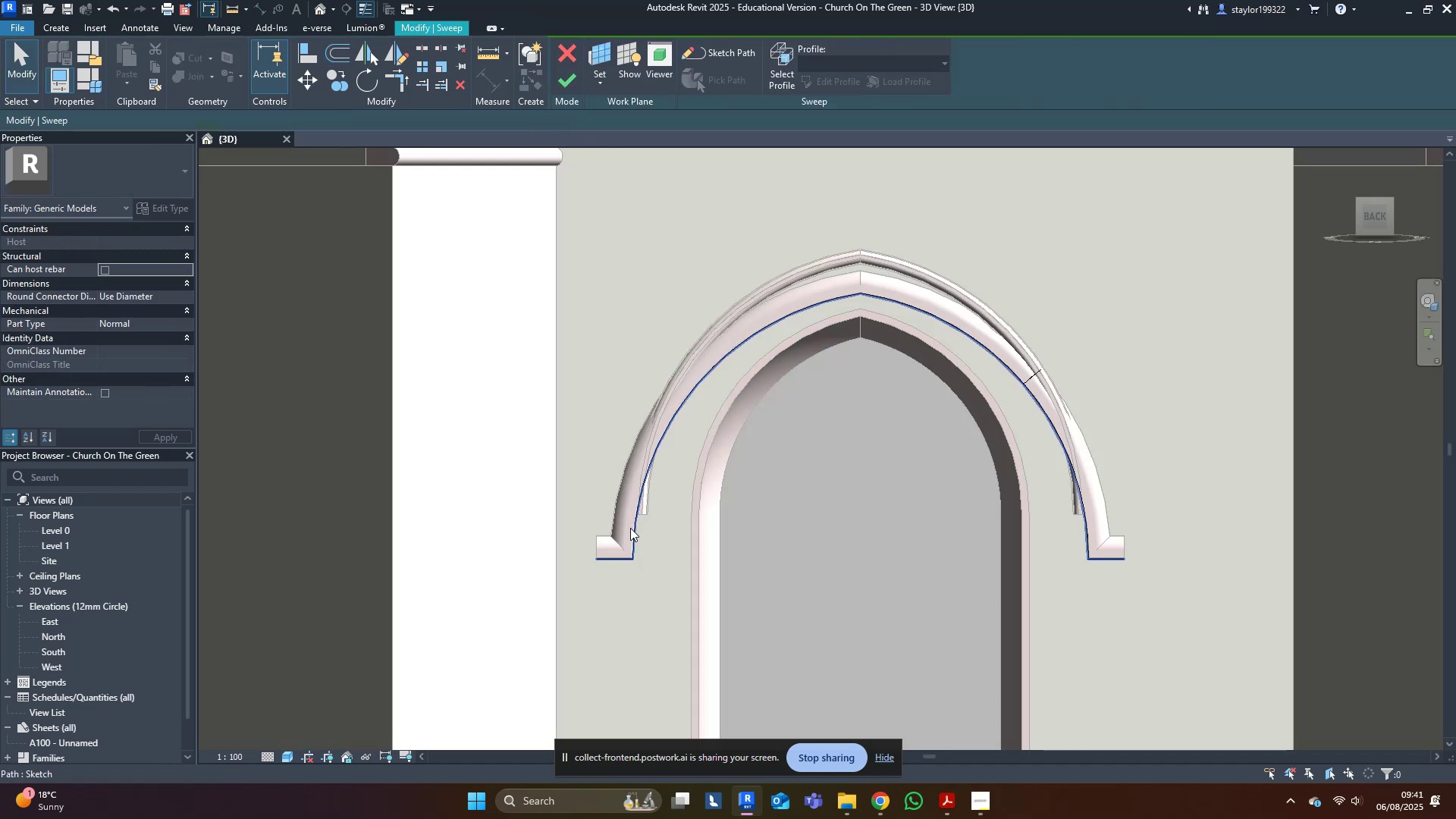 
triple_click([631, 528])
 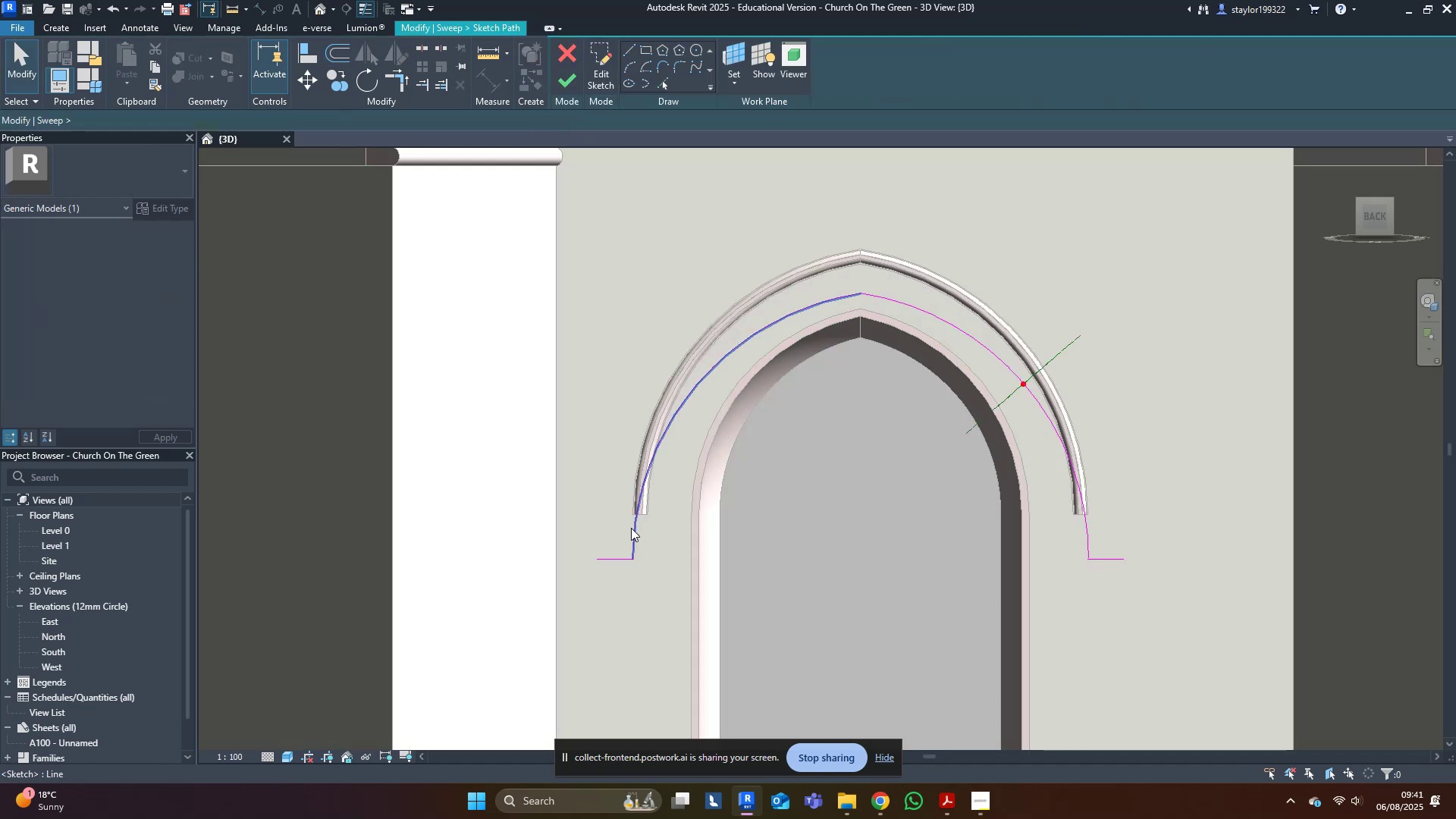 
key(Tab)
 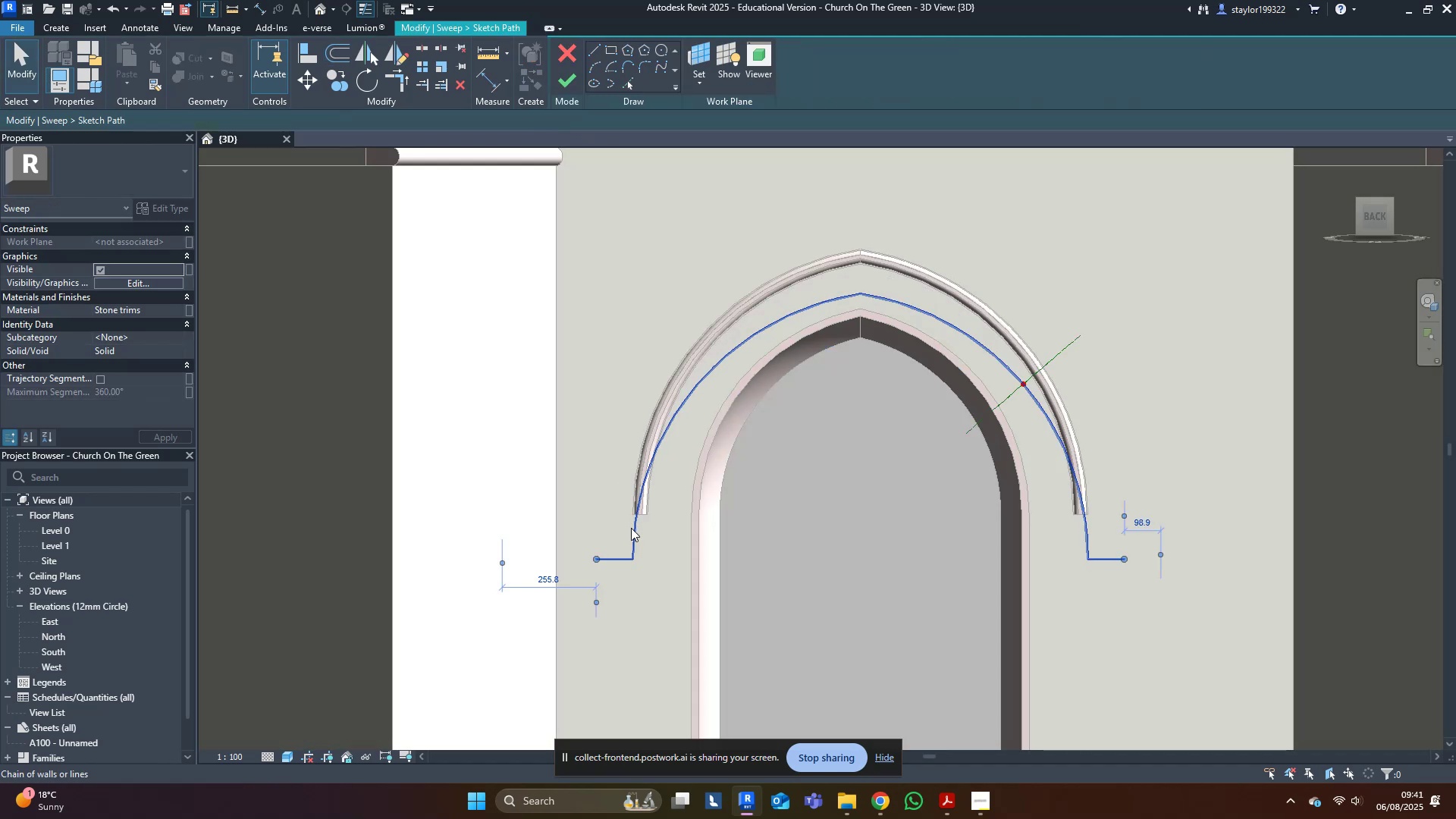 
triple_click([631, 528])
 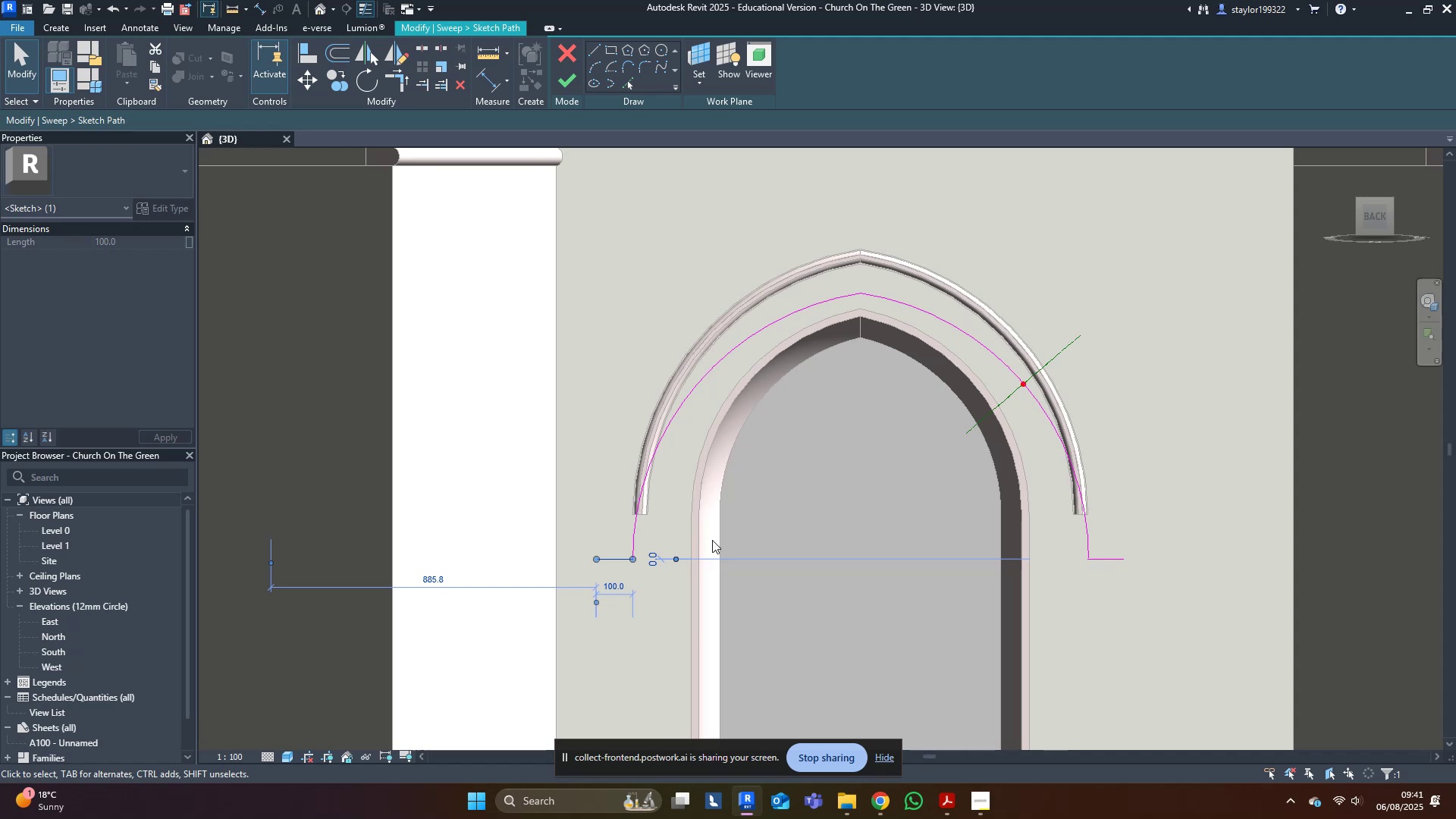 
key(Tab)
 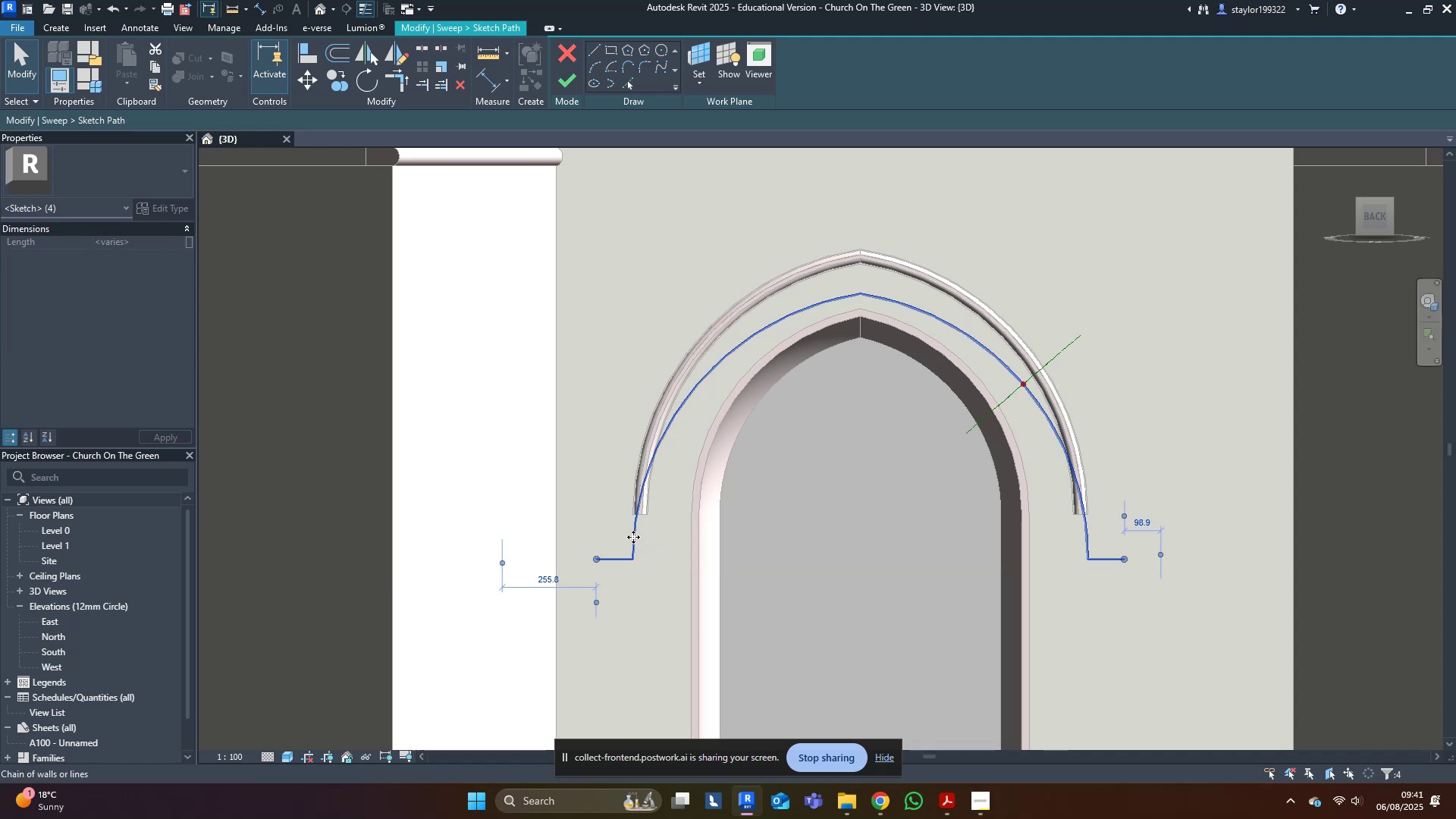 
key(Delete)
 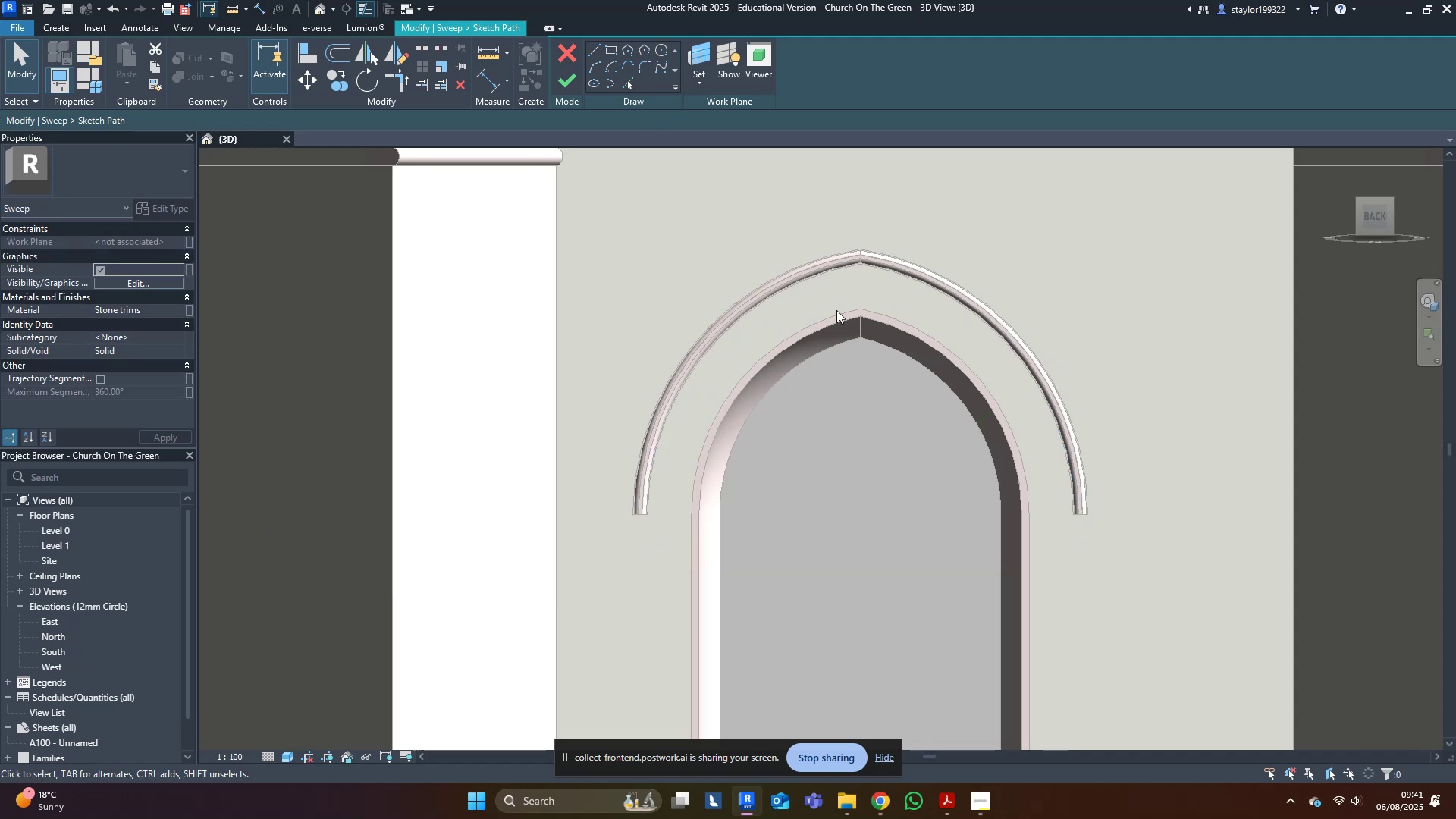 
left_click([828, 320])
 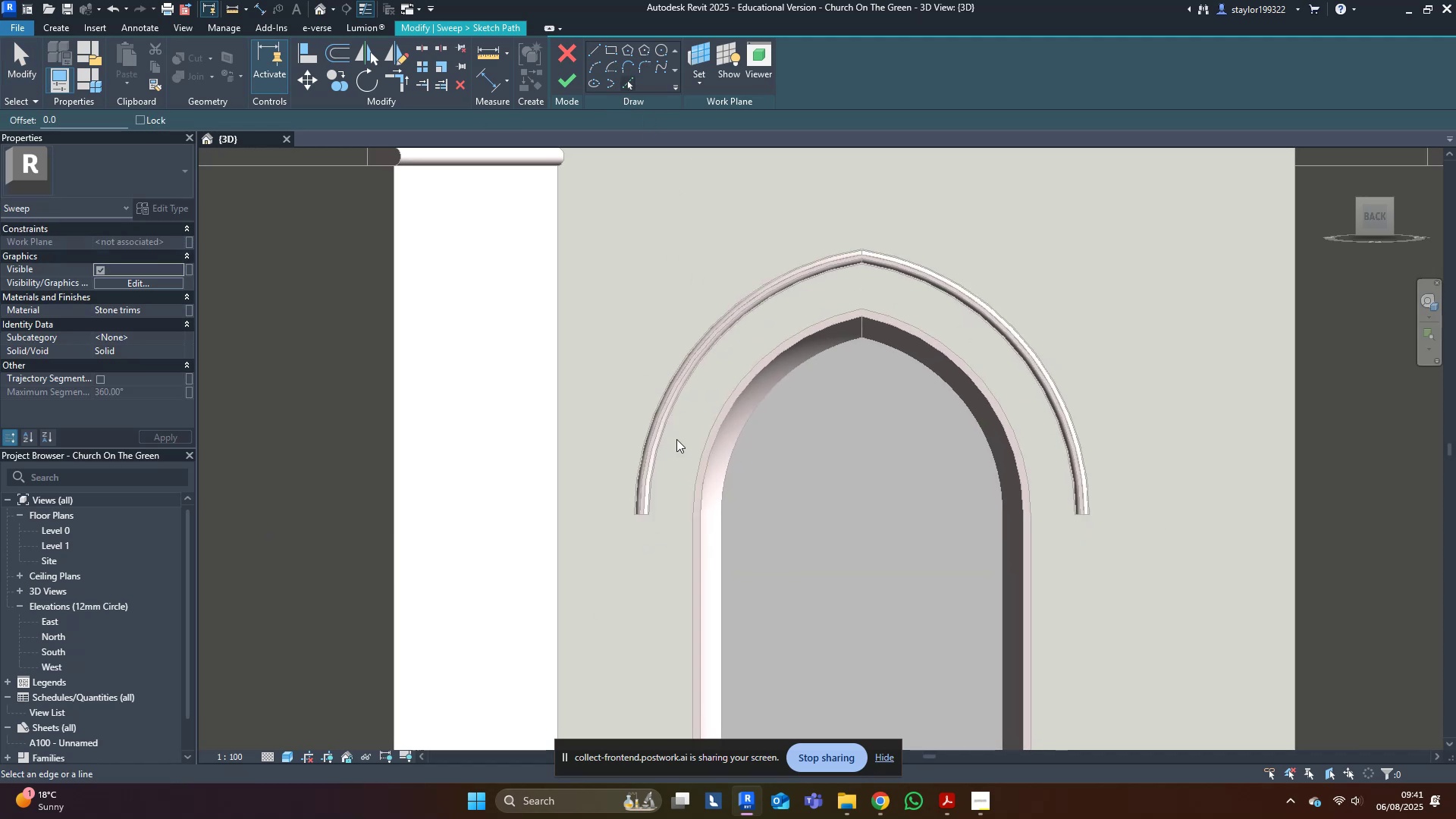 
left_click([701, 457])
 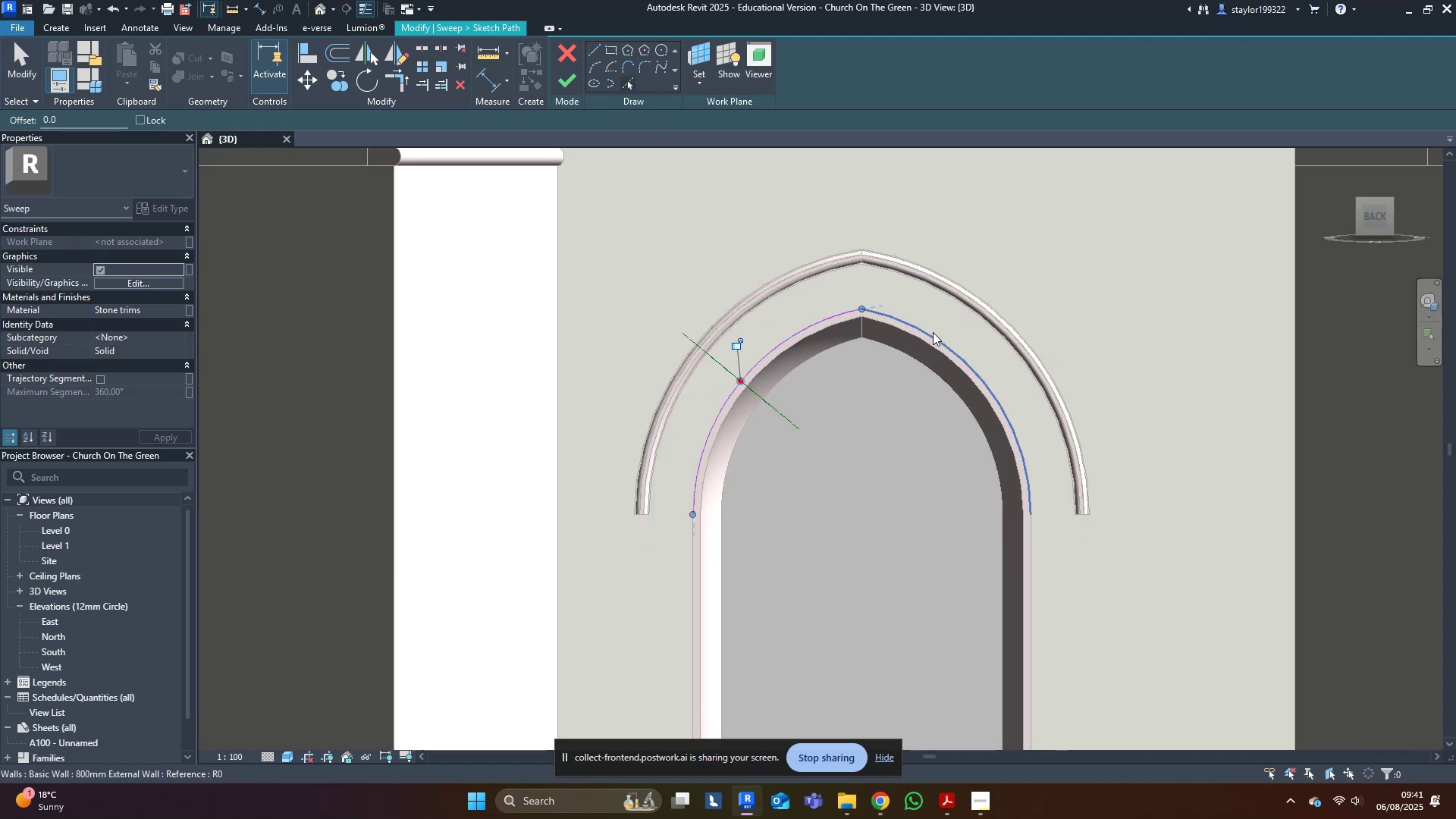 
left_click([933, 334])
 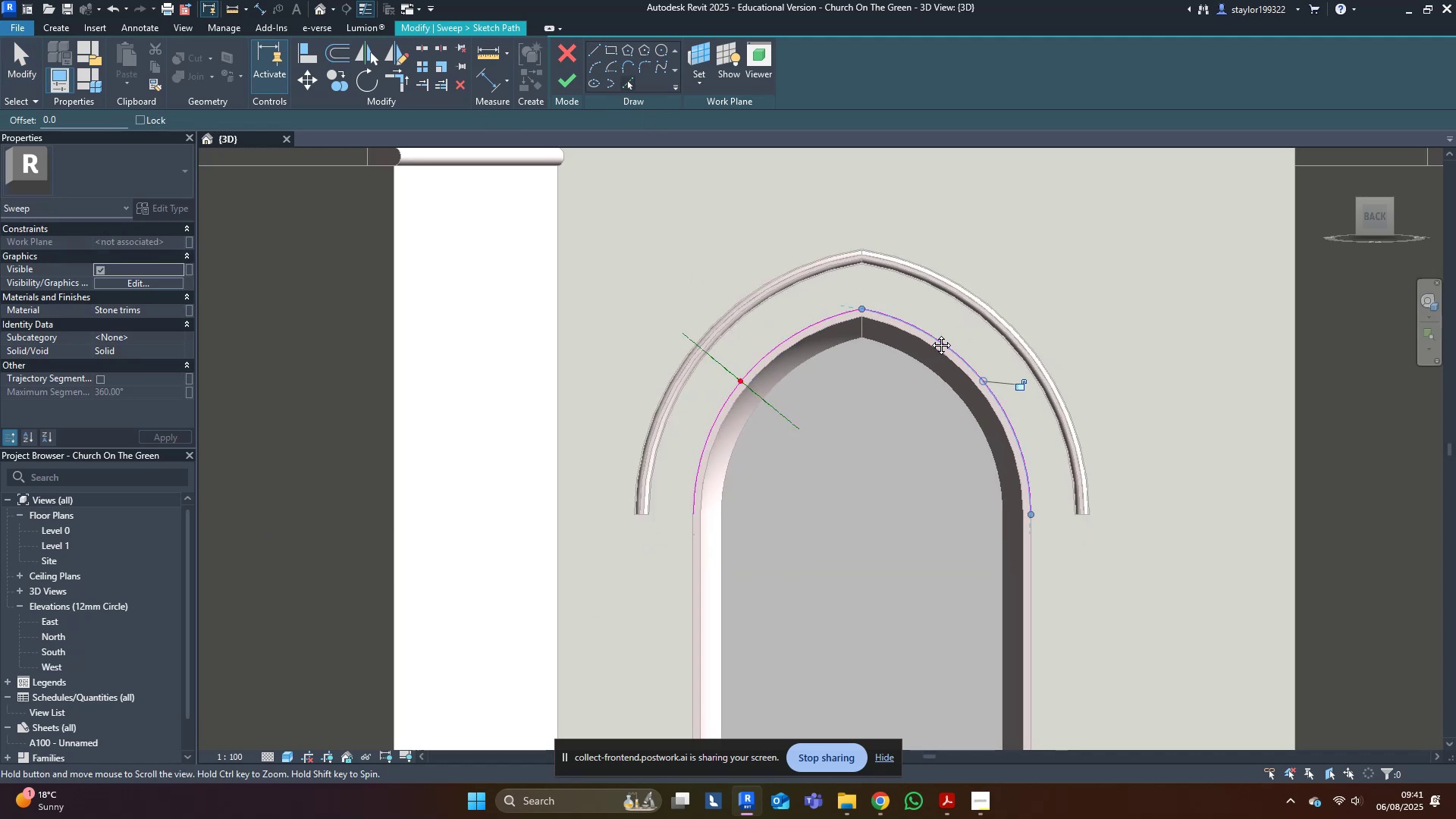 
middle_click([930, 334])
 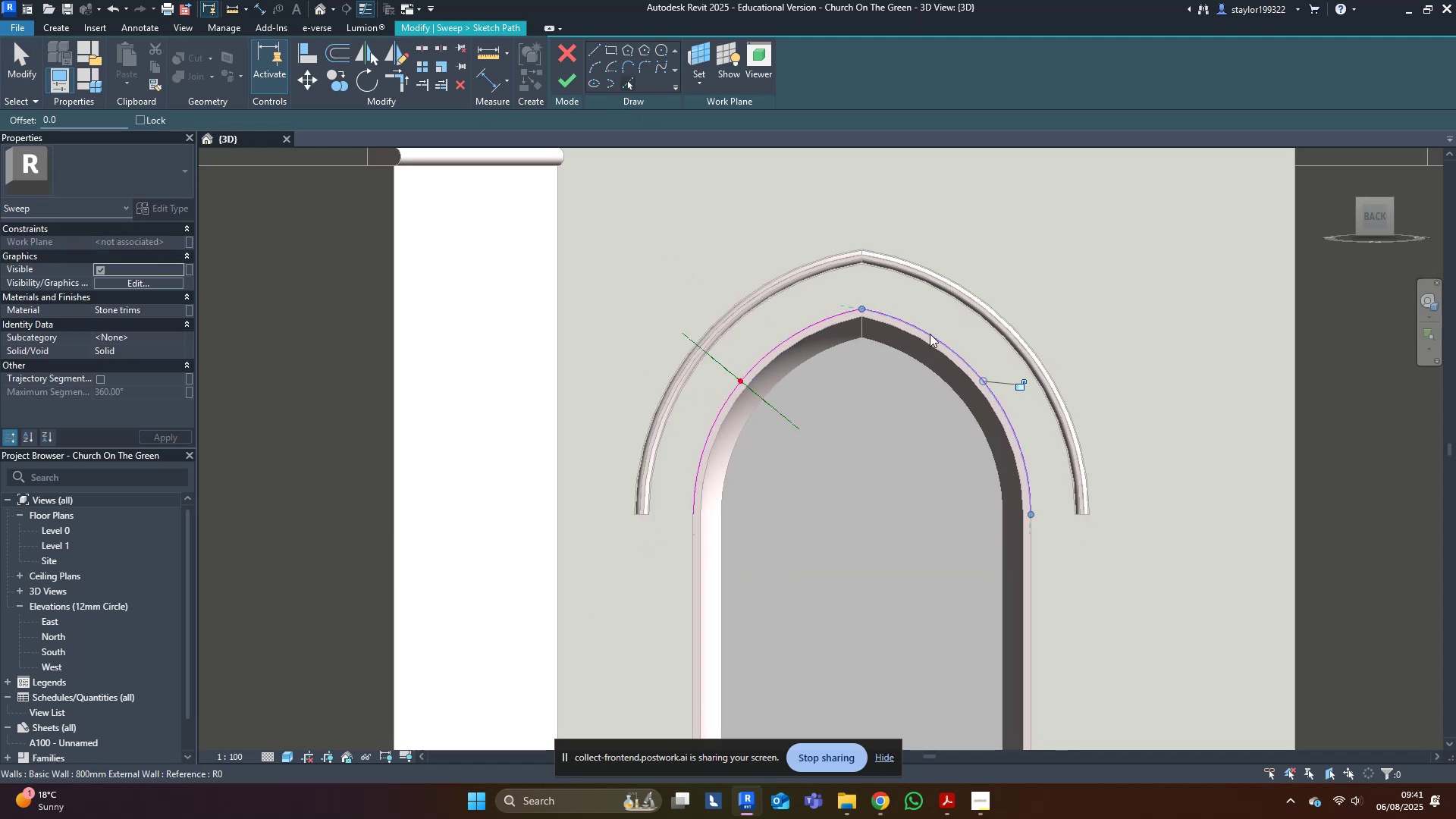 
key(F)
 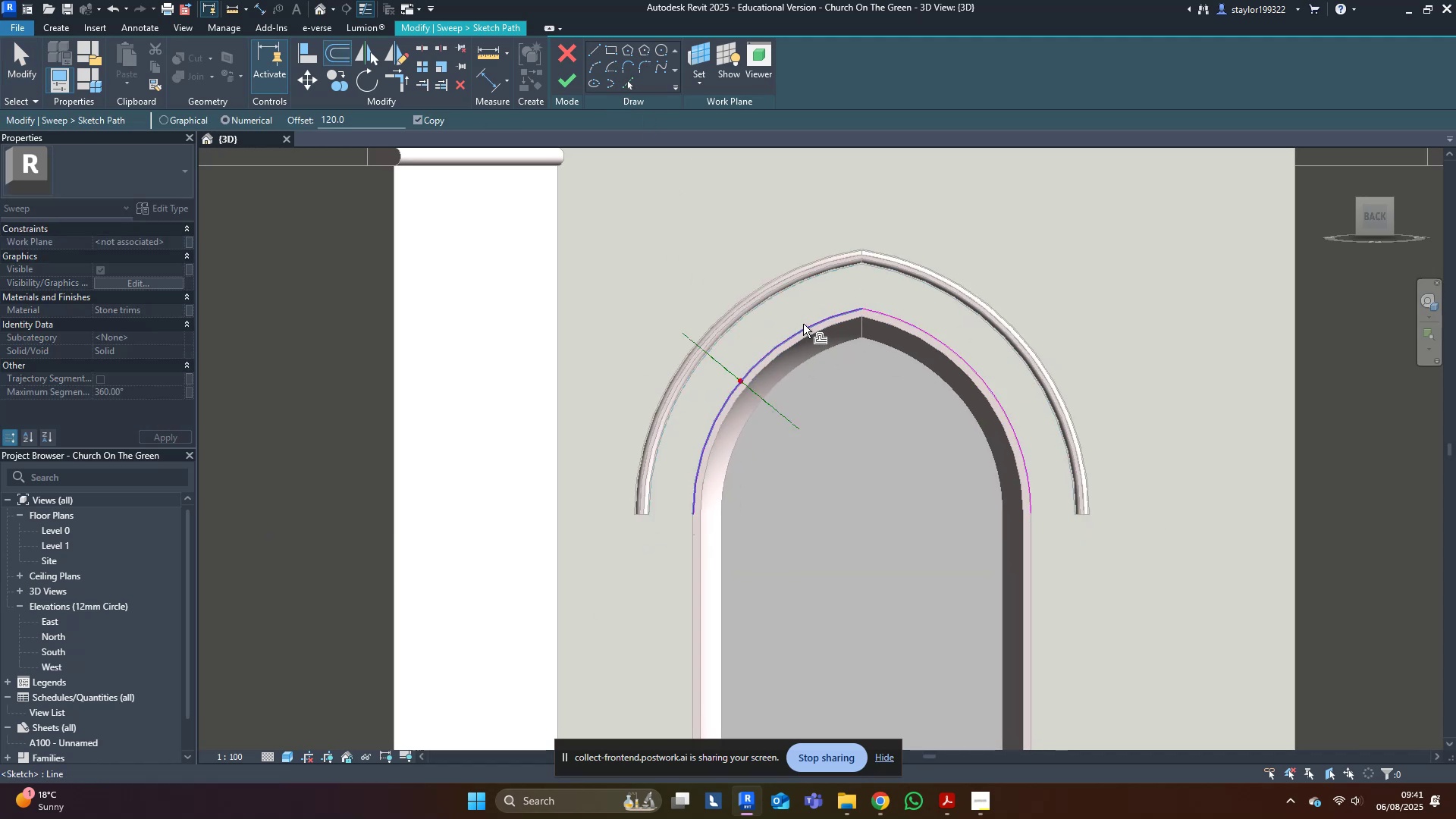 
key(Tab)
 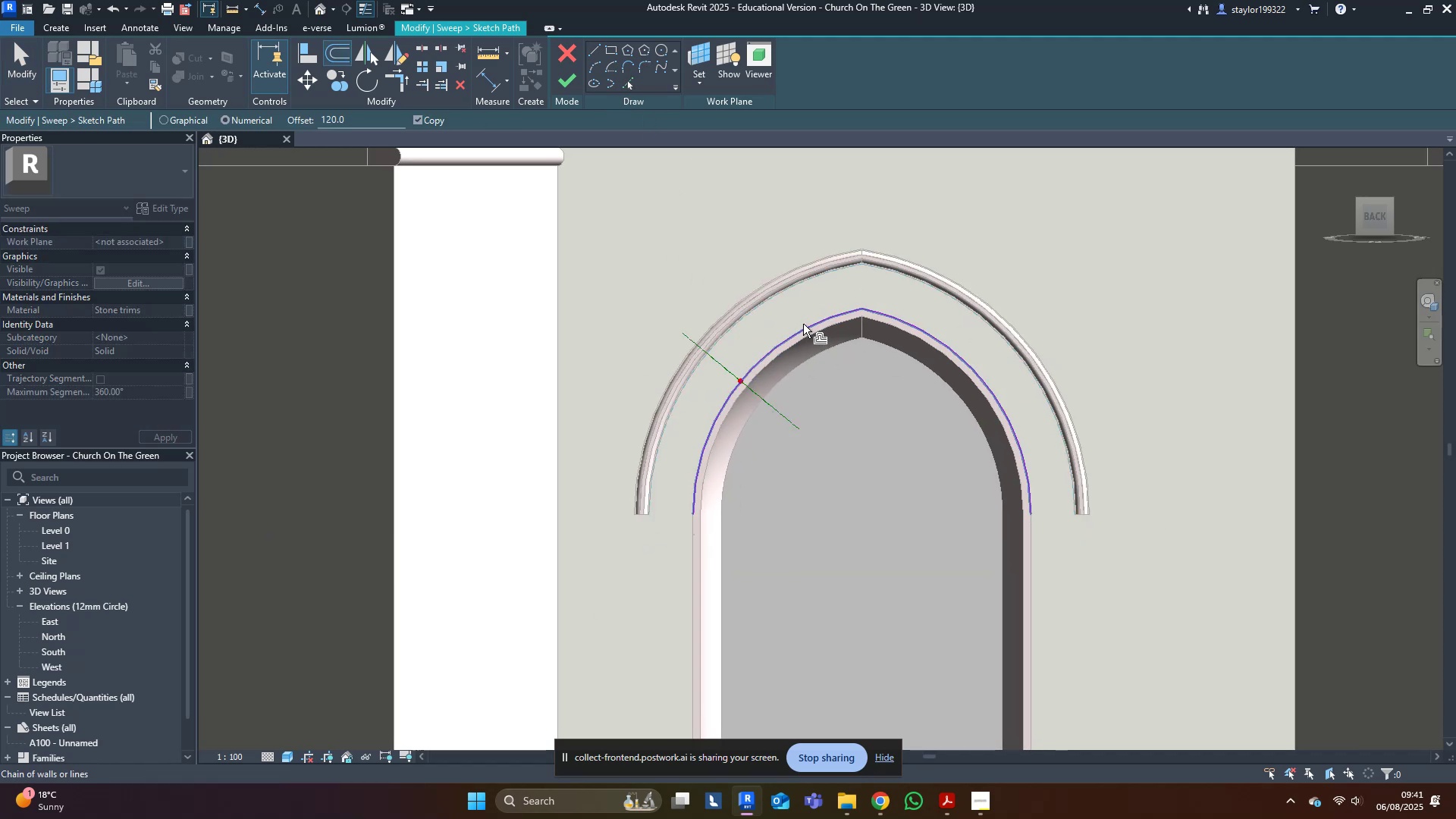 
hold_key(key=ControlLeft, duration=0.48)
left_click([803, 324])
 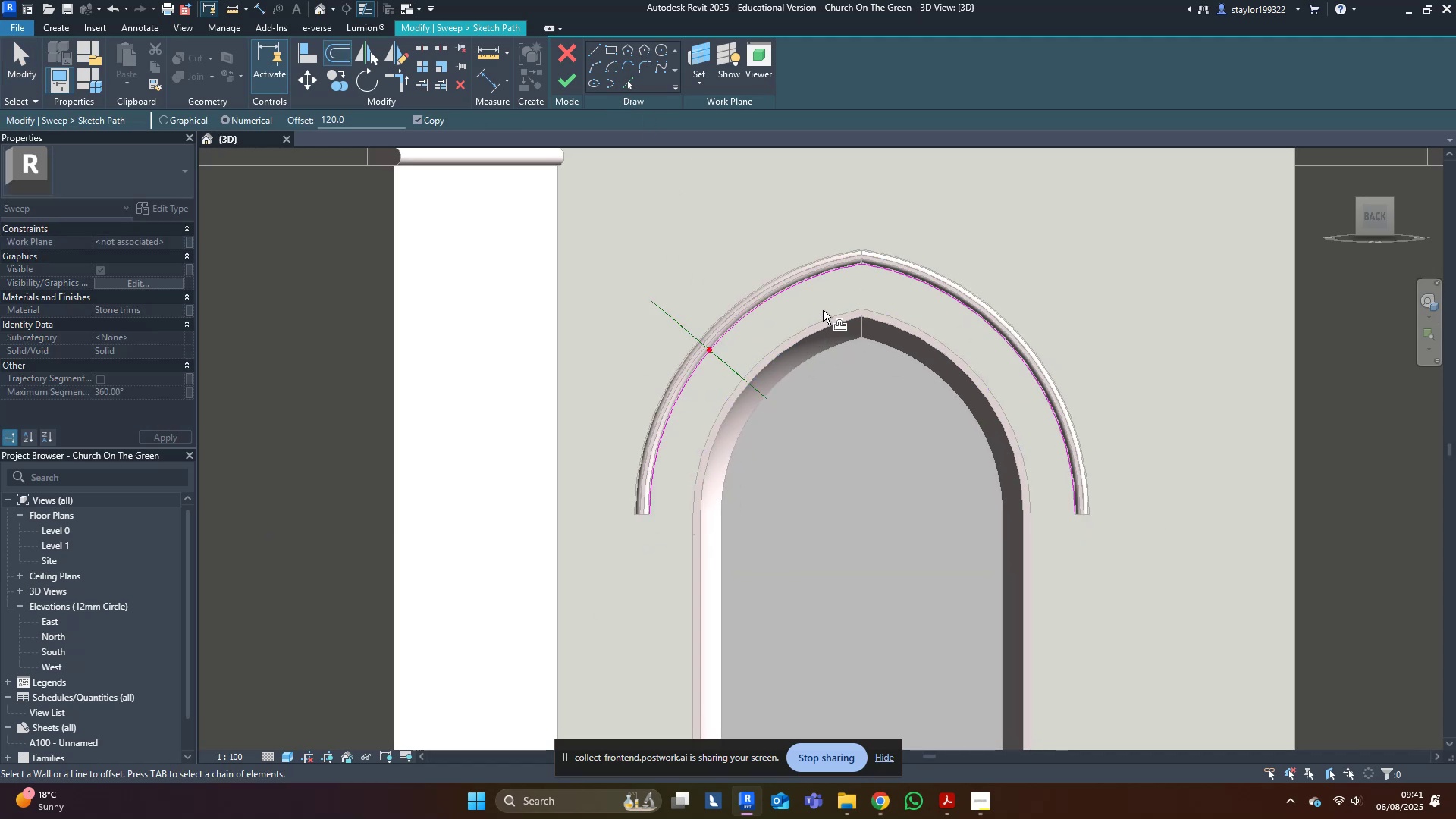 
middle_click([826, 309])
 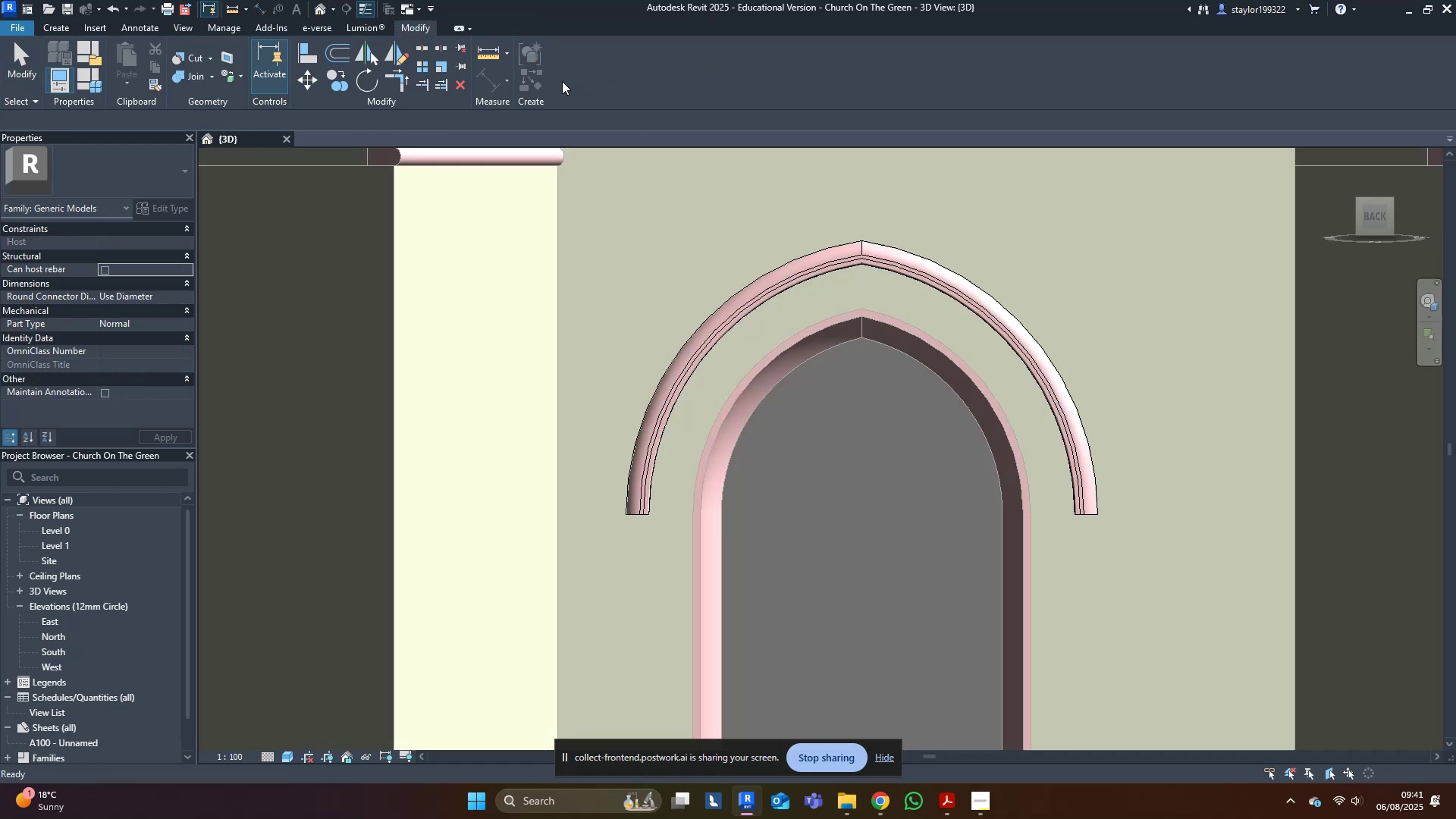 
key(Escape)
 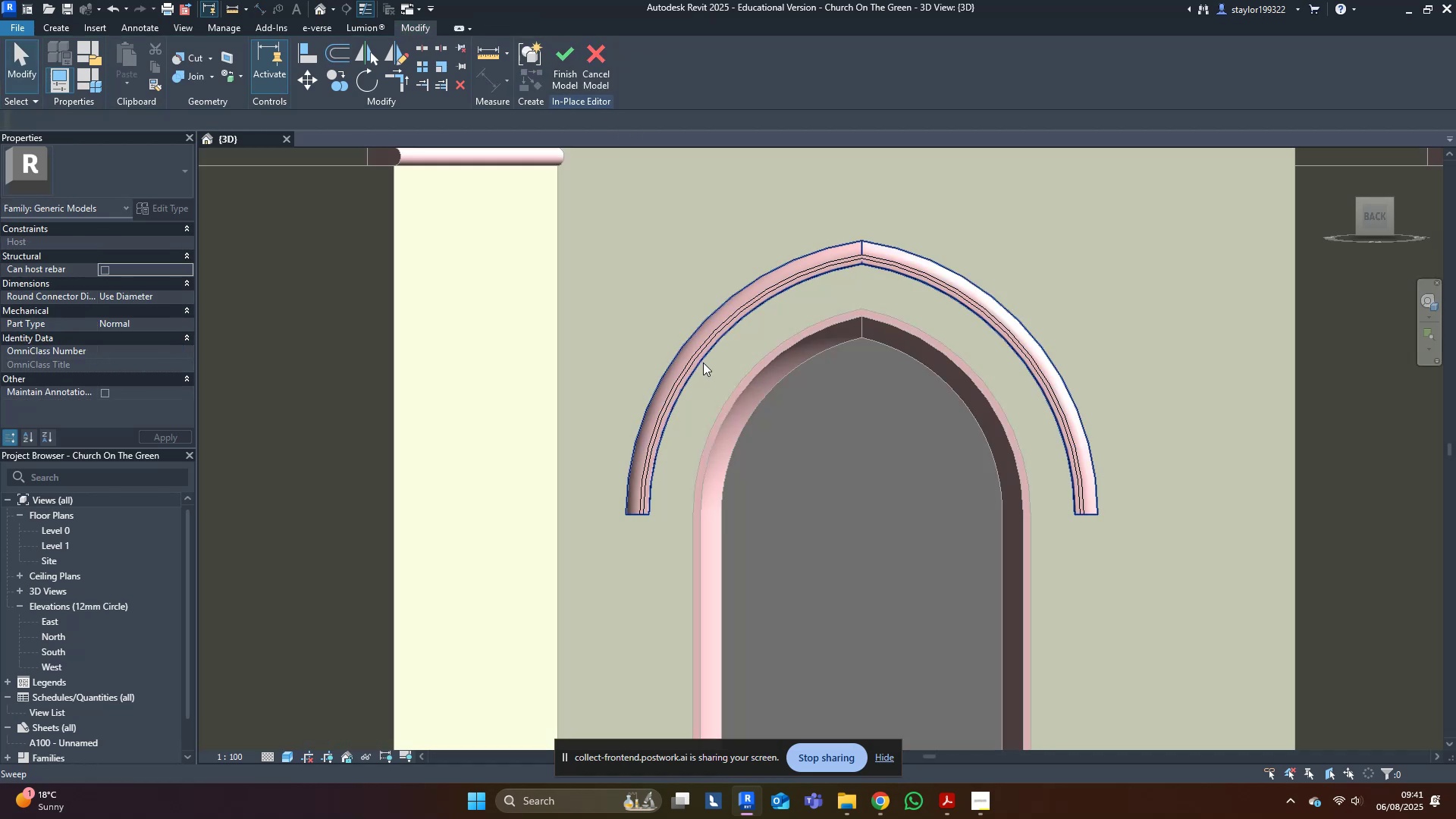 
scroll: coordinate [877, 376], scroll_direction: down, amount: 9.0
 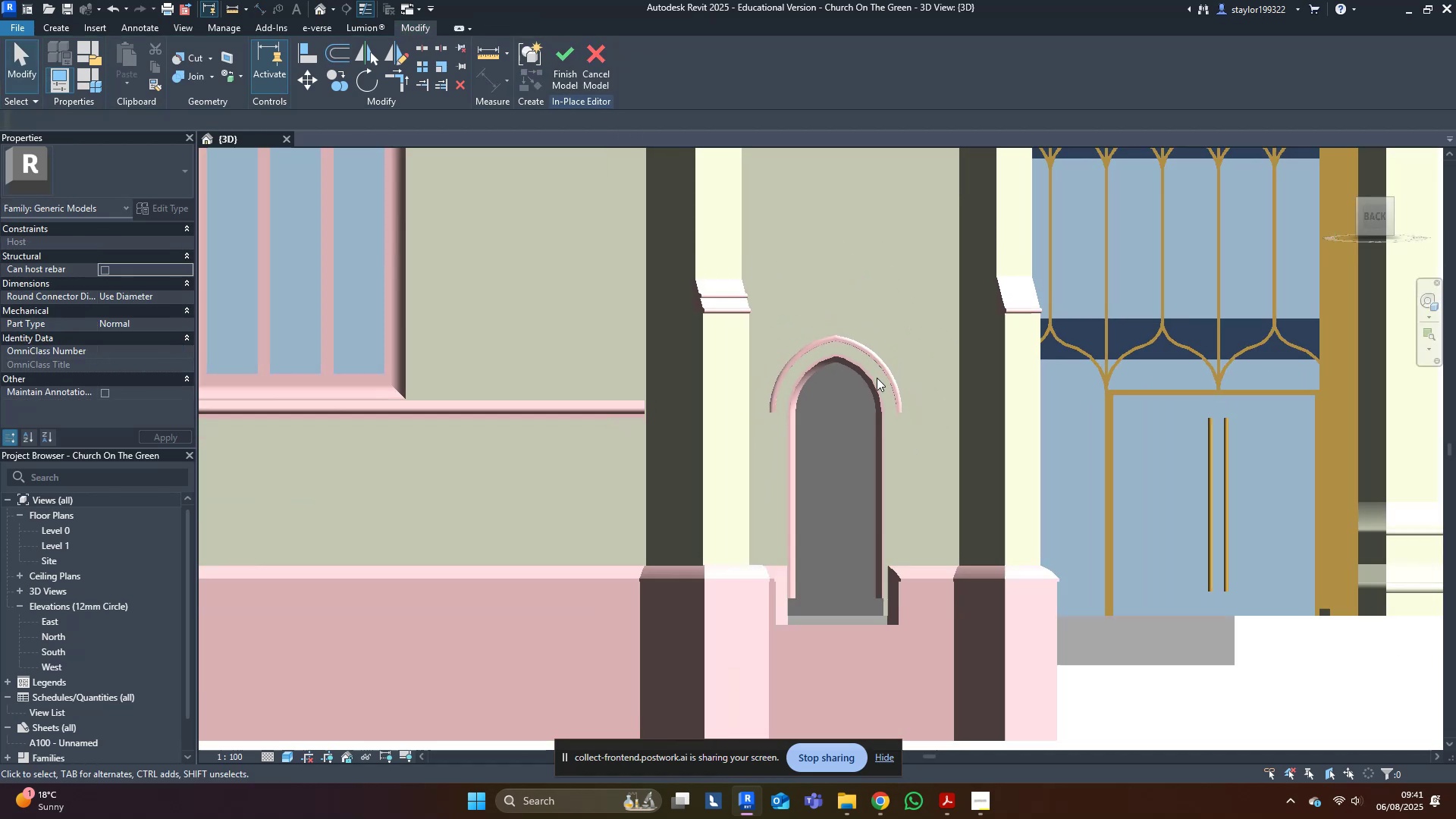 
hold_key(key=ShiftLeft, duration=1.52)
 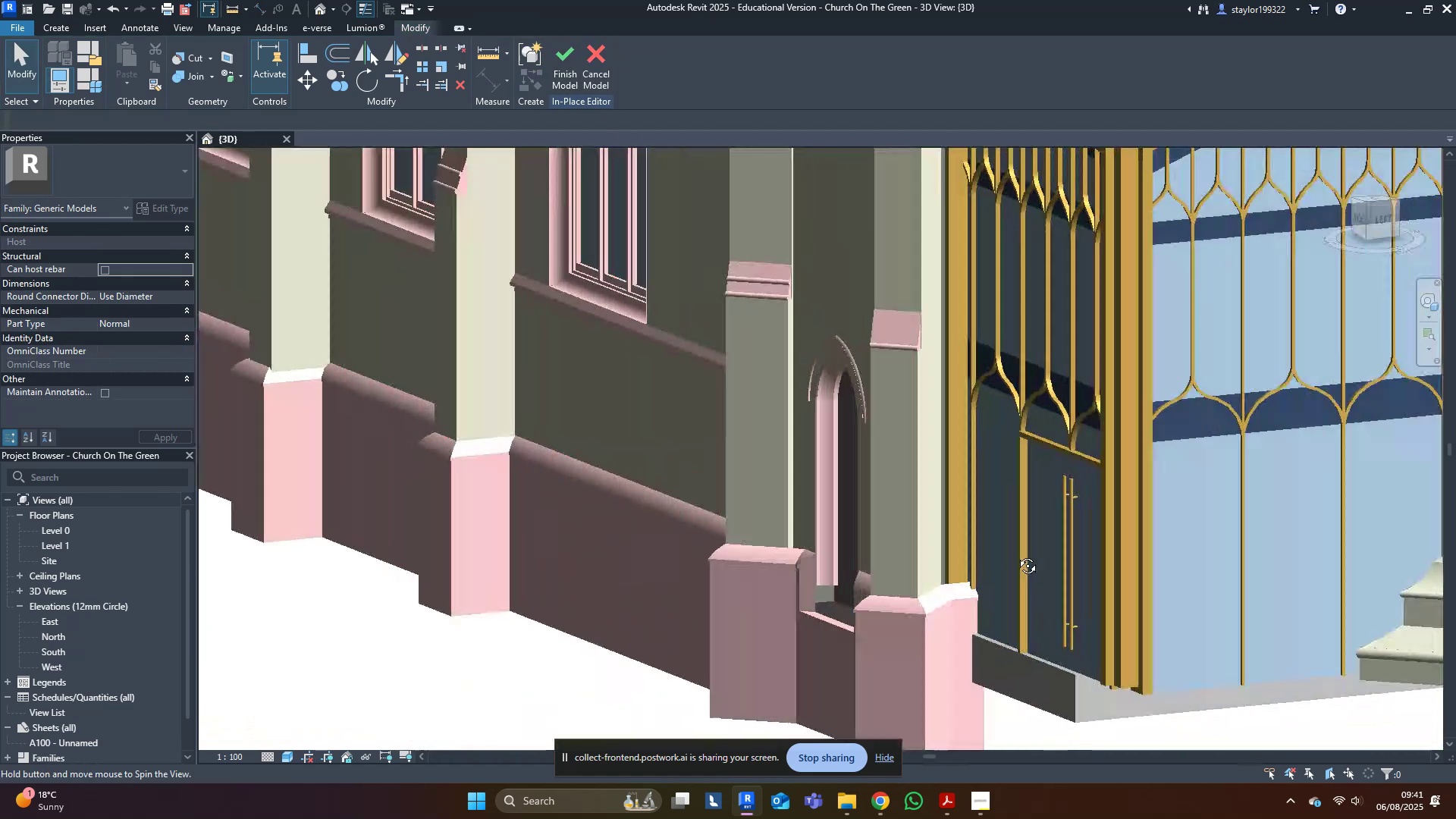 
hold_key(key=ShiftLeft, duration=0.86)
 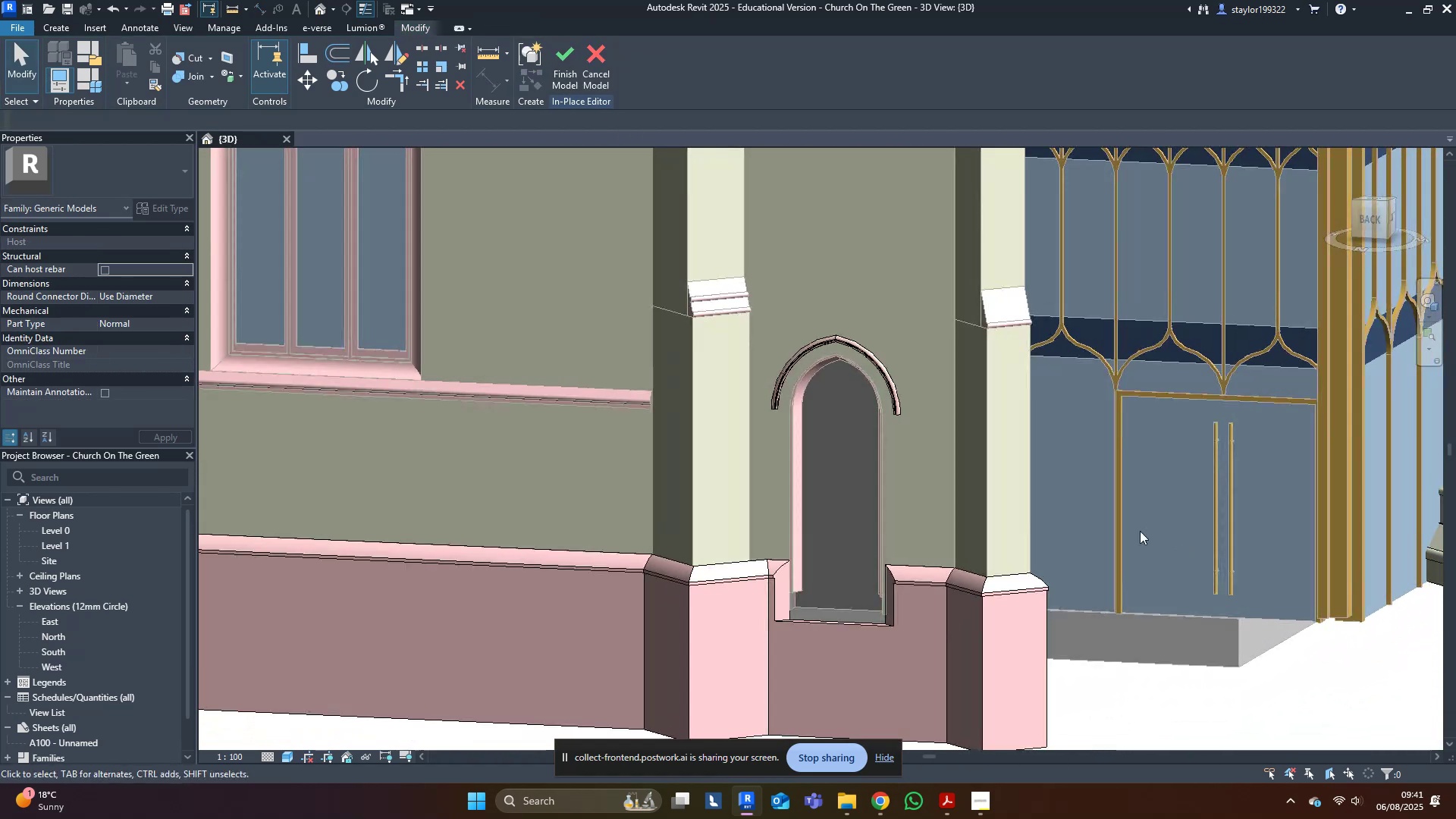 
scroll: coordinate [813, 388], scroll_direction: up, amount: 2.0
 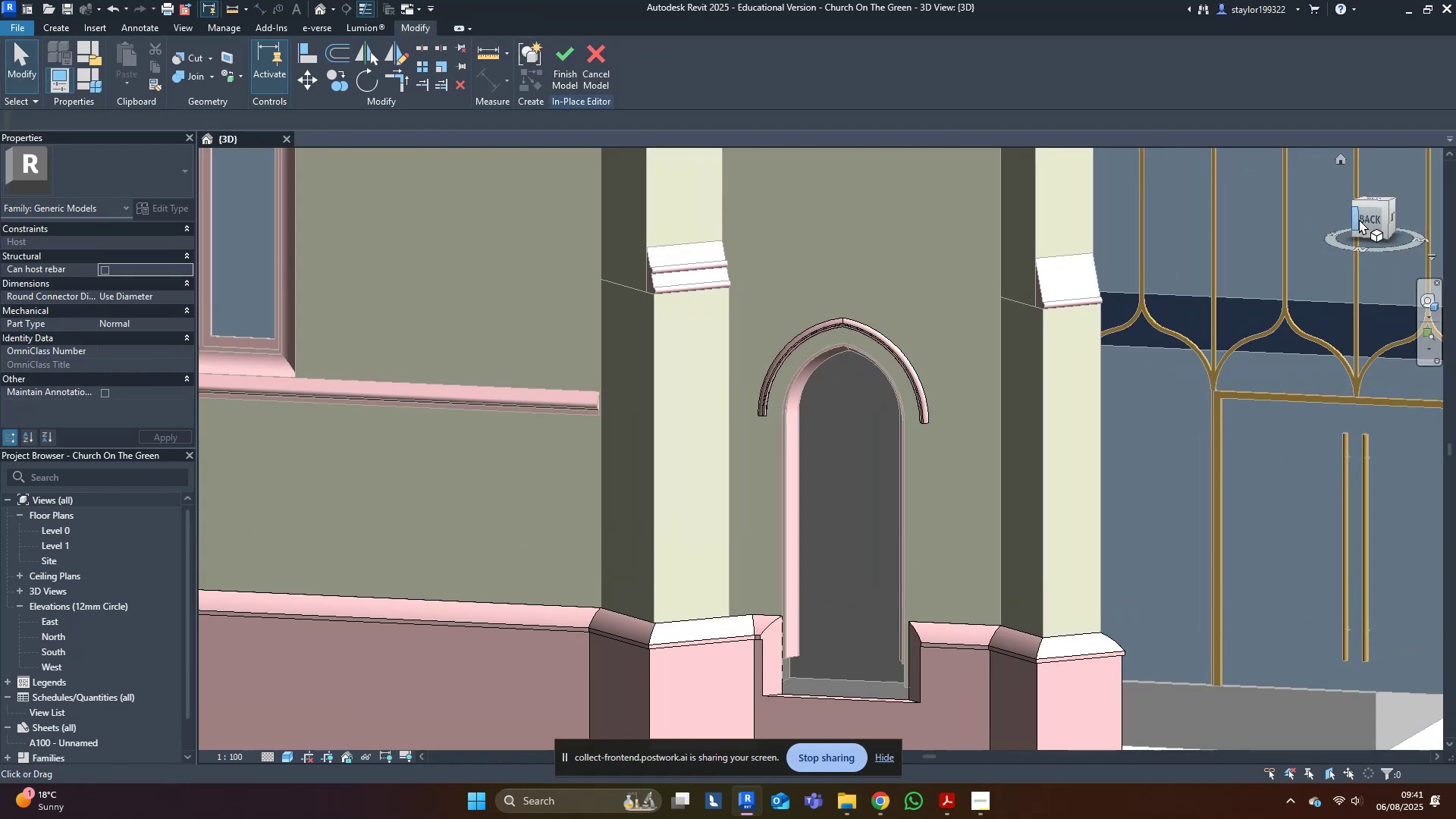 
left_click([1370, 219])
 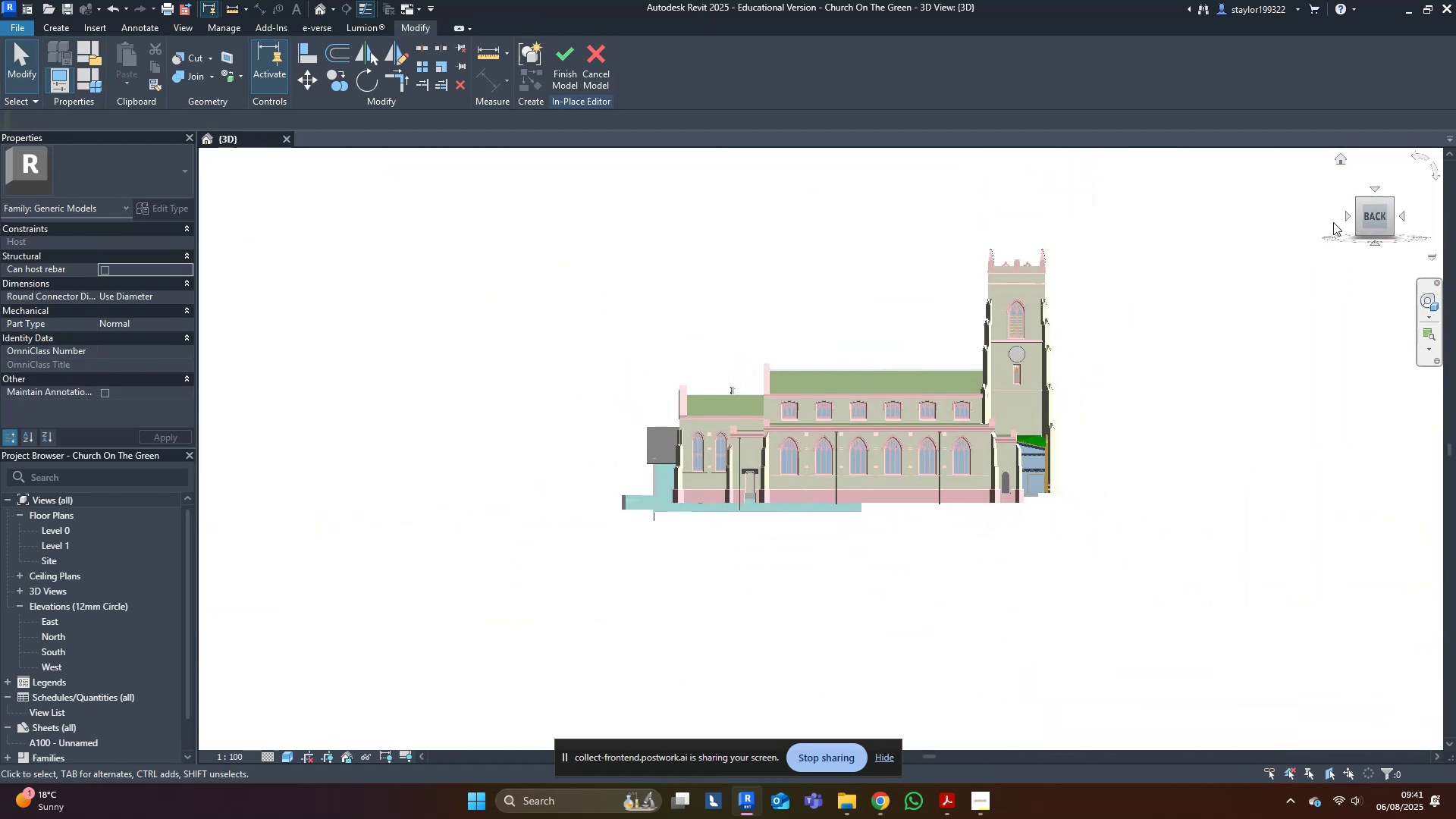 
scroll: coordinate [538, 479], scroll_direction: up, amount: 29.0
 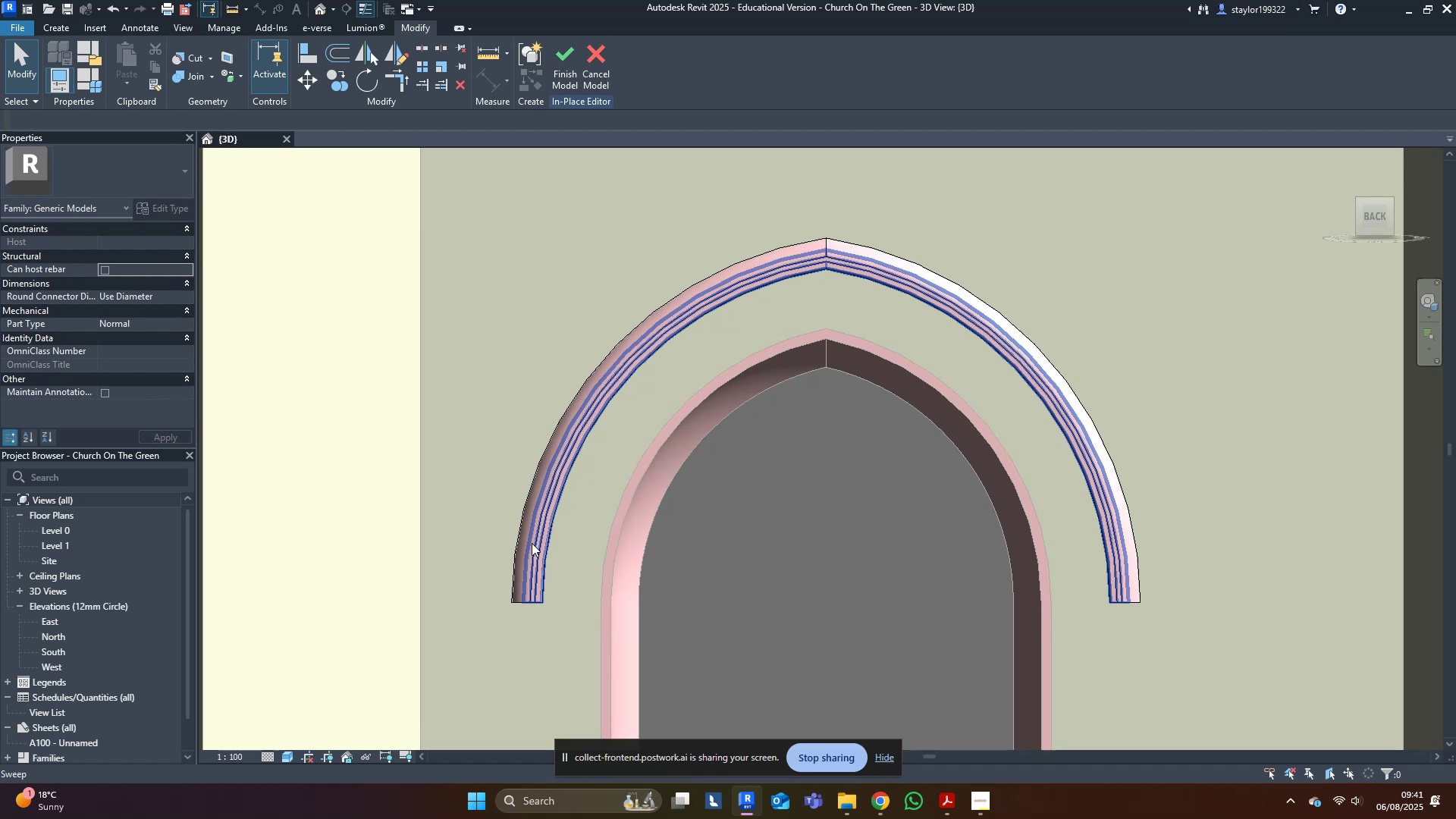 
double_click([522, 540])
 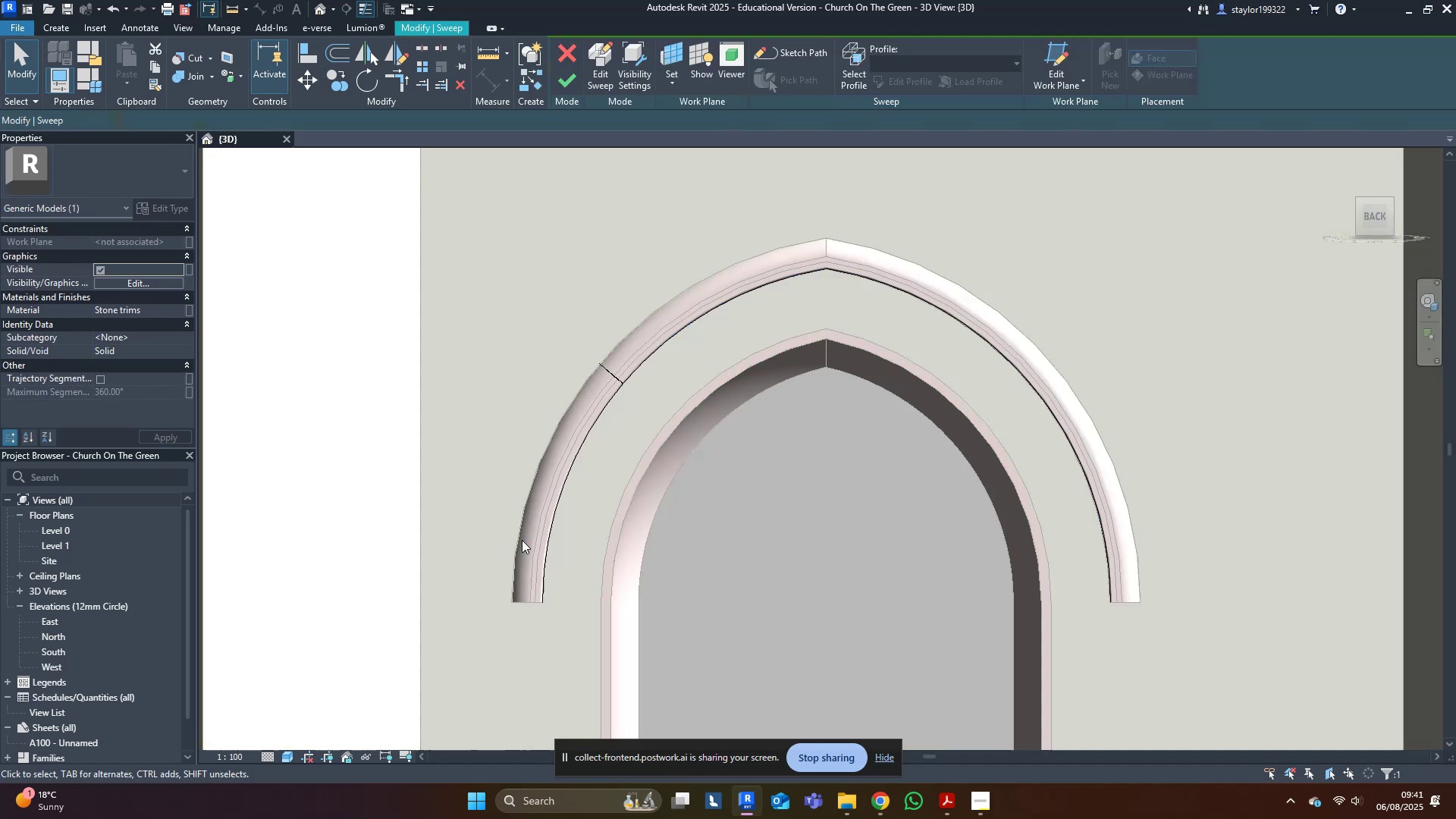 
triple_click([522, 540])
 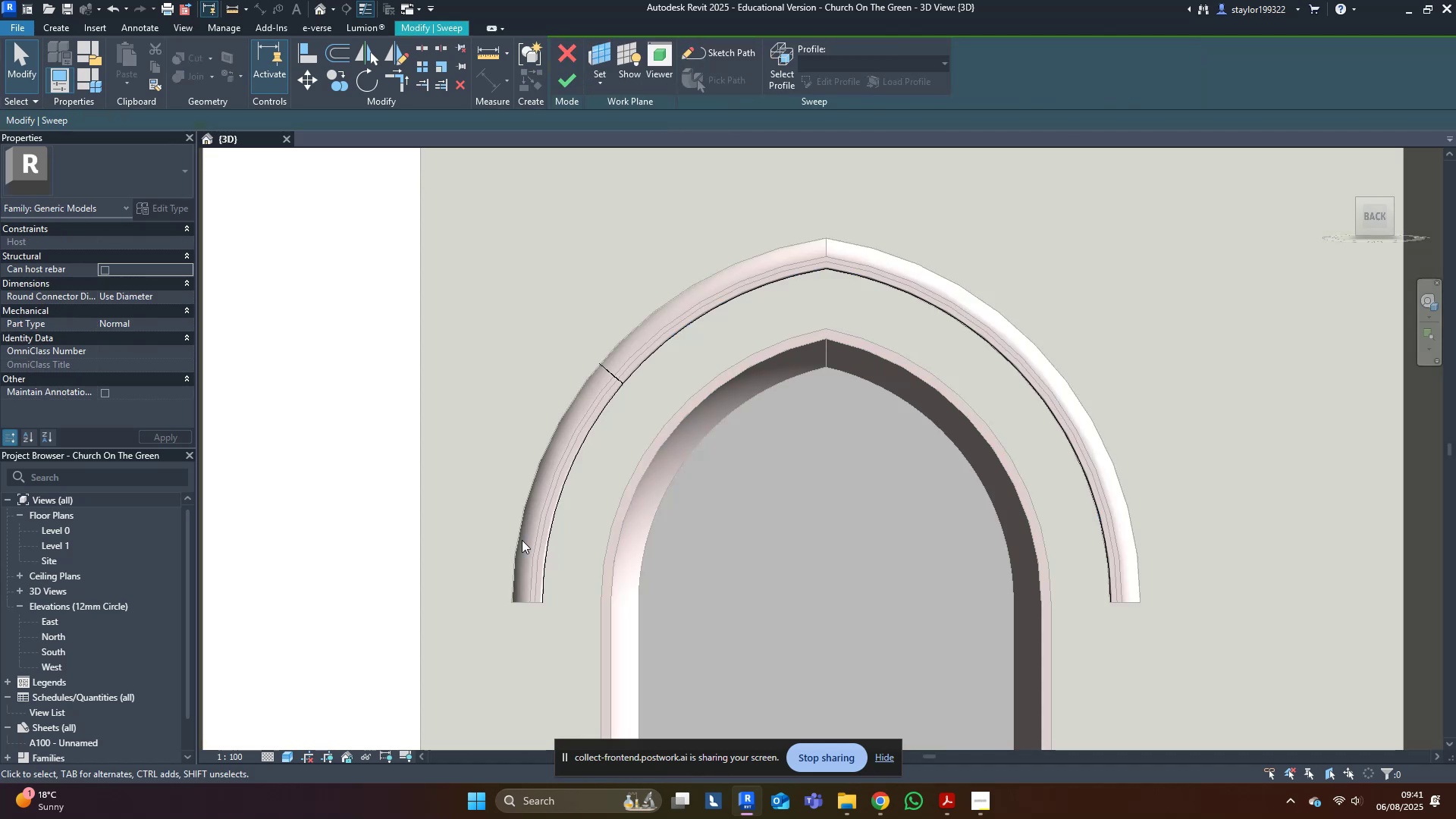 
triple_click([522, 540])
 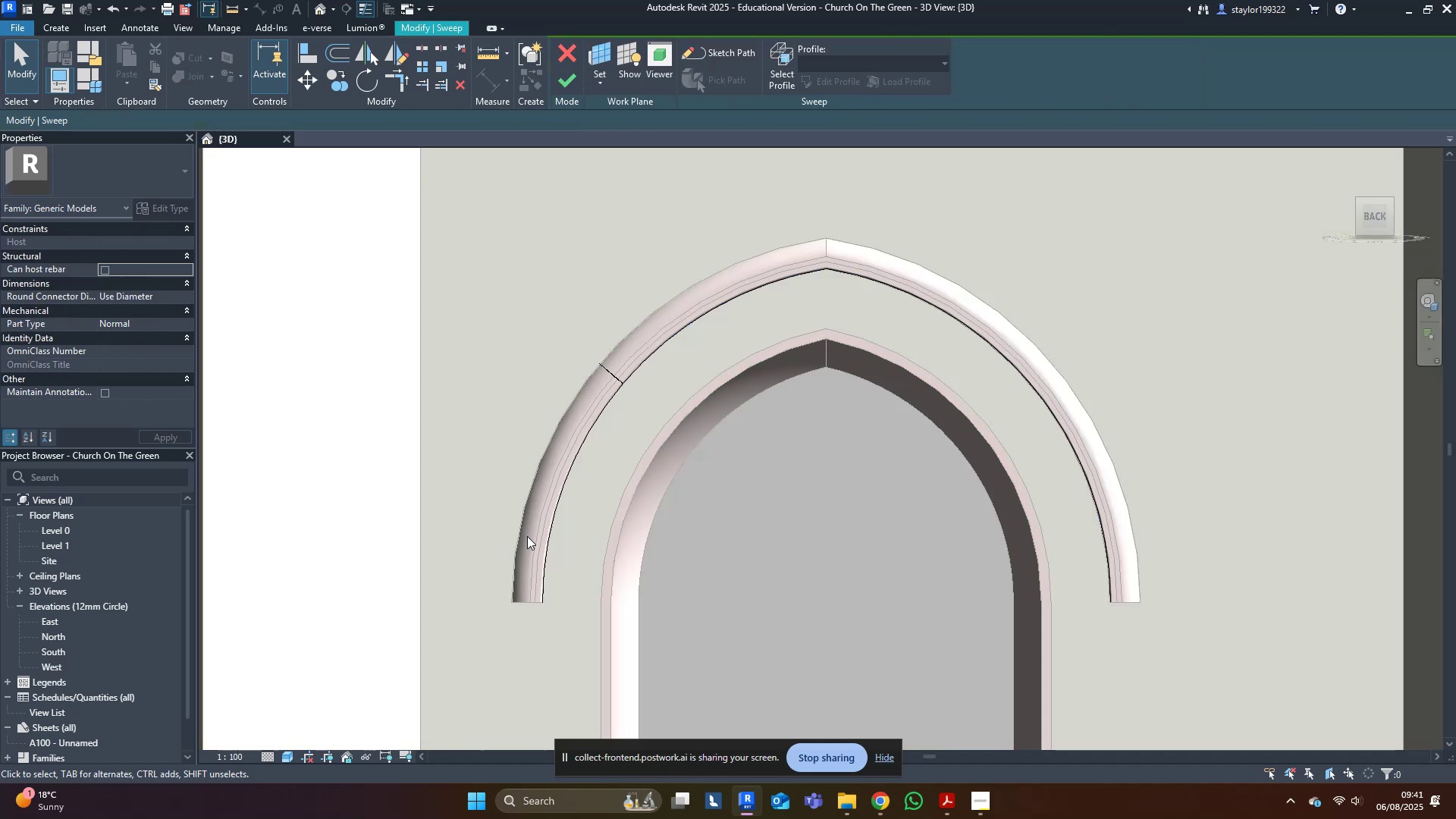 
triple_click([528, 534])
 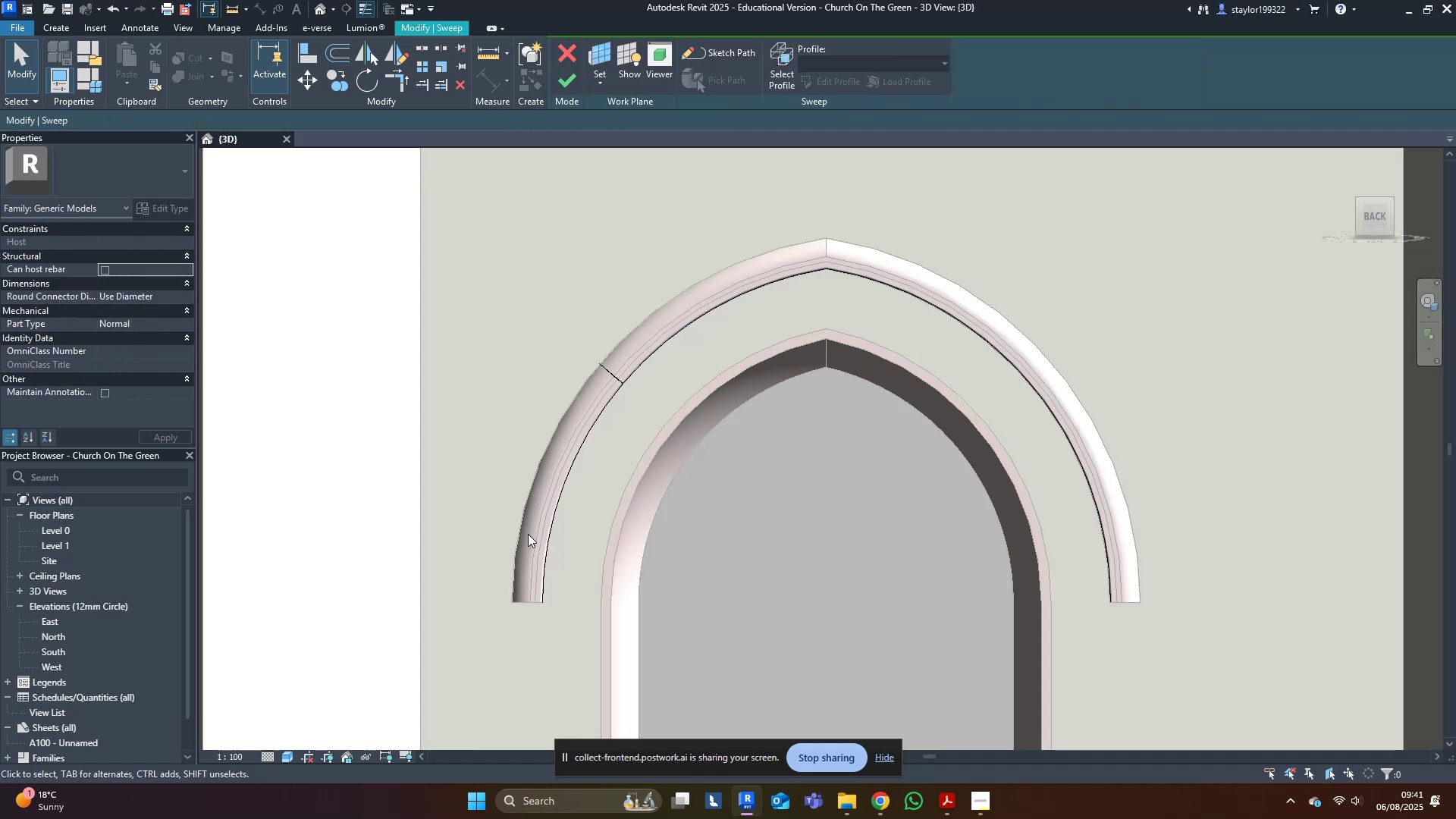 
triple_click([528, 534])
 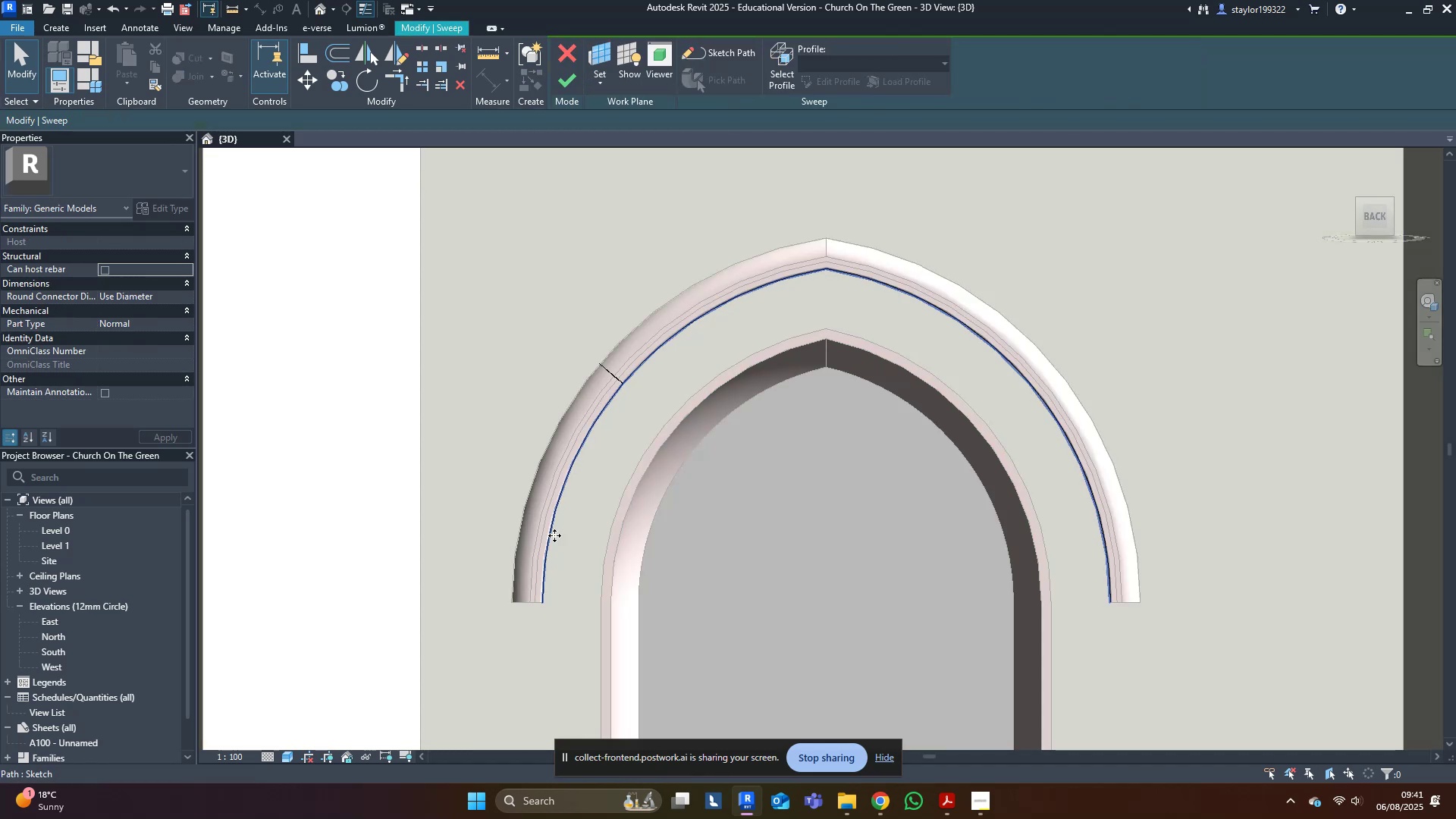 
double_click([554, 536])
 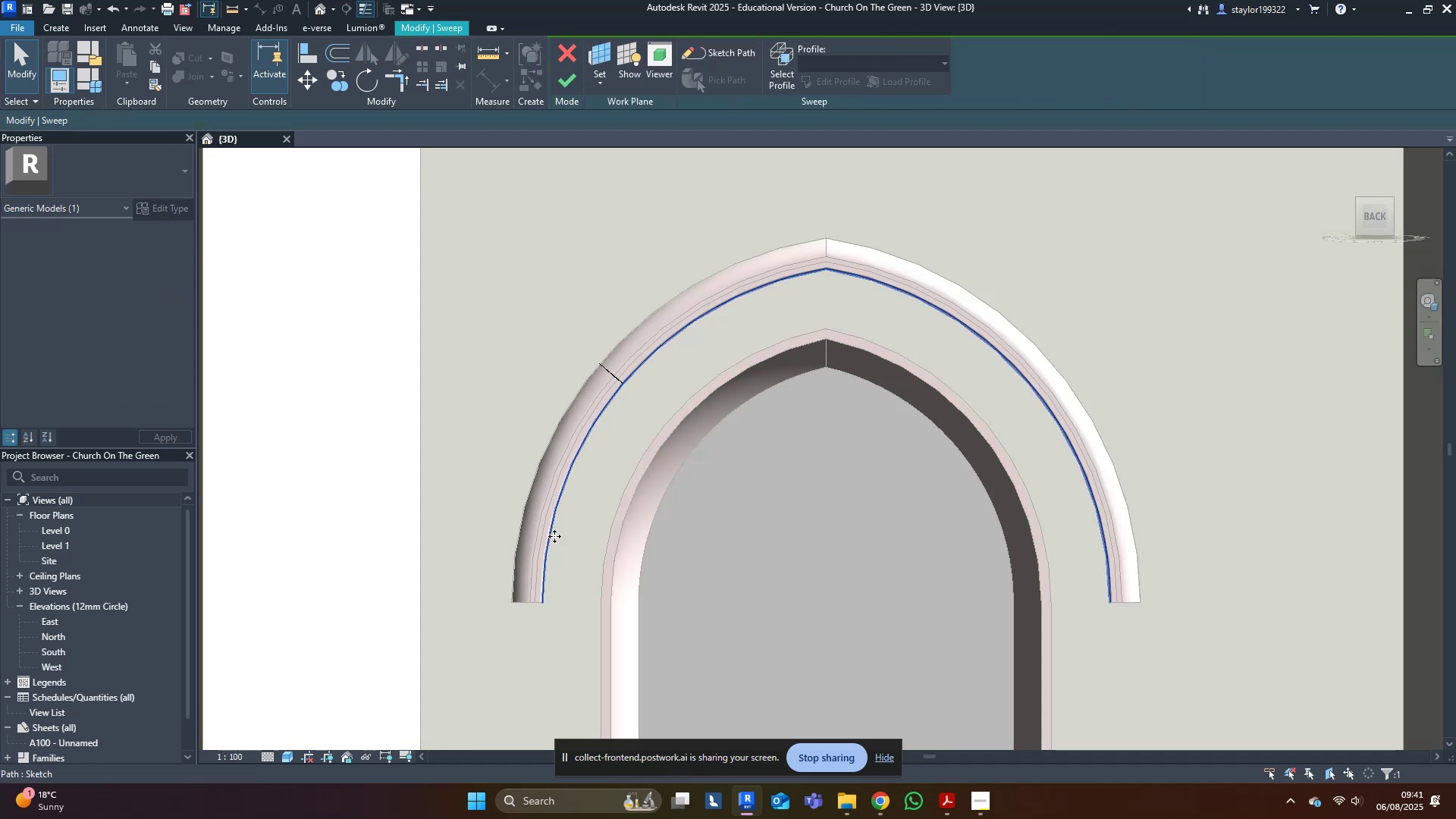 
key(Tab)
 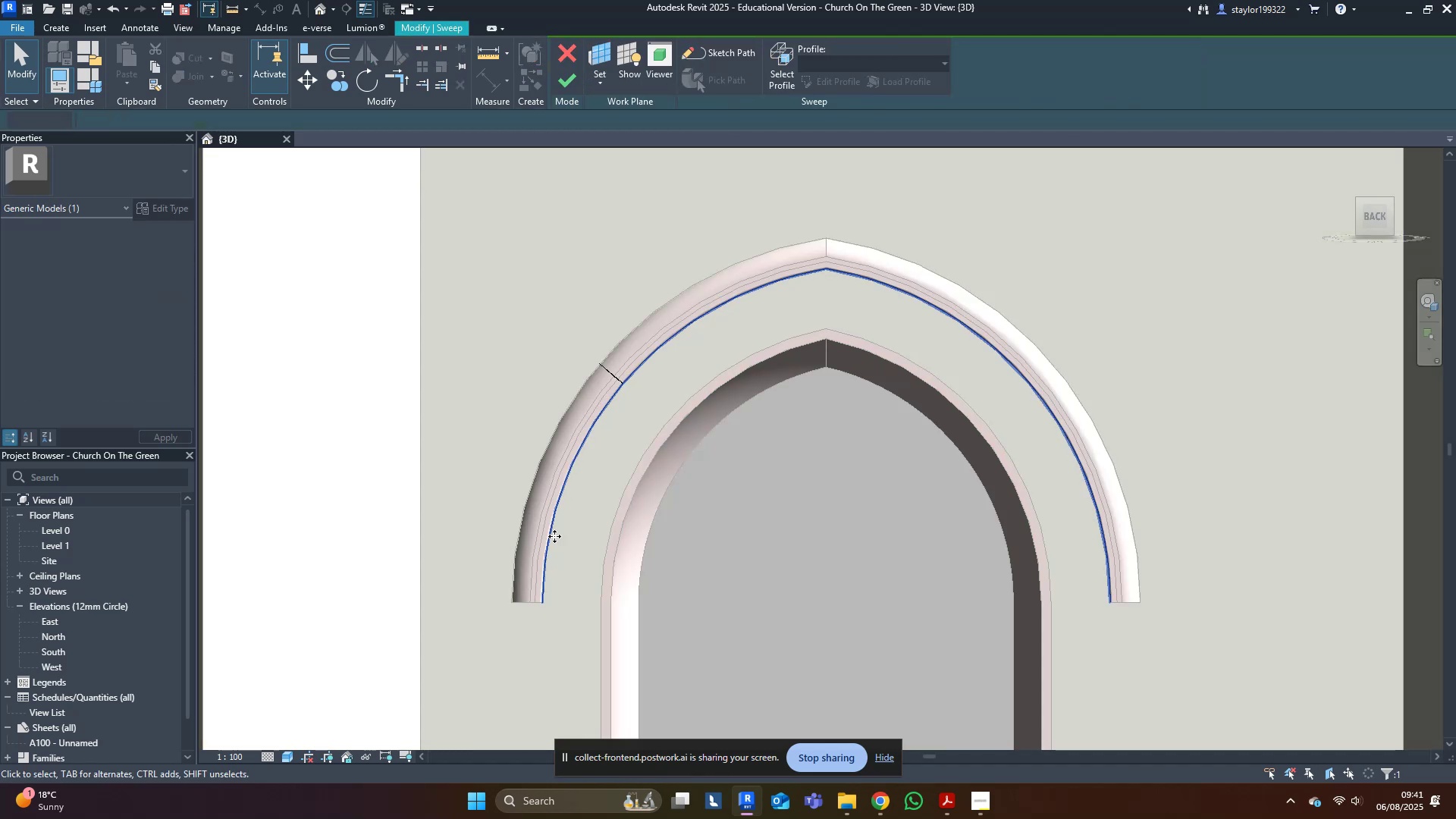 
triple_click([554, 536])
 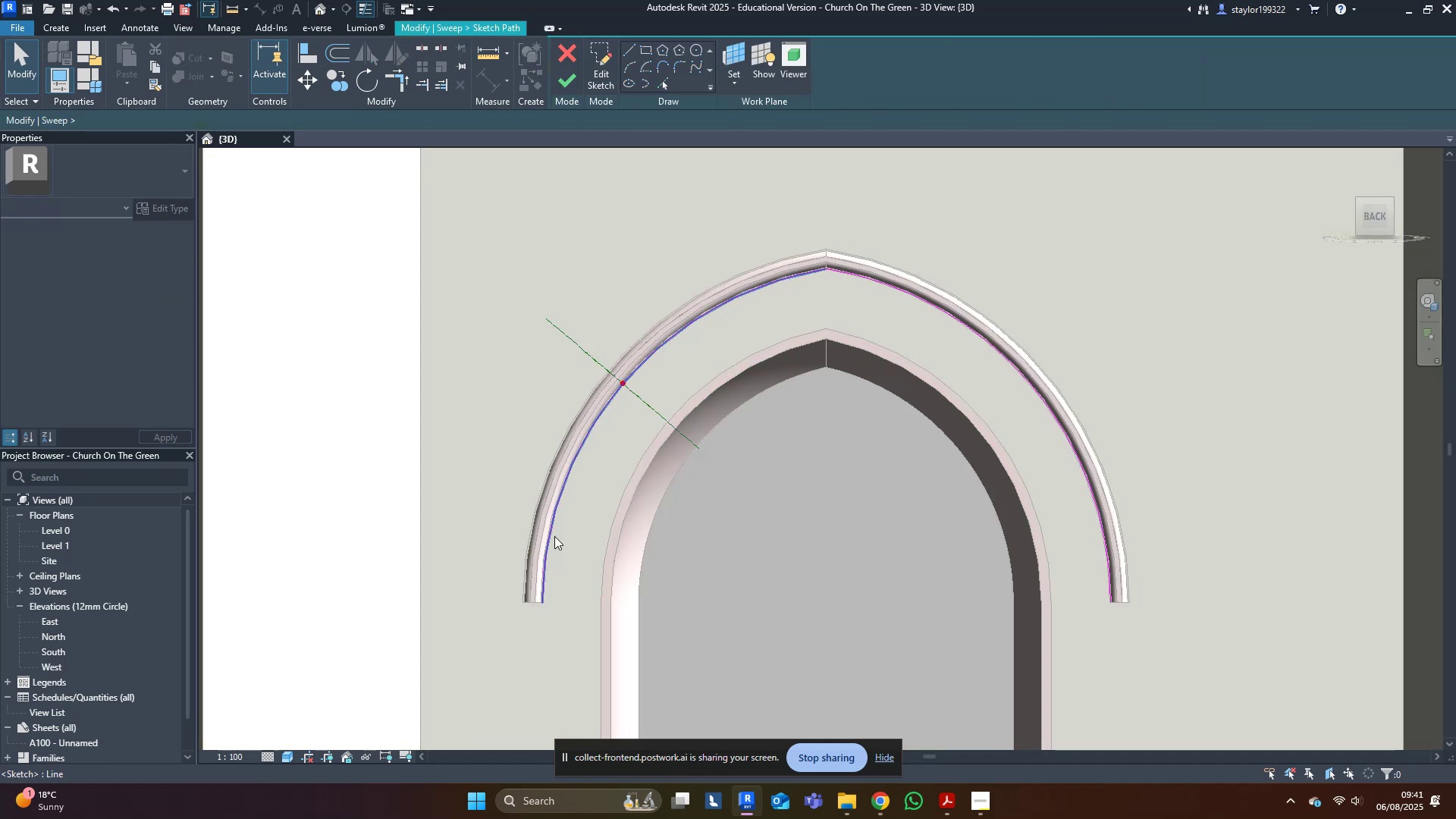 
triple_click([554, 536])
 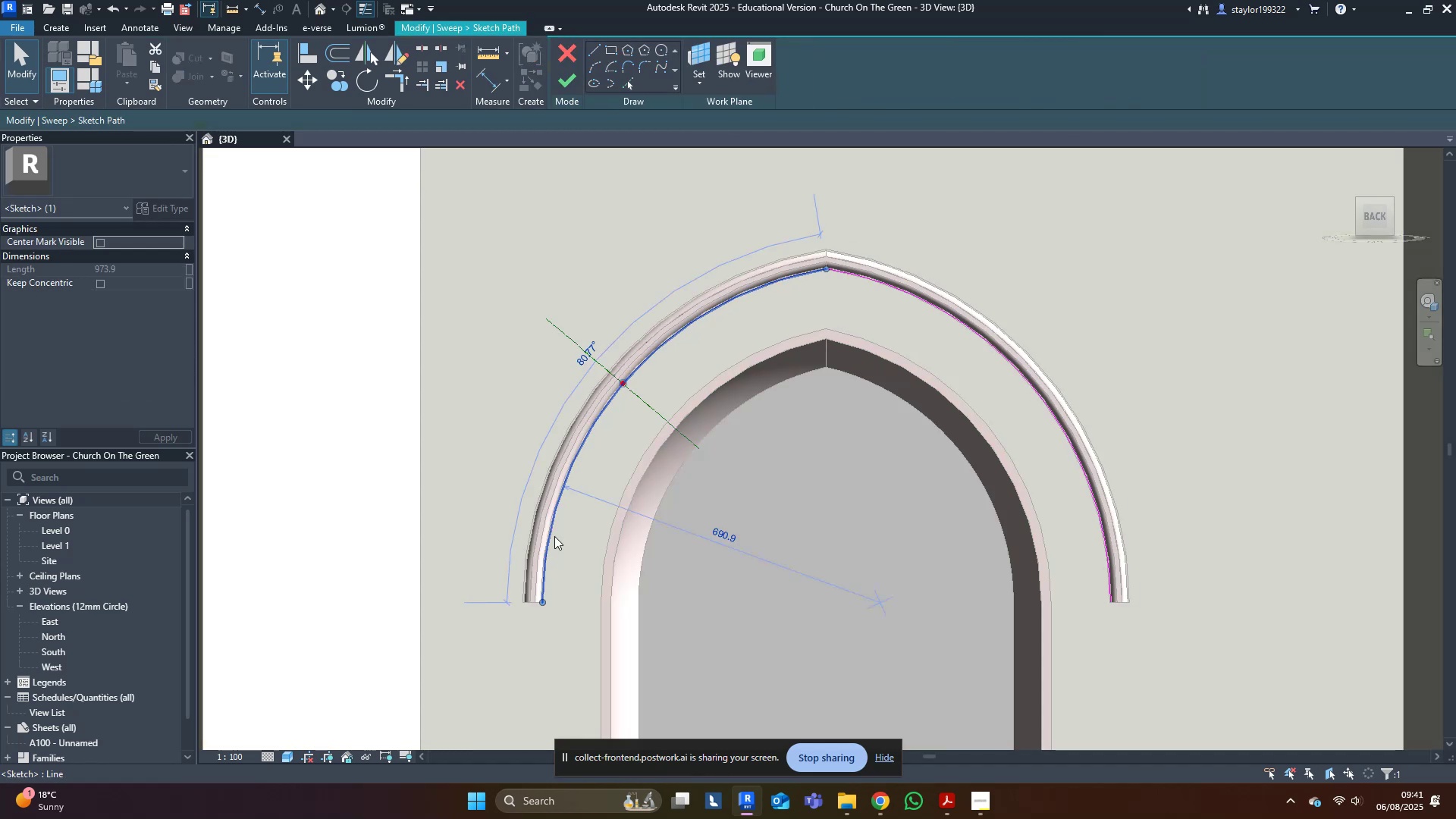 
key(Tab)
 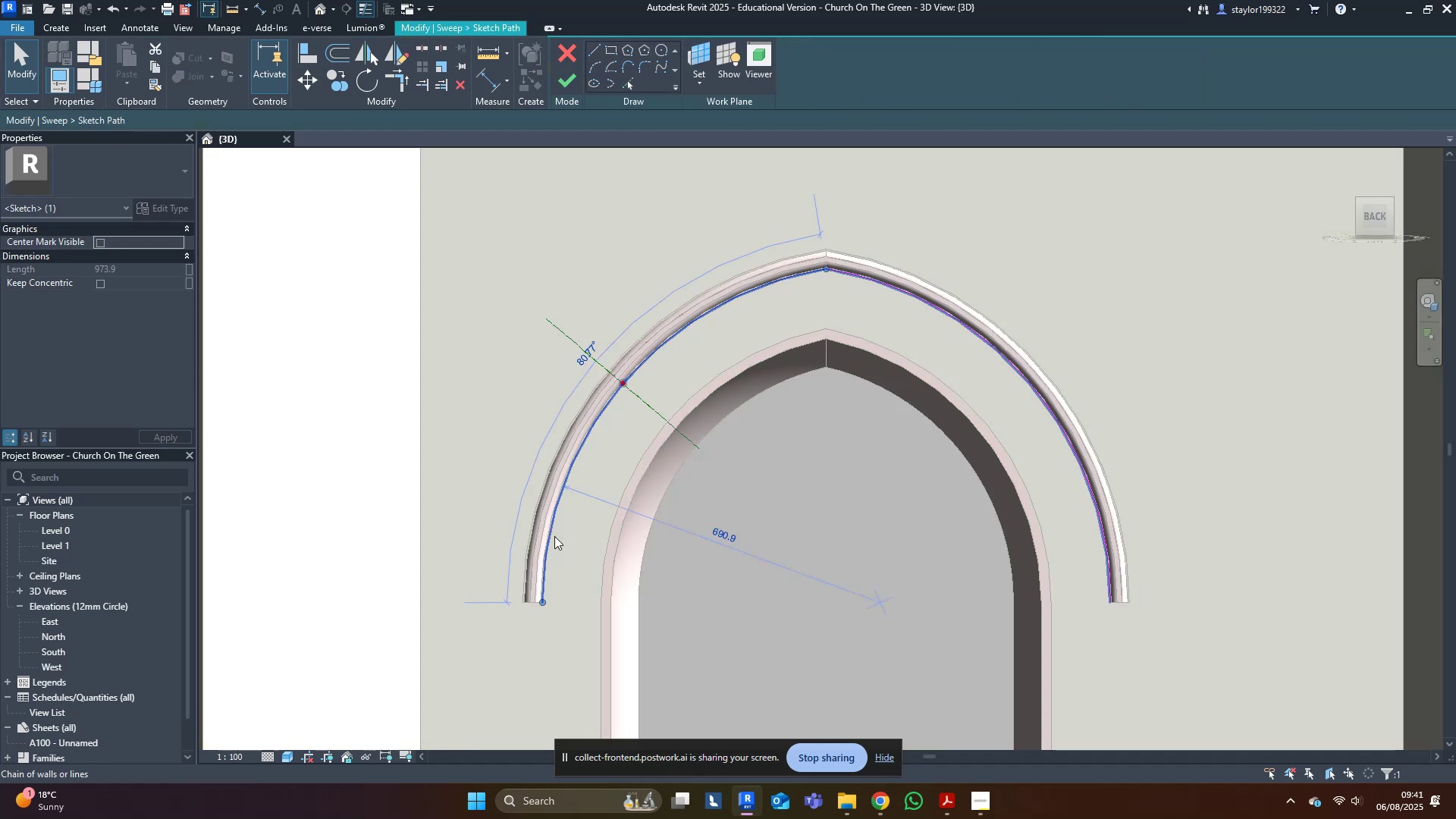 
left_click([554, 536])
 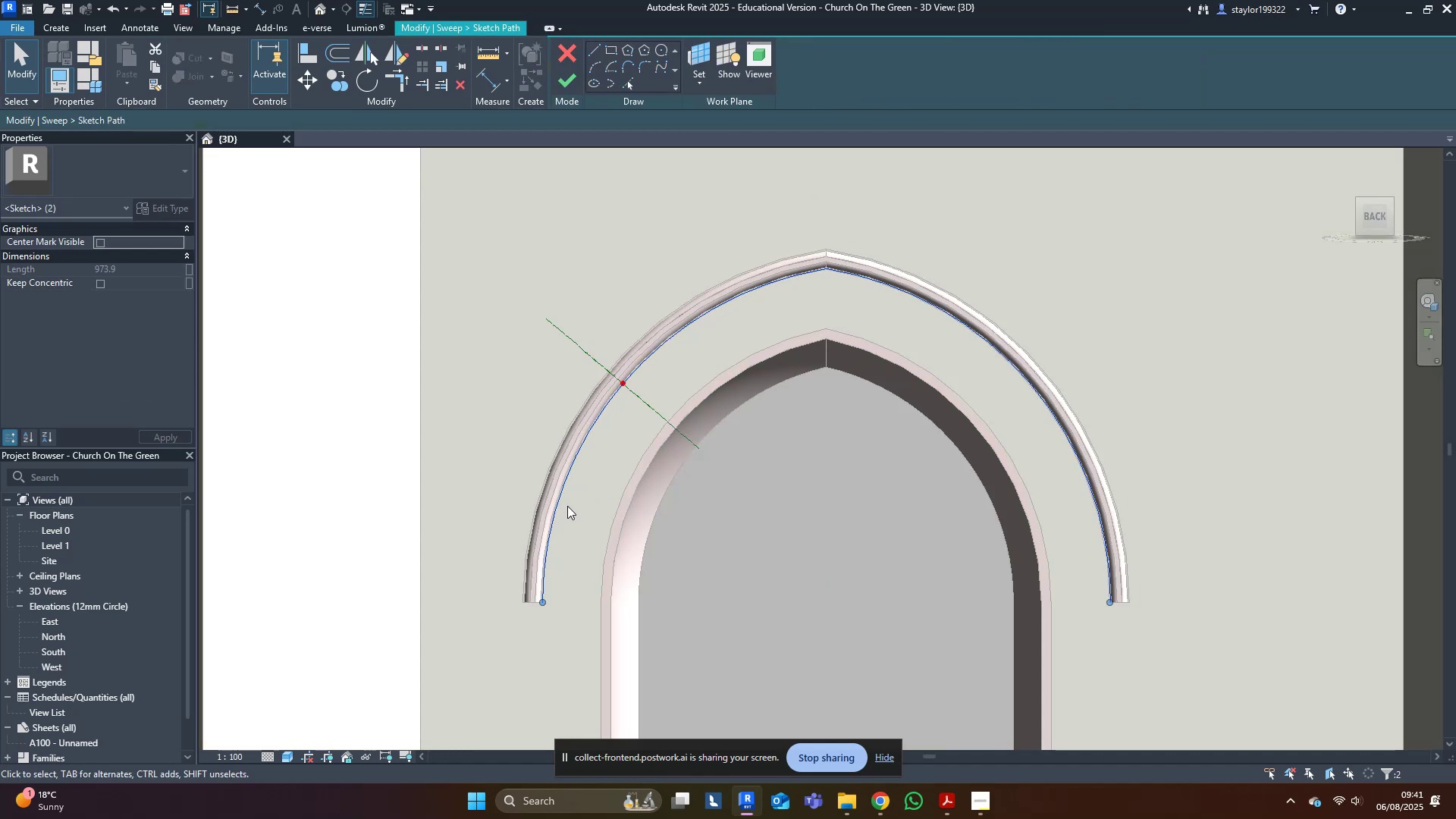 
key(Delete)
 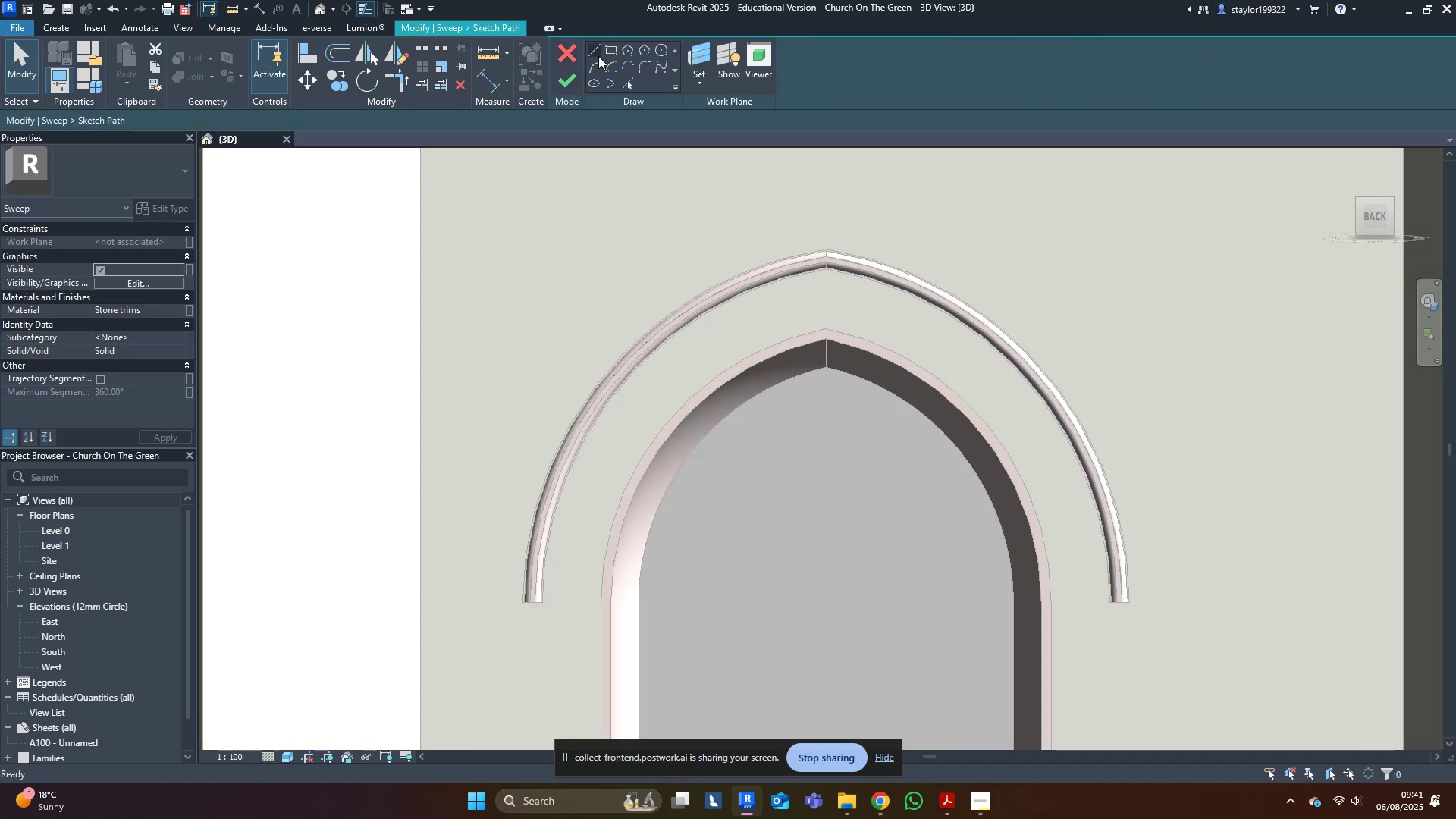 
left_click([598, 49])
 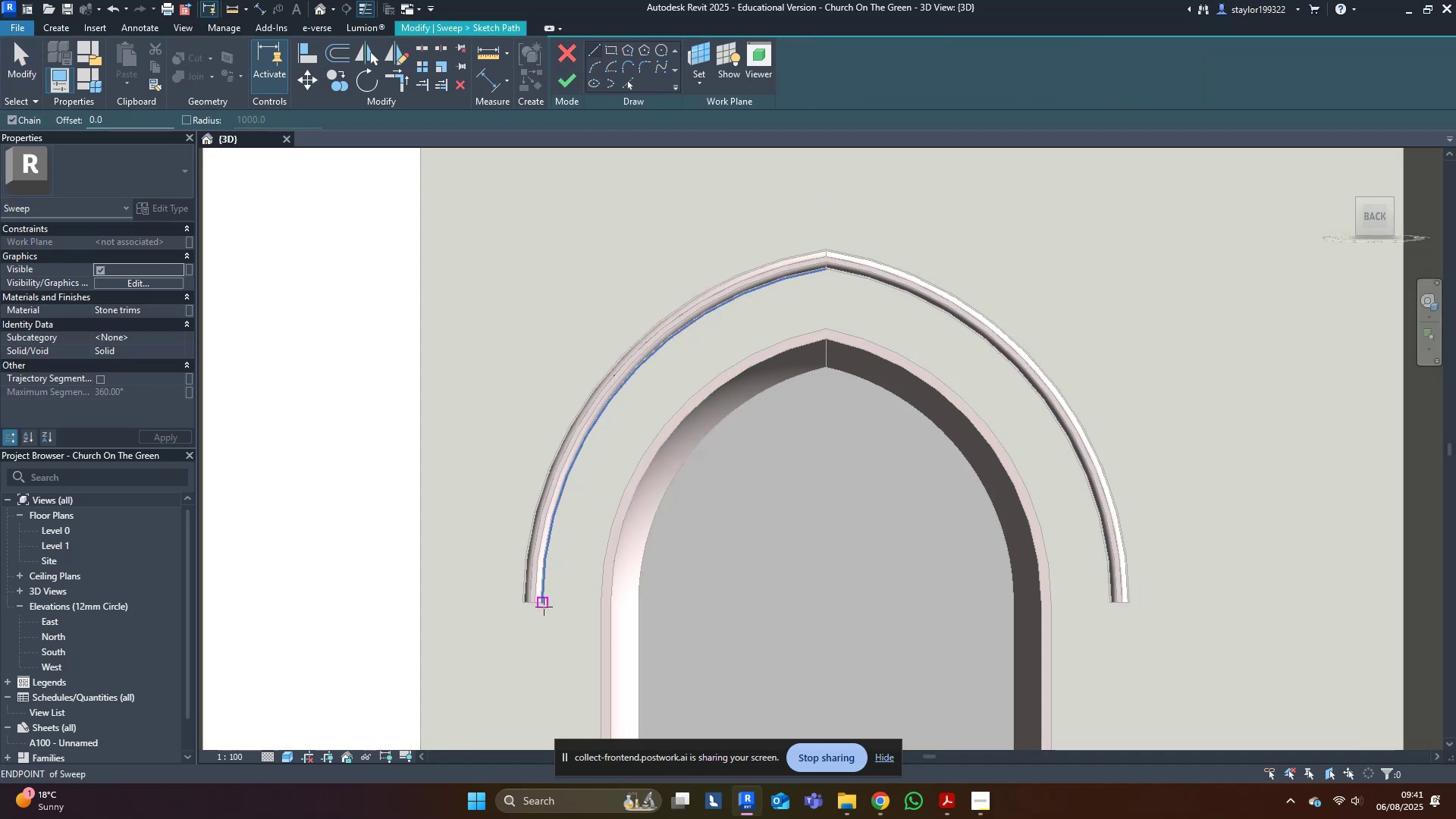 
left_click([542, 606])
 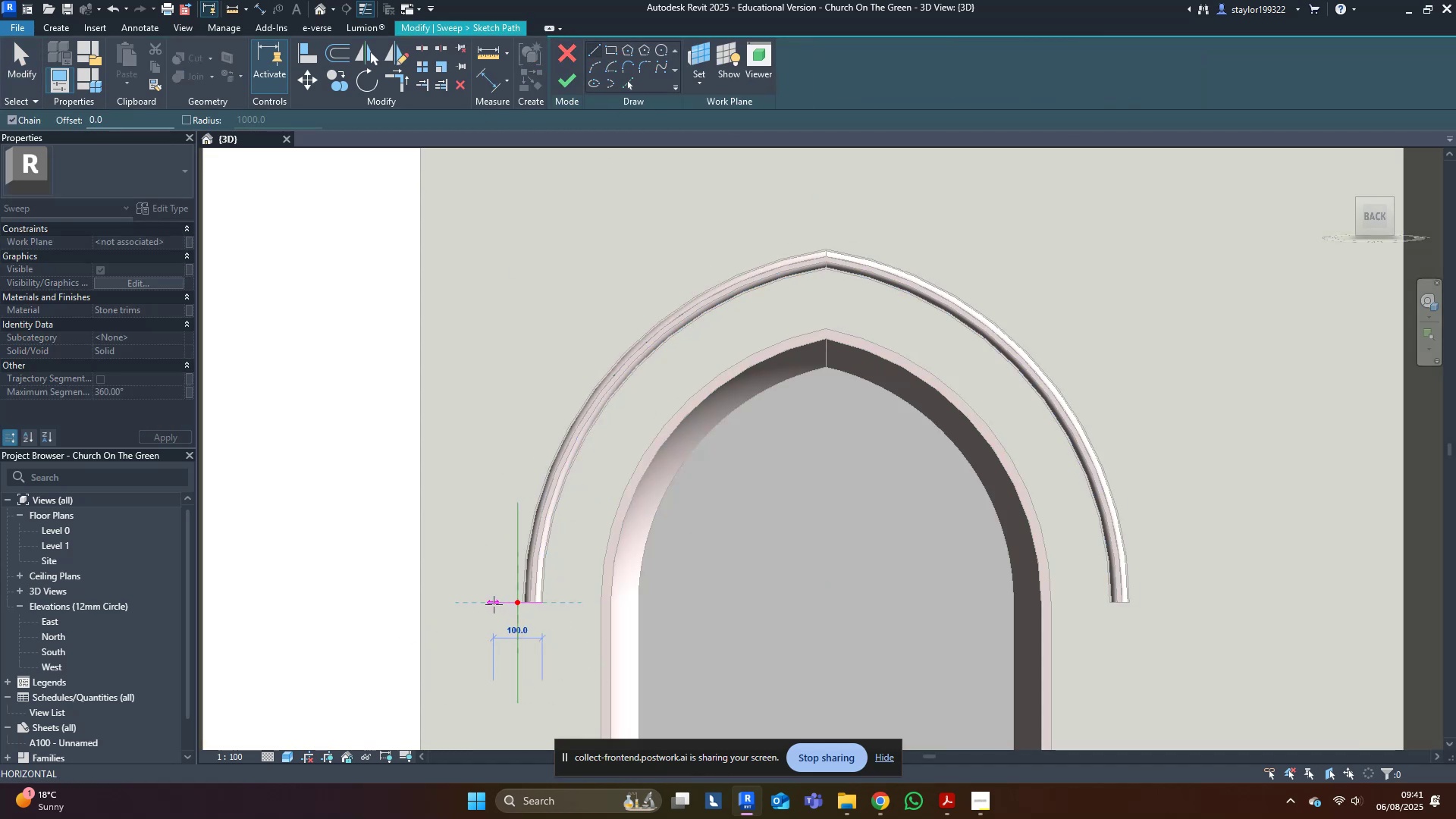 
left_click([494, 604])
 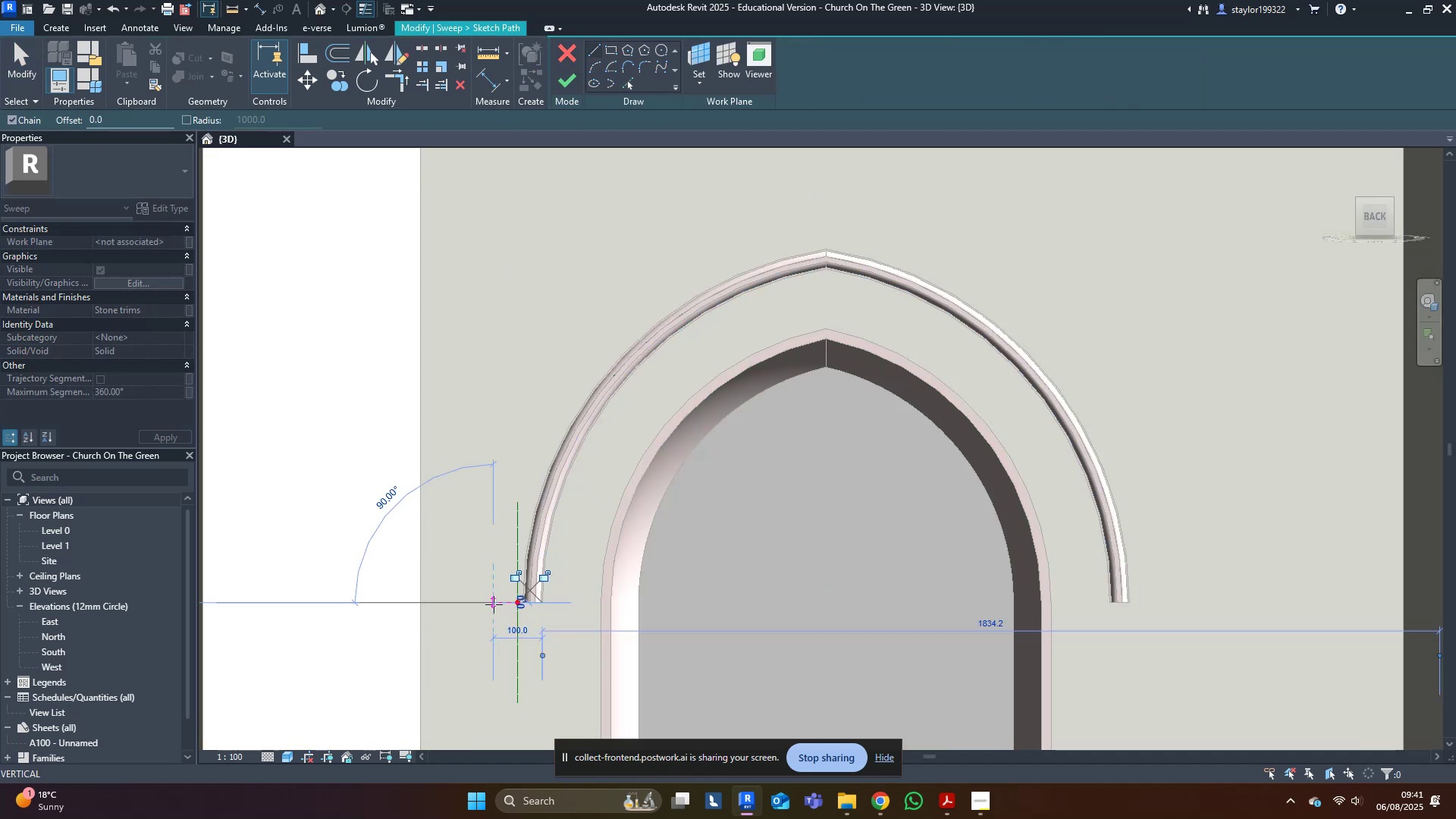 
hold_key(key=Escape, duration=2.9)
 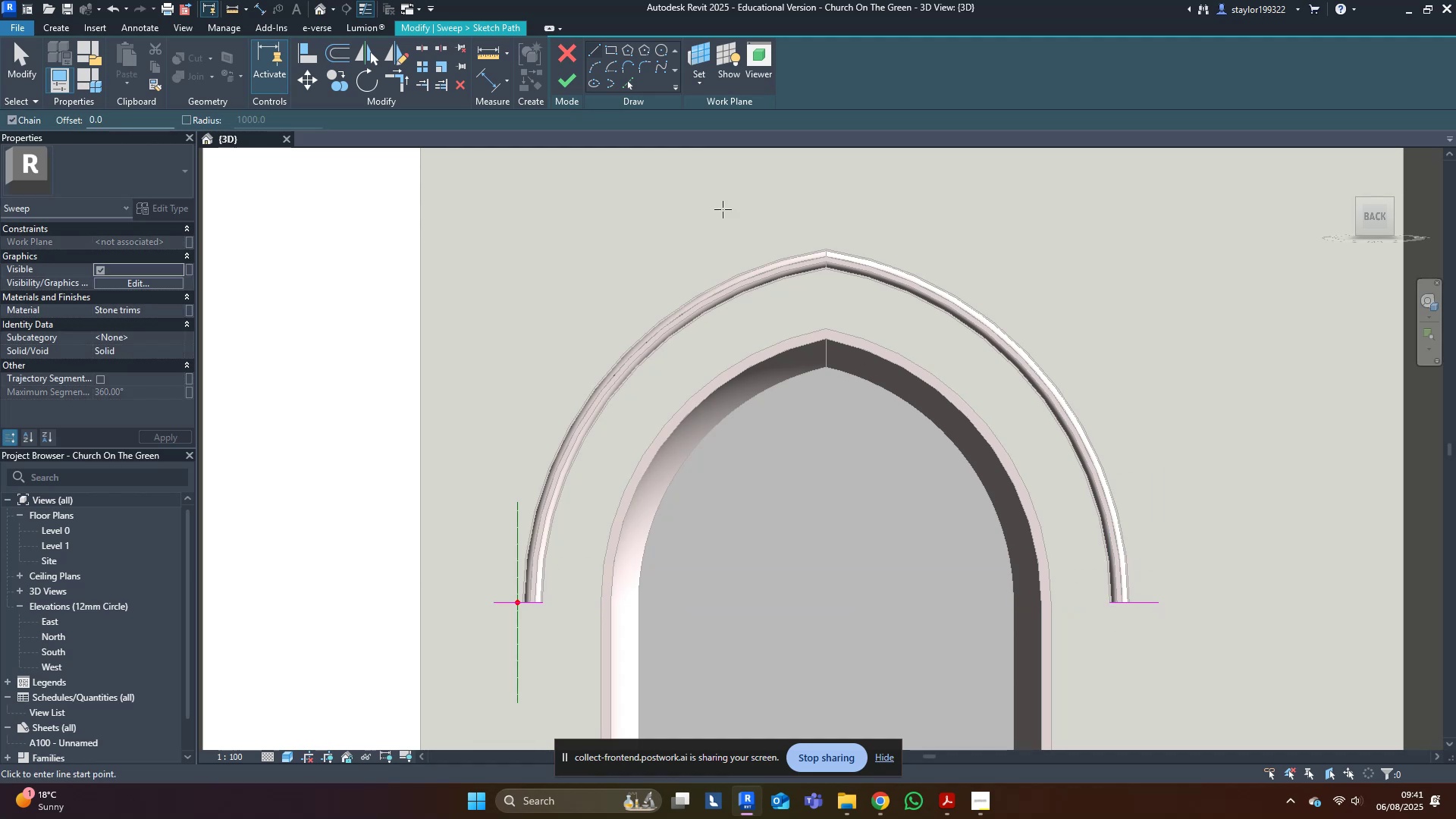 
left_click([1106, 601])
 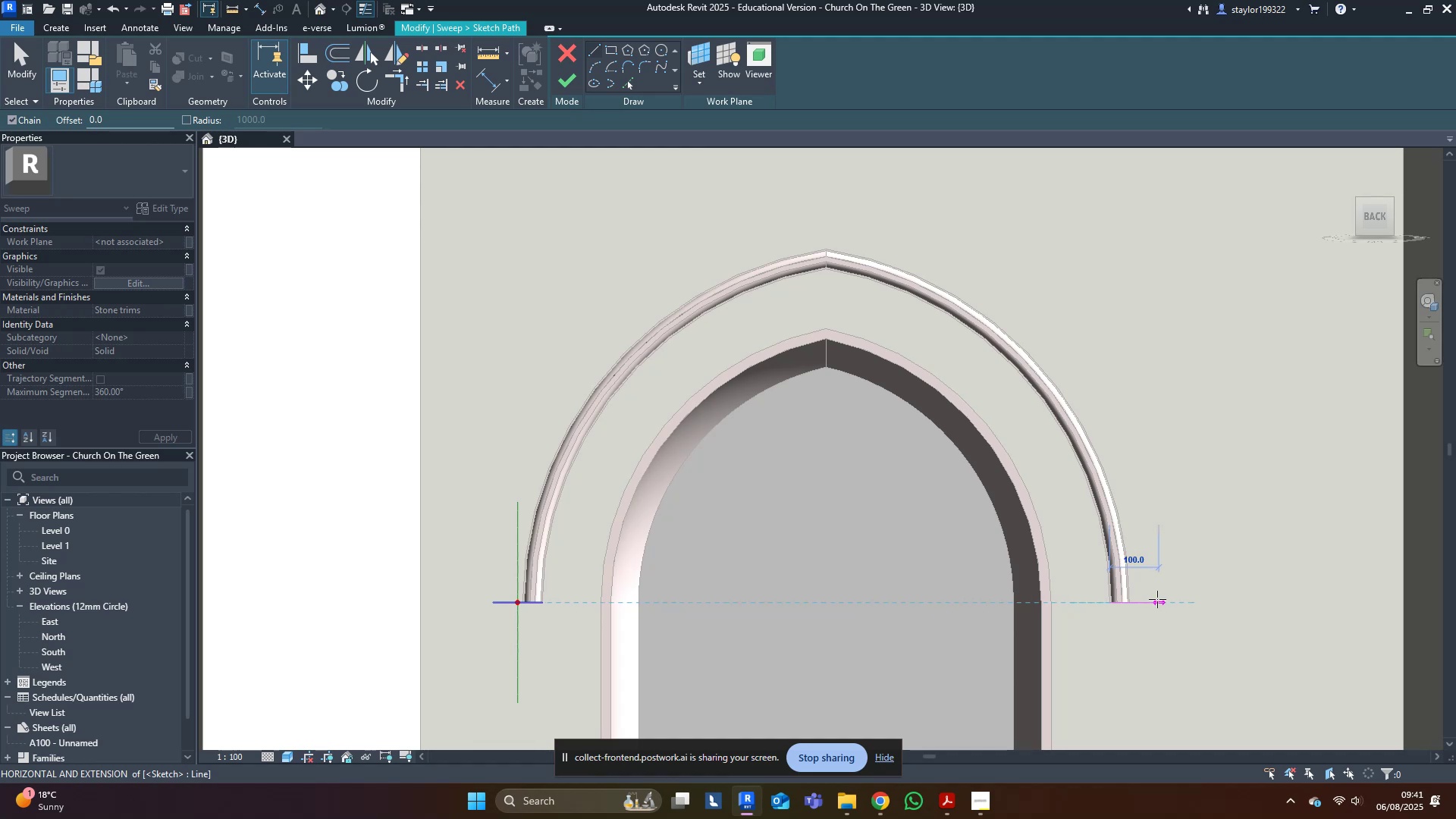 
left_click([1158, 599])
 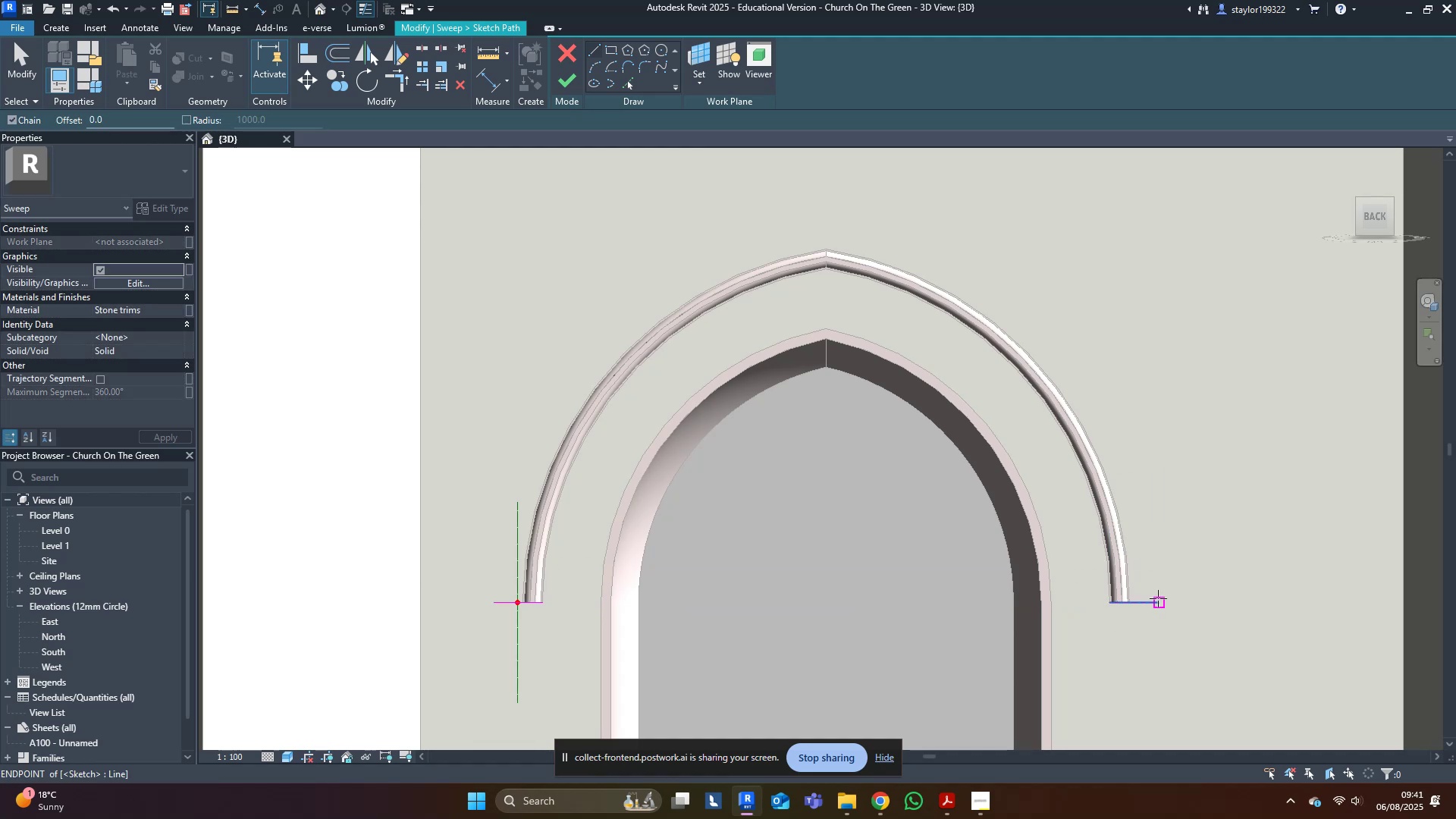 
middle_click([1158, 598])
 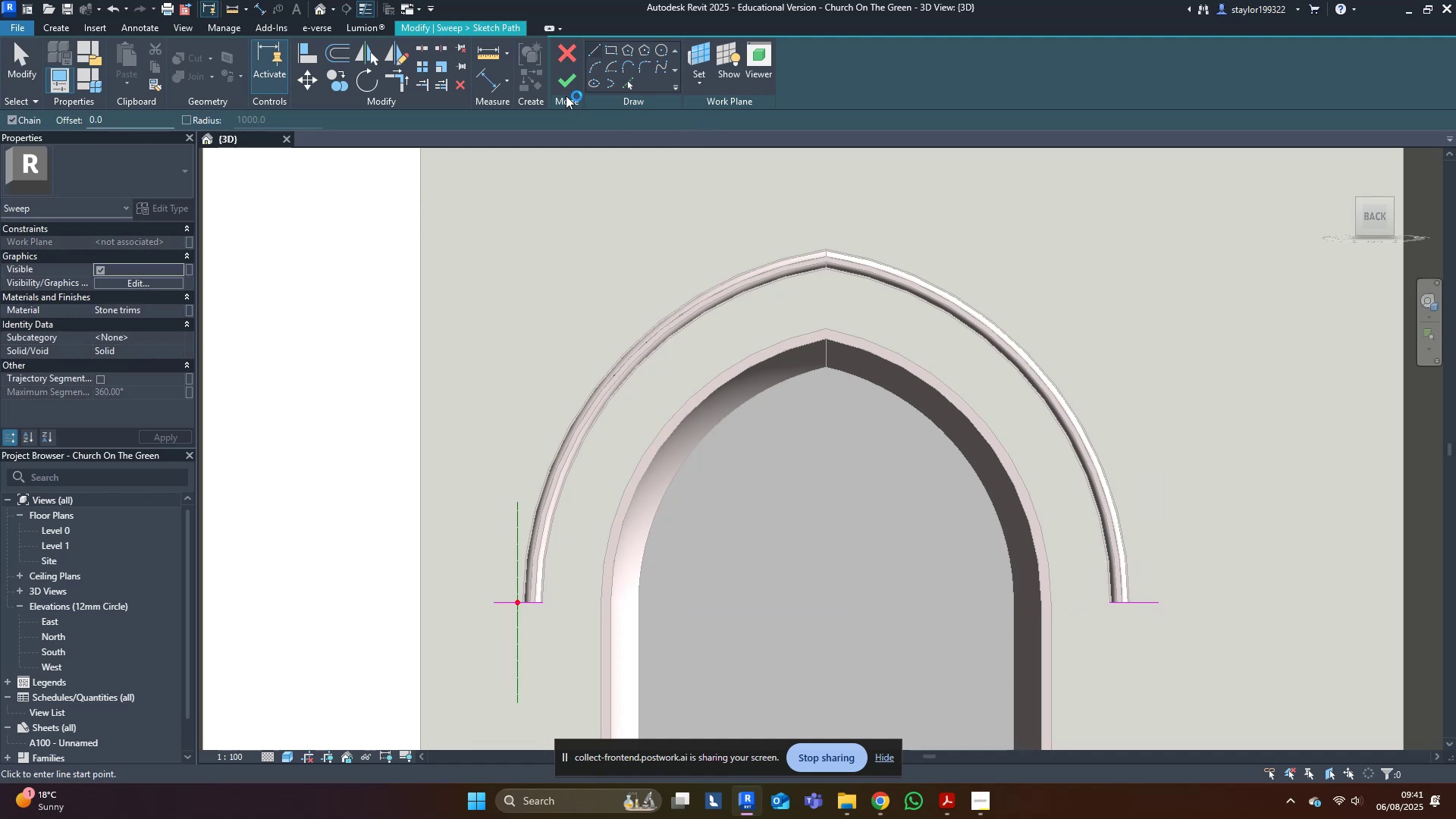 
left_click([570, 85])
 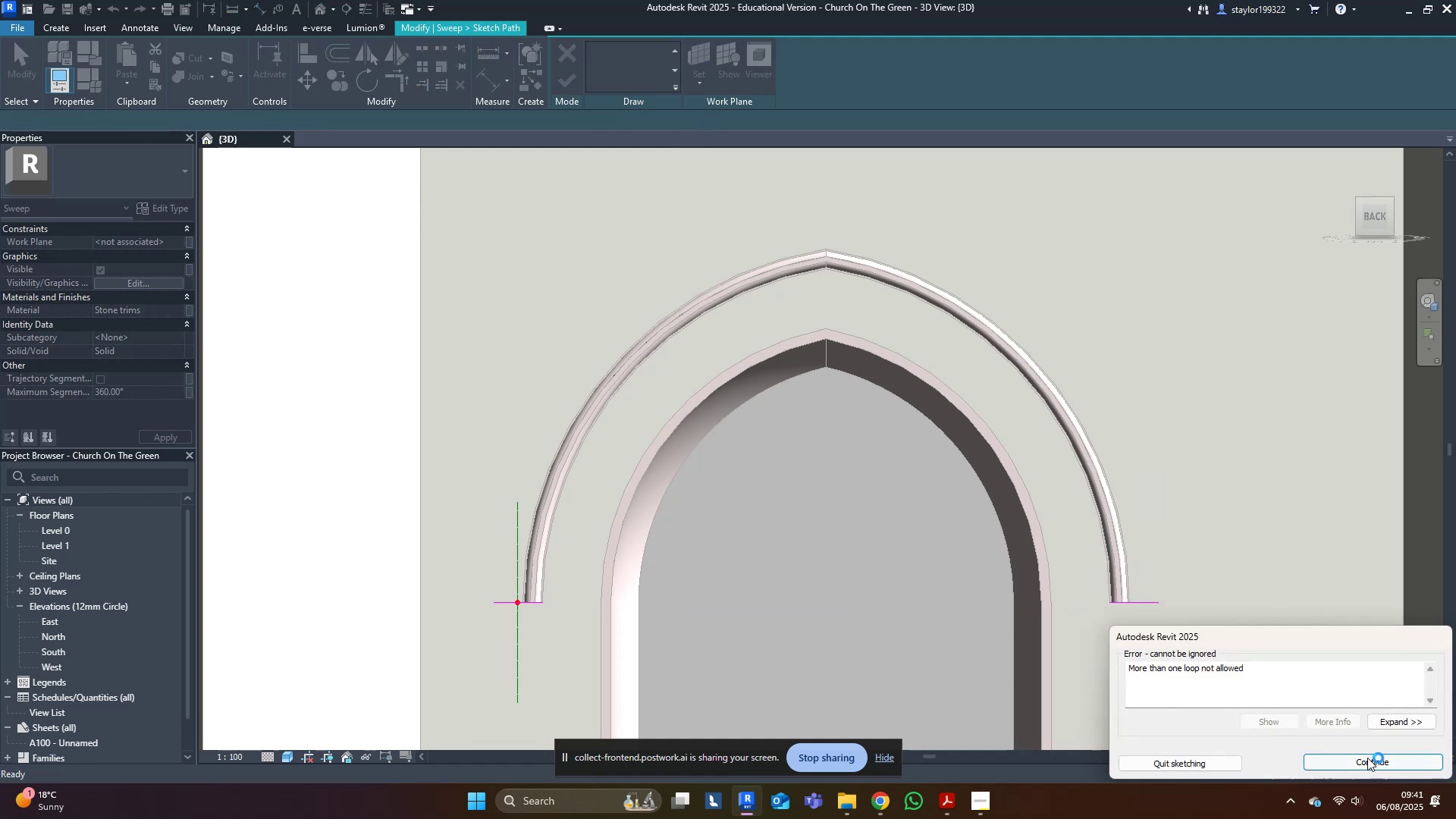 
left_click([1364, 763])
 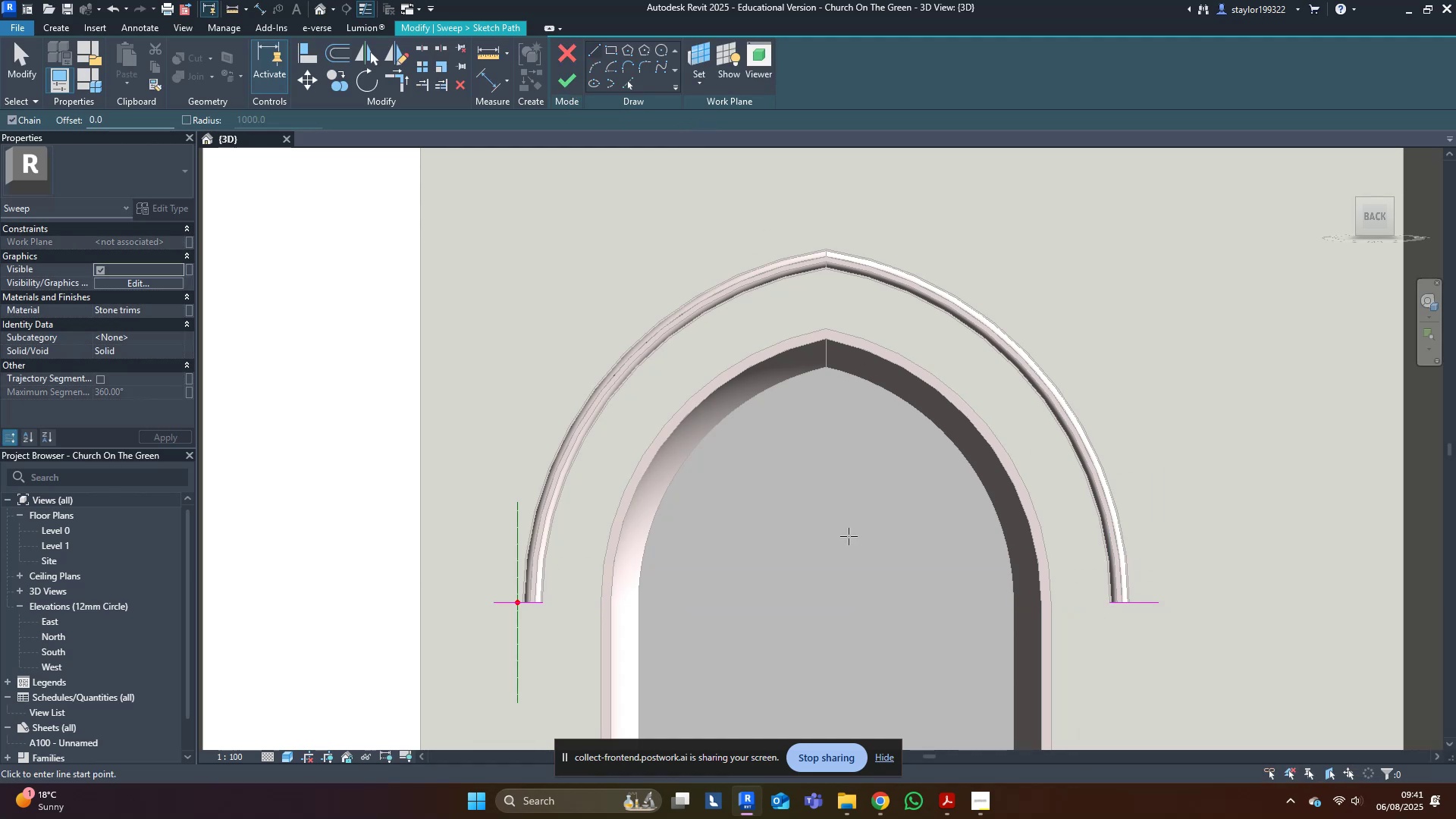 
middle_click([815, 527])
 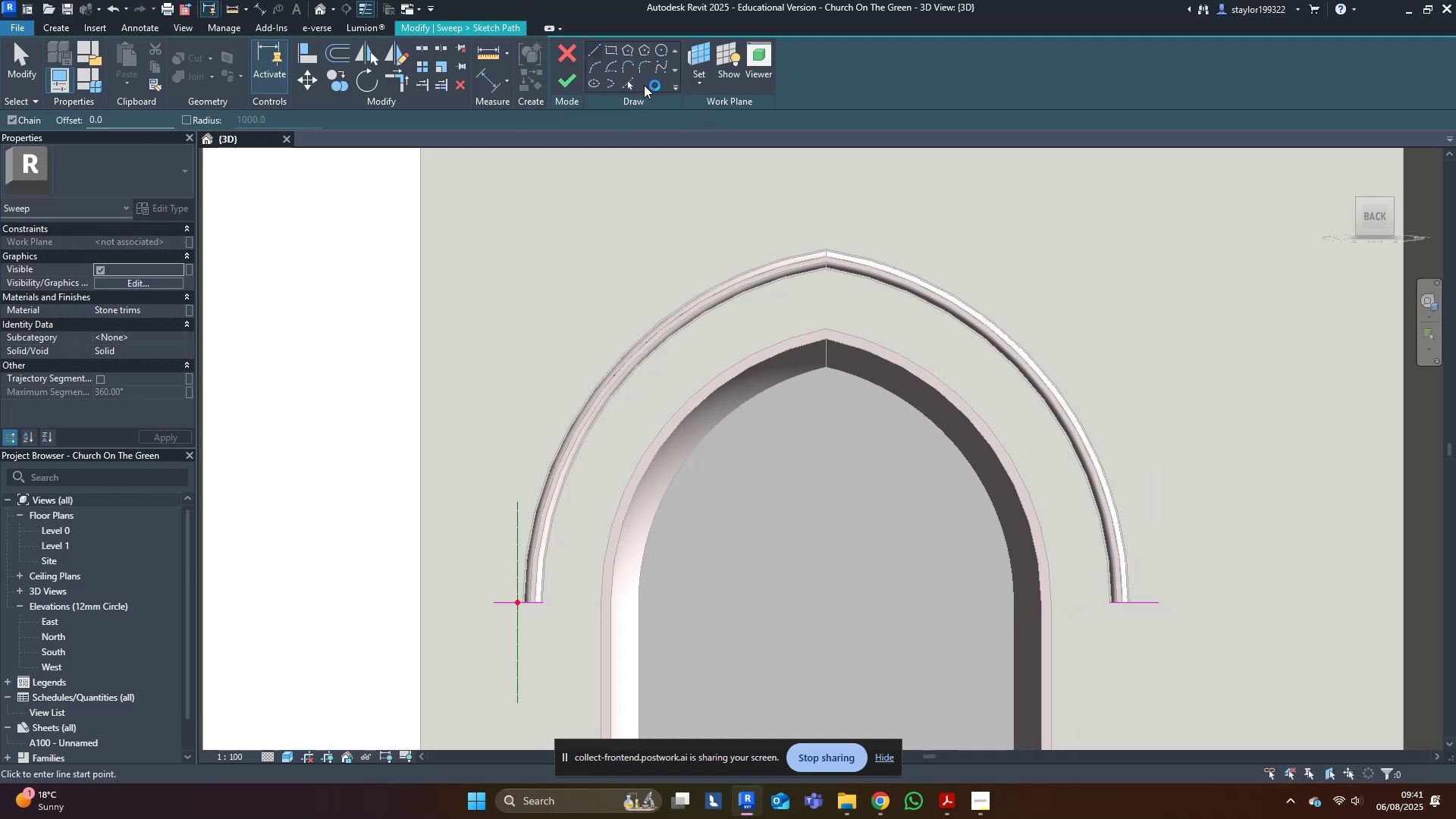 
left_click([621, 77])
 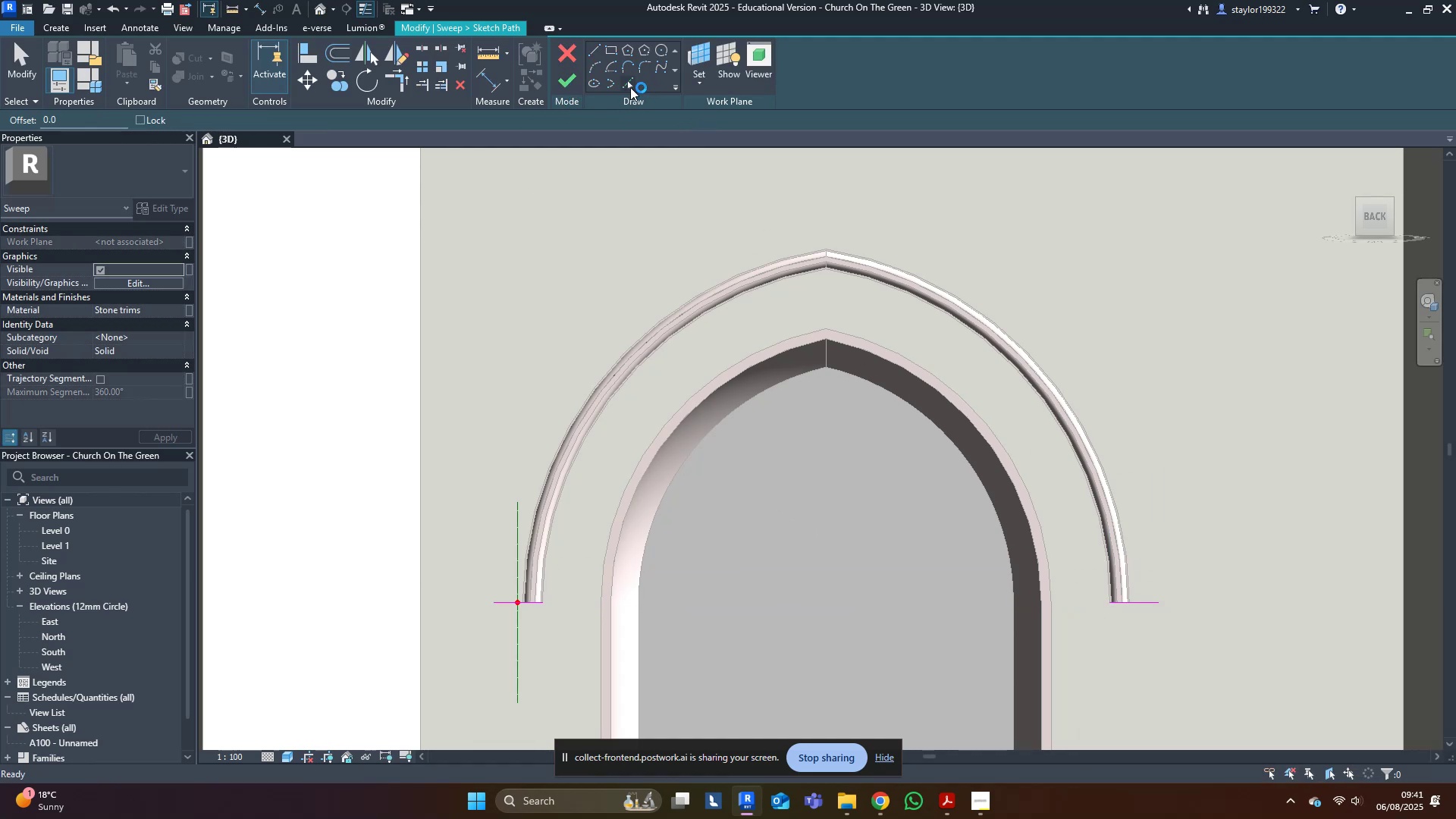 
left_click([630, 86])
 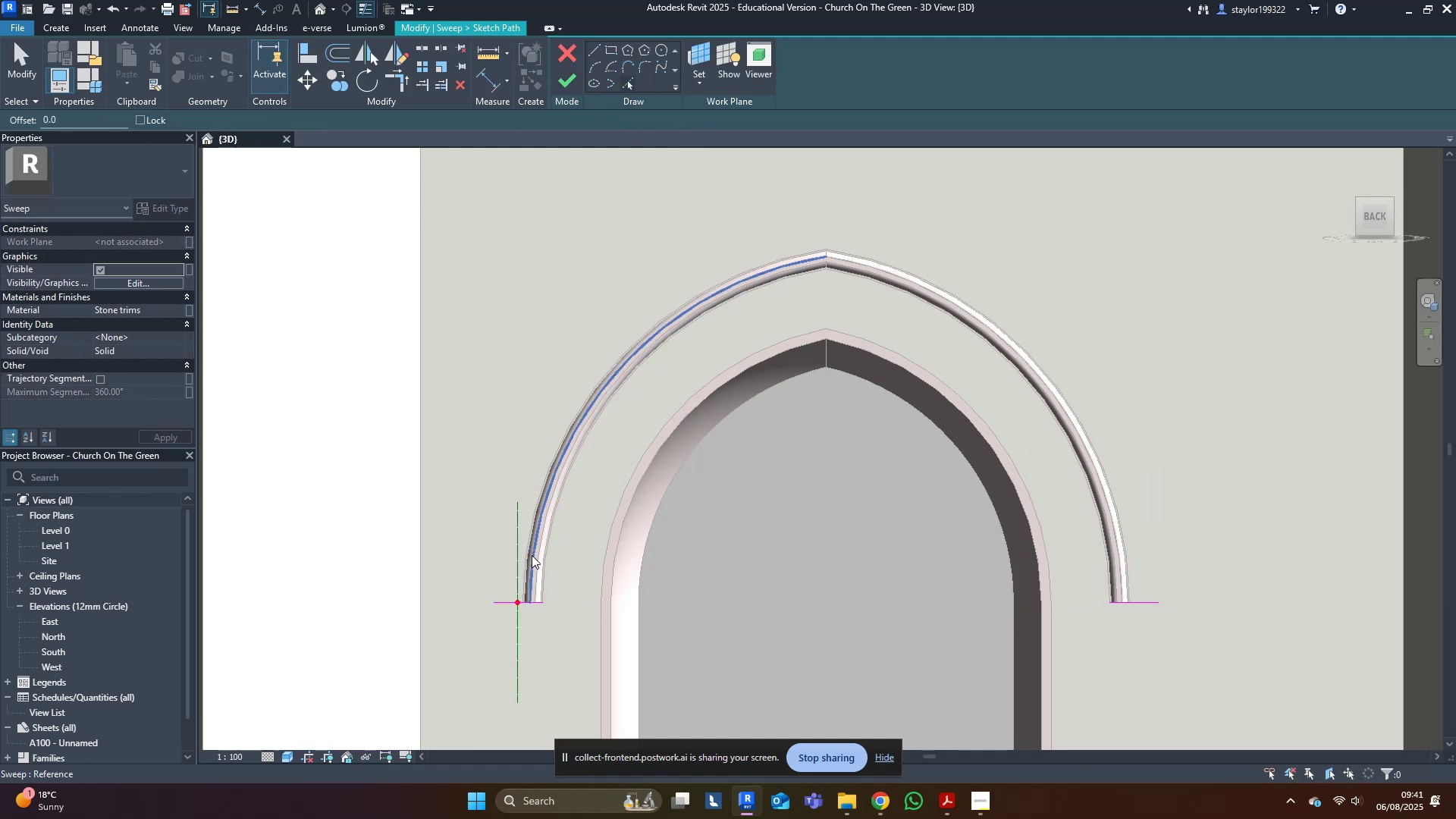 
left_click([526, 553])
 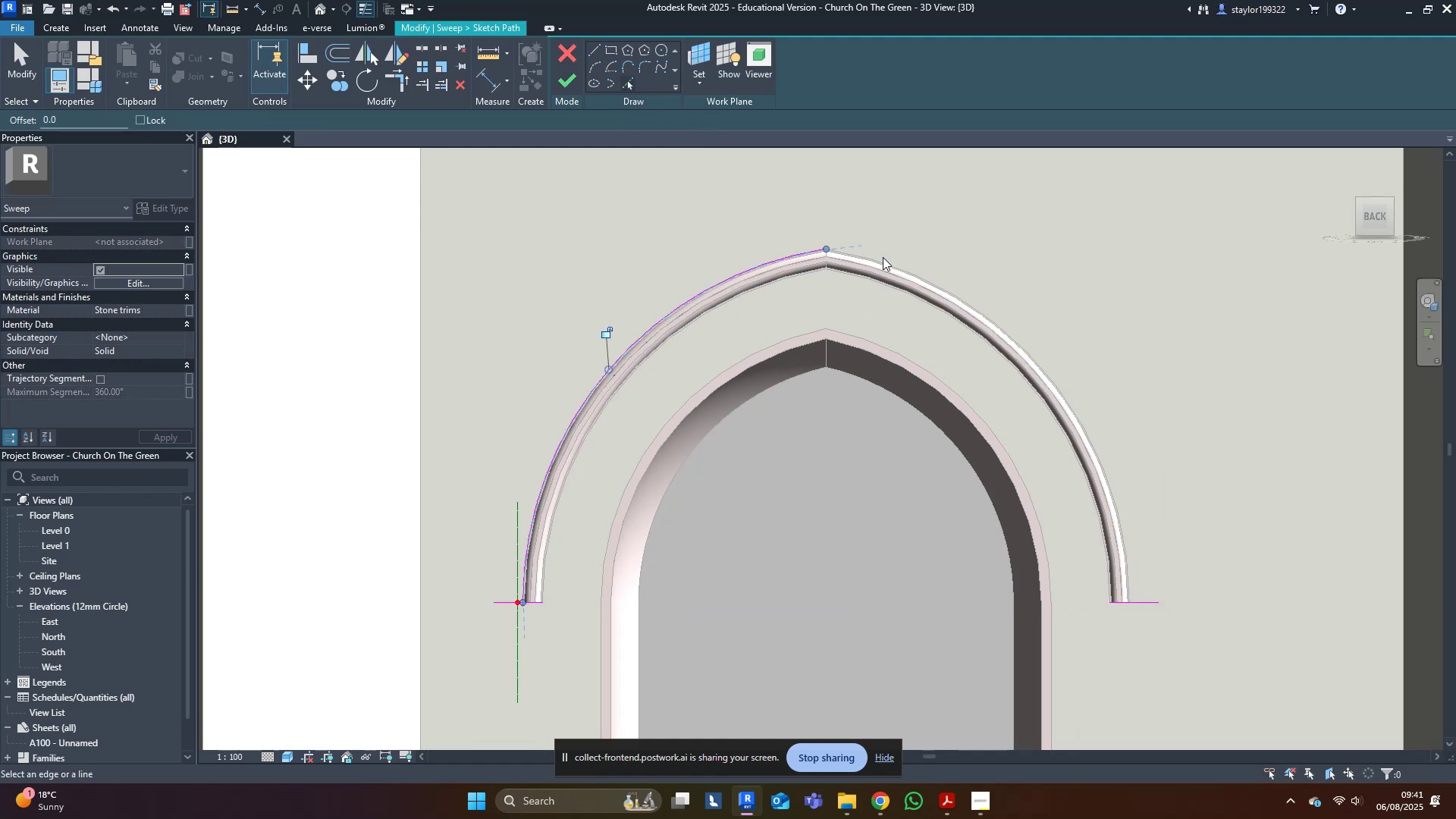 
left_click([882, 259])
 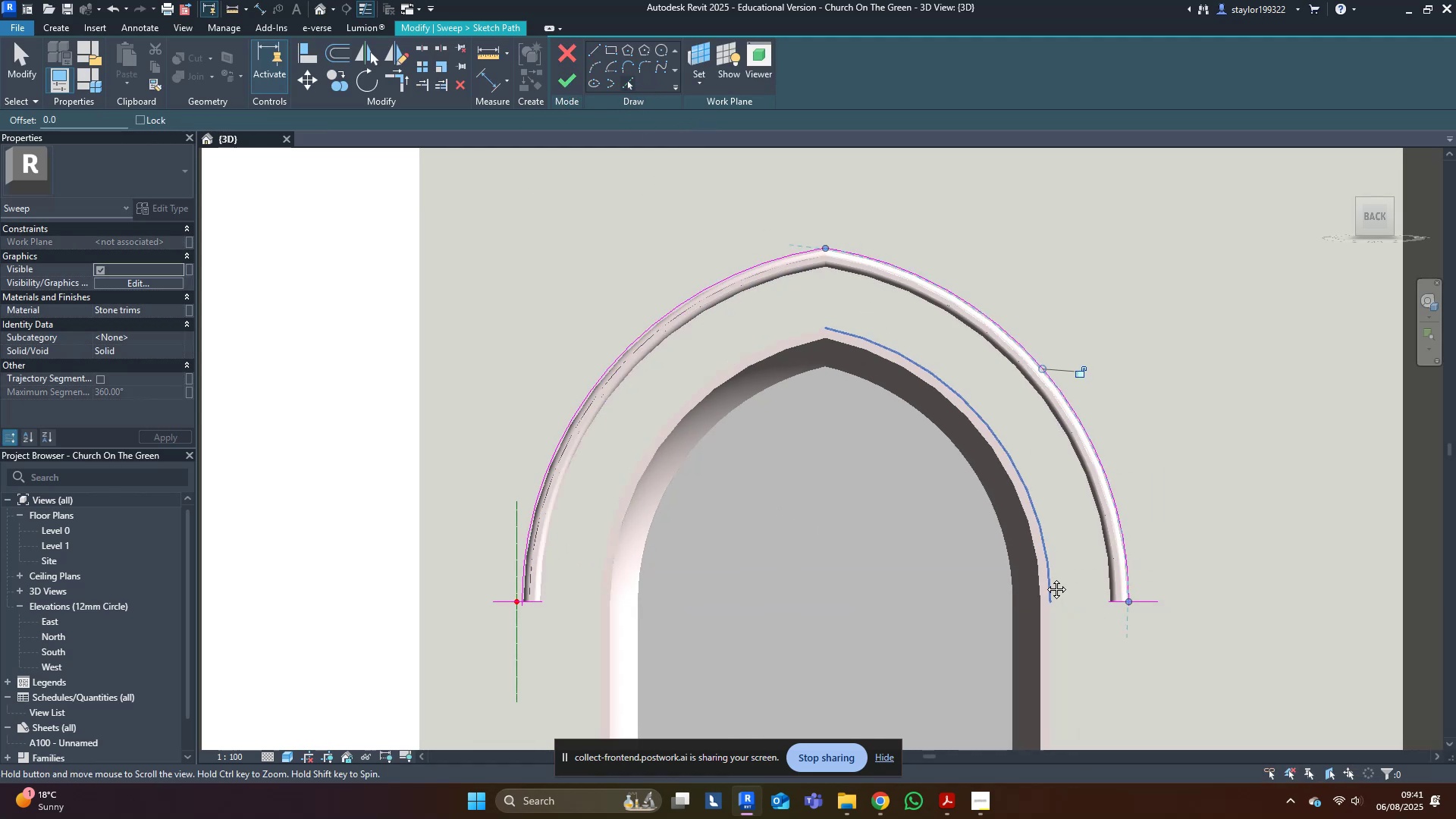 
type(mdmv)
 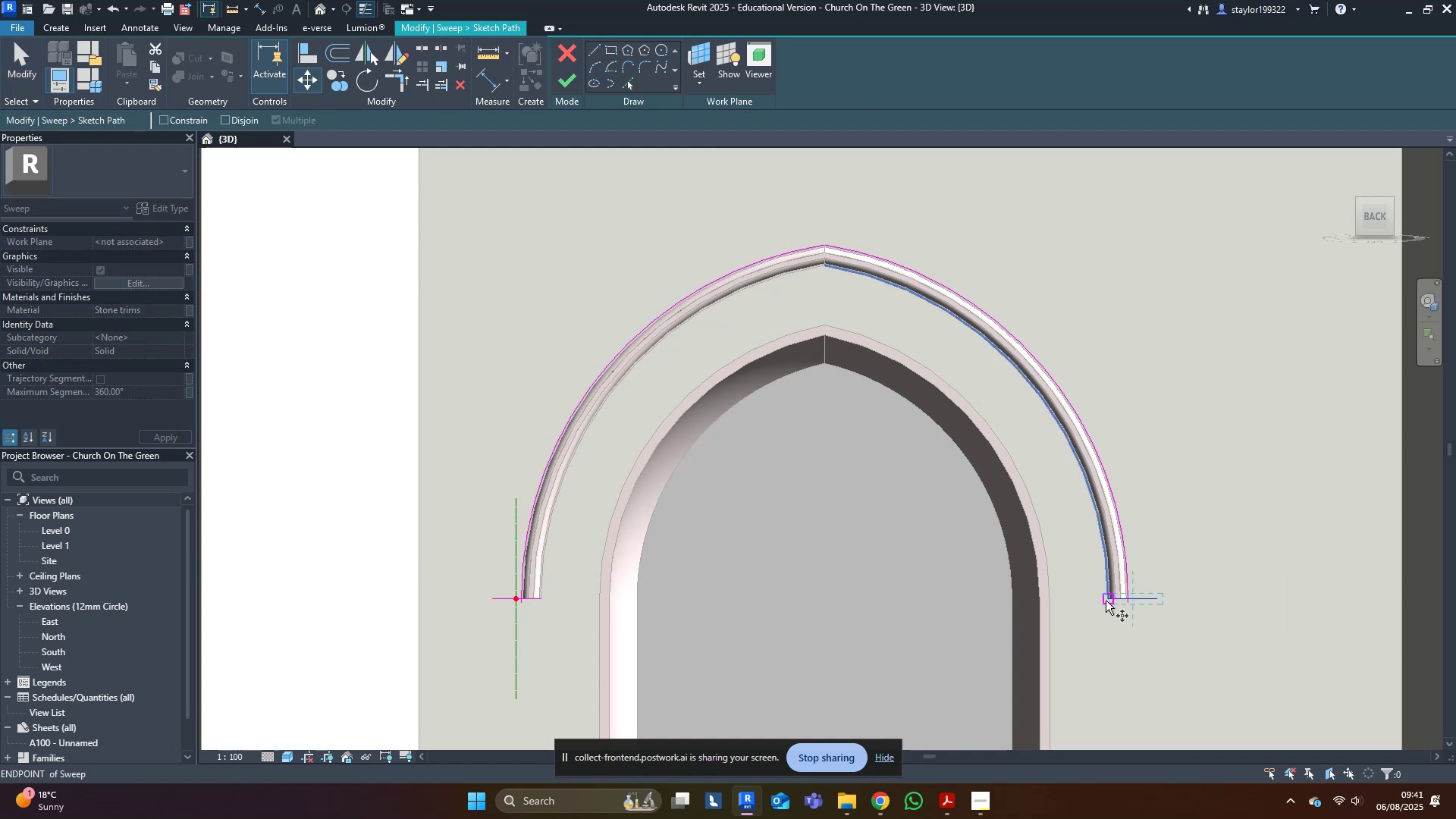 
left_click_drag(start_coordinate=[852, 562], to_coordinate=[1288, 642])
 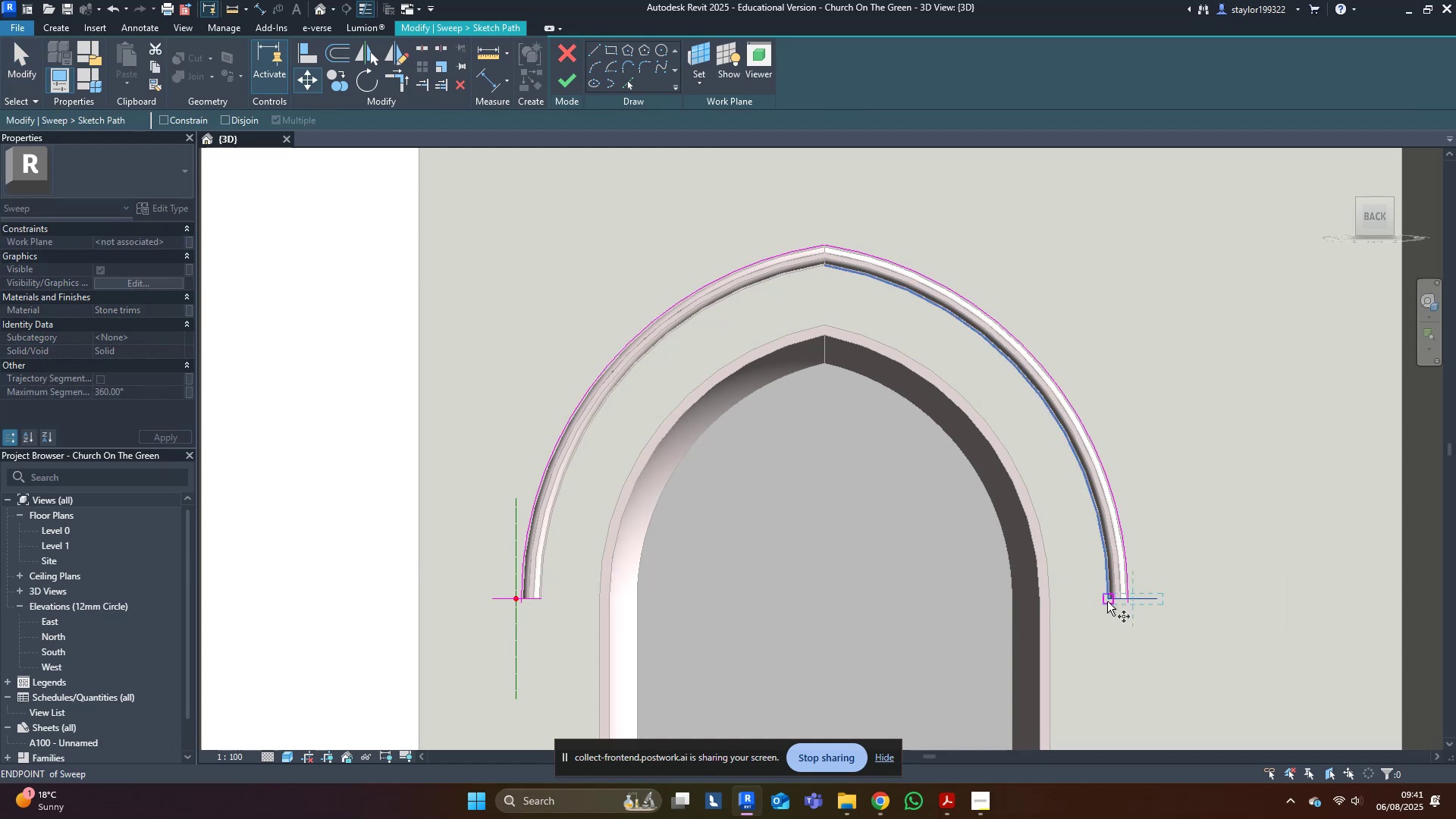 
left_click([1103, 599])
 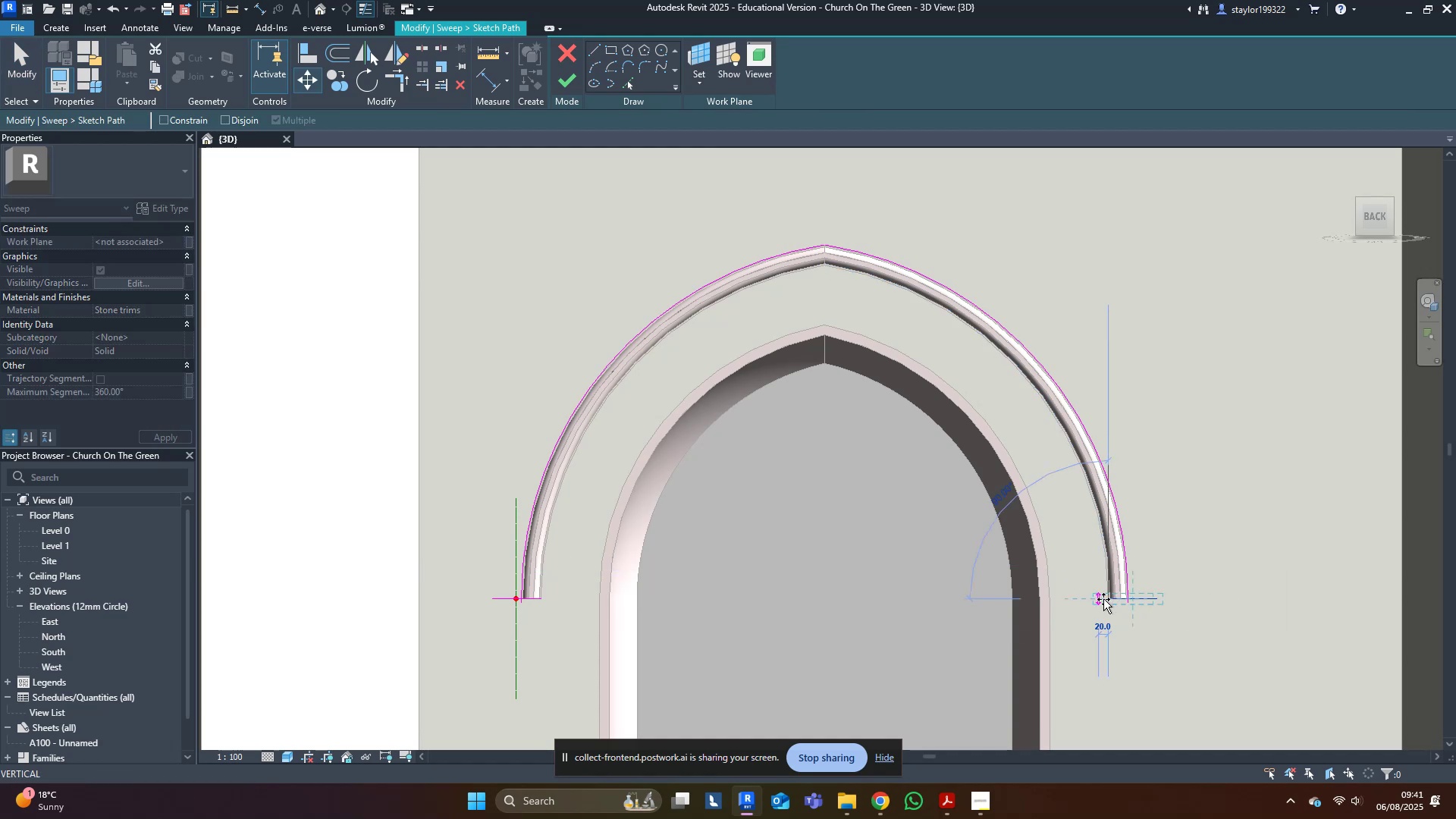 
hold_key(key=ShiftLeft, duration=1.5)
 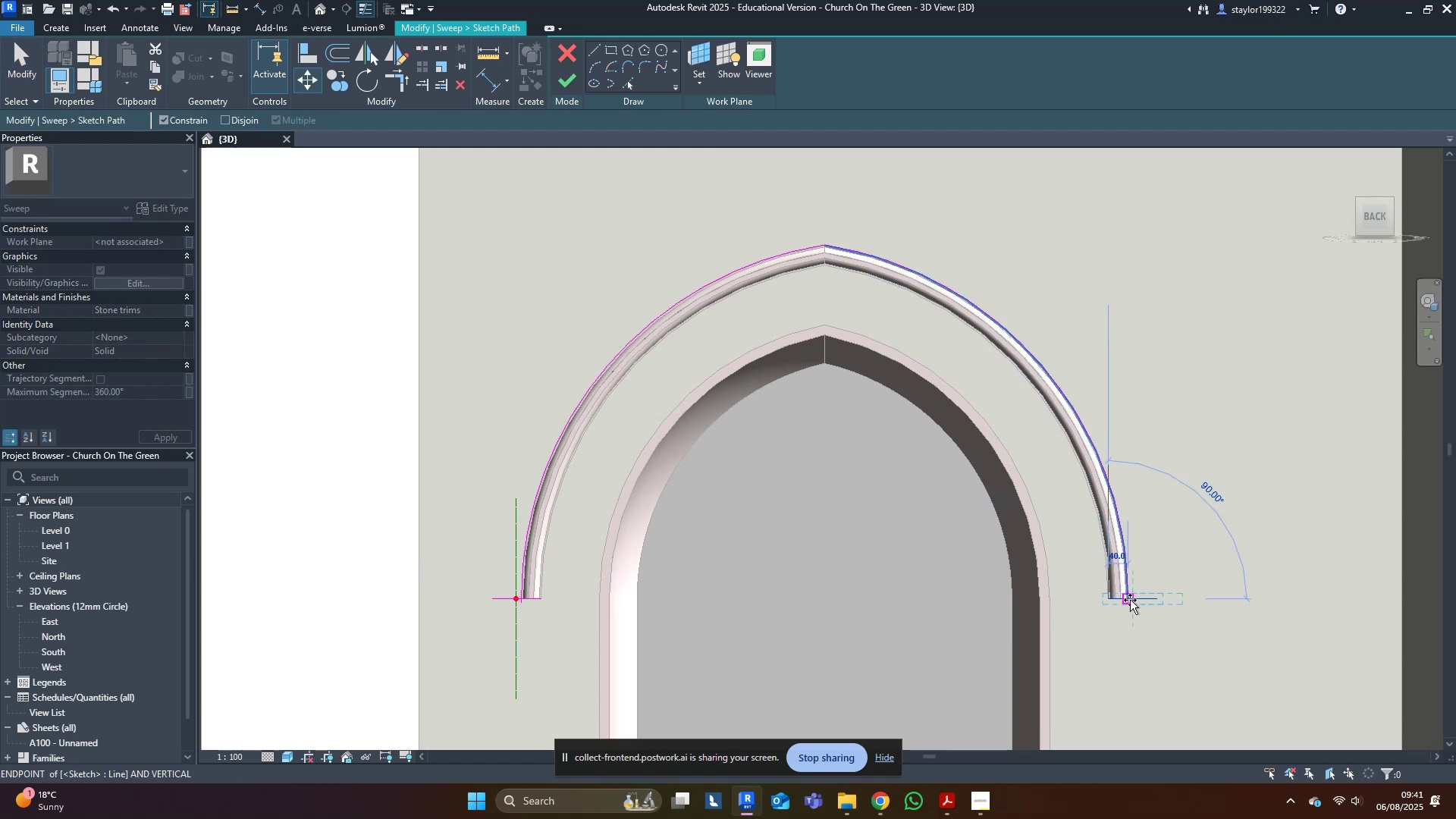 
key(Shift+ShiftLeft)
 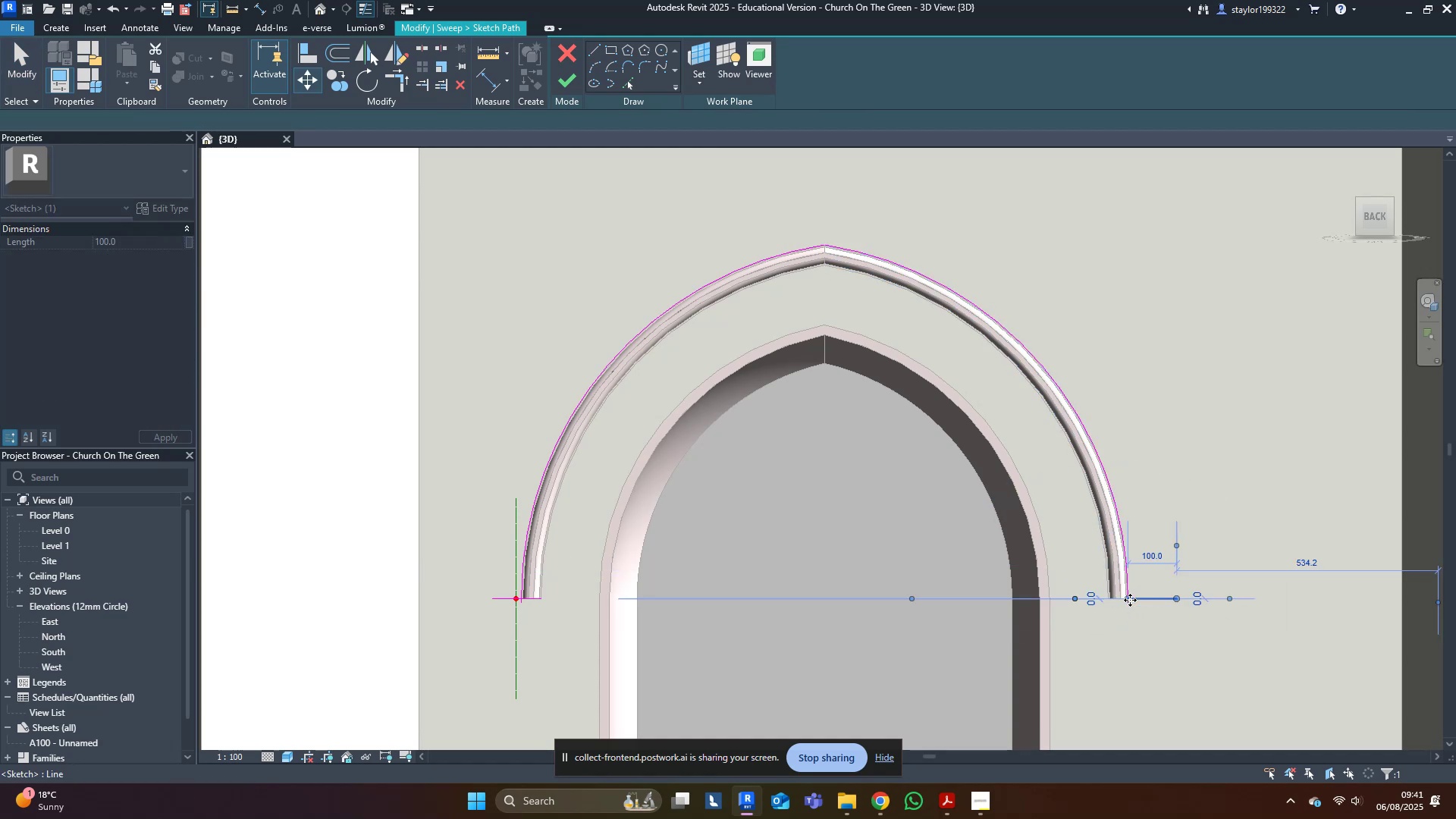 
key(Shift+ShiftLeft)
 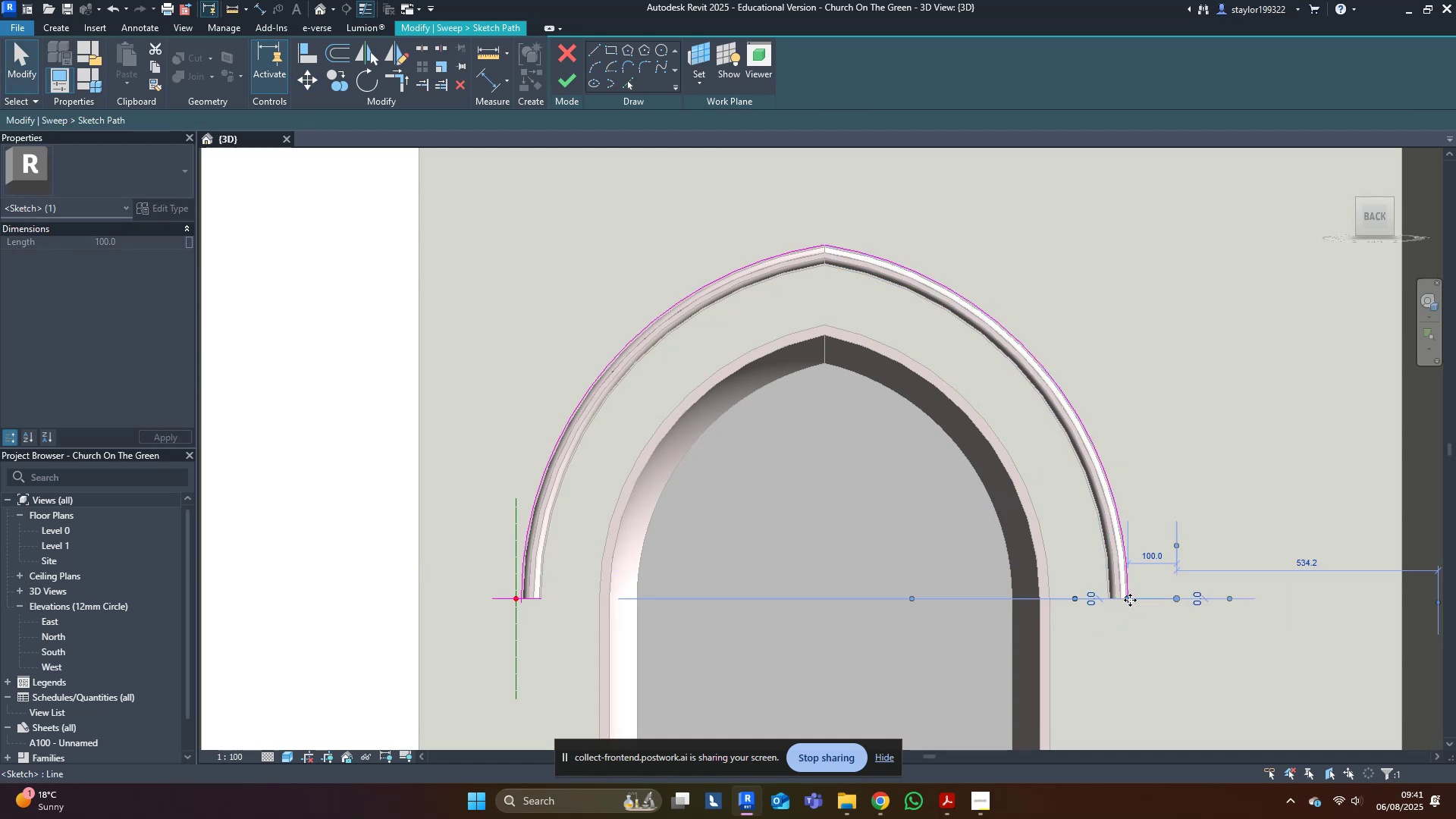 
left_click([1130, 600])
 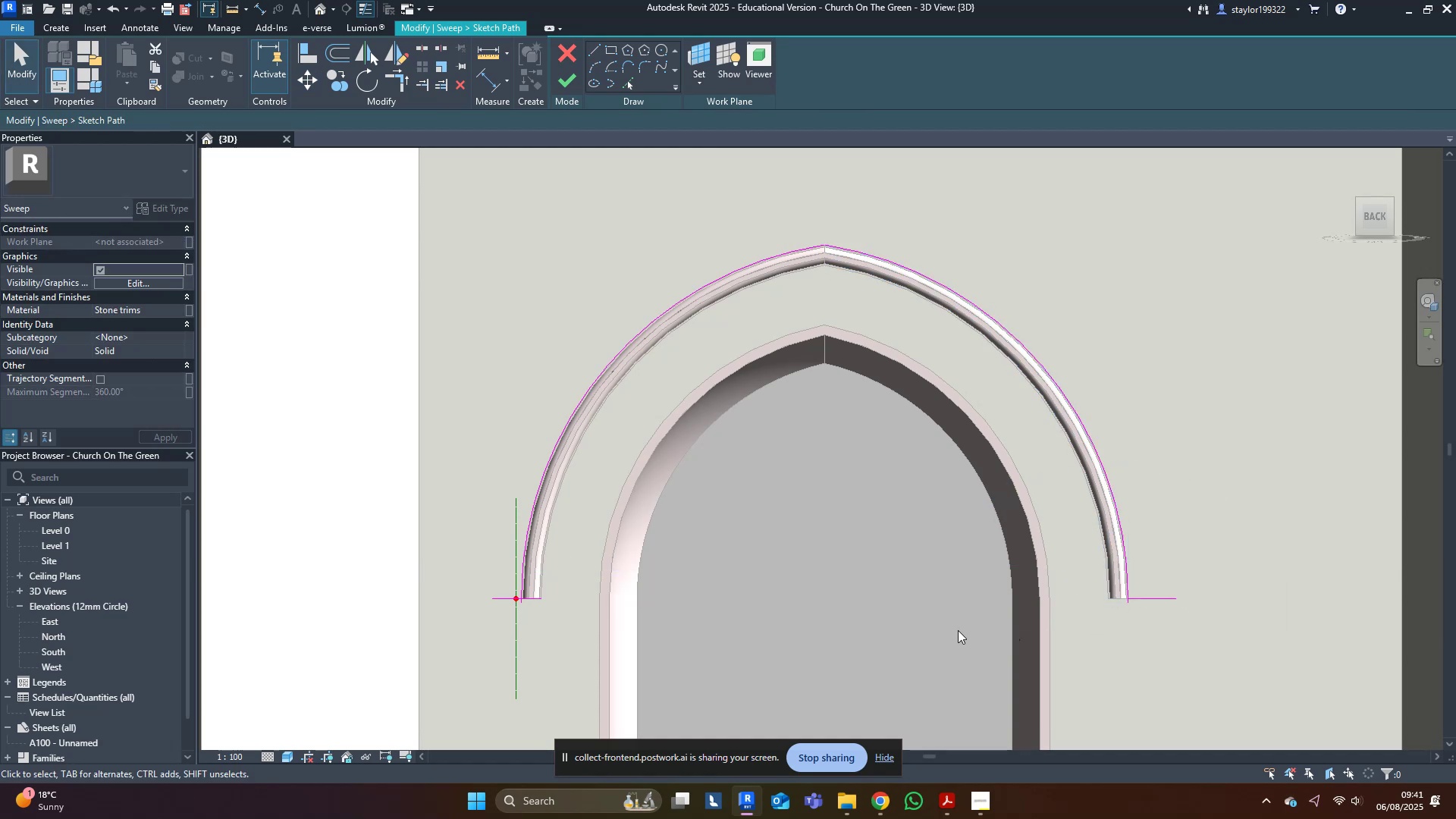 
key(Shift+ShiftLeft)
 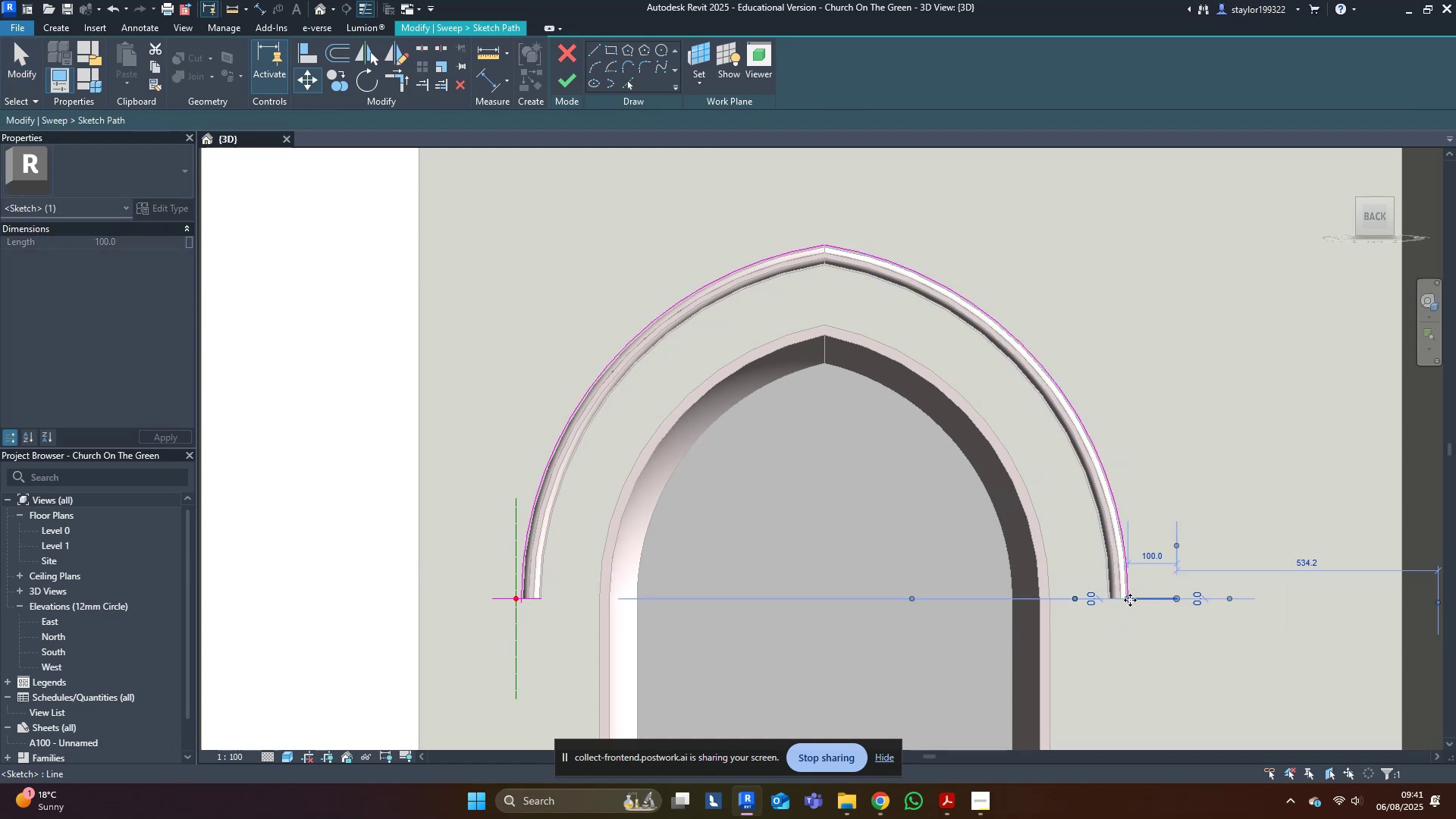 
key(Shift+ShiftLeft)
 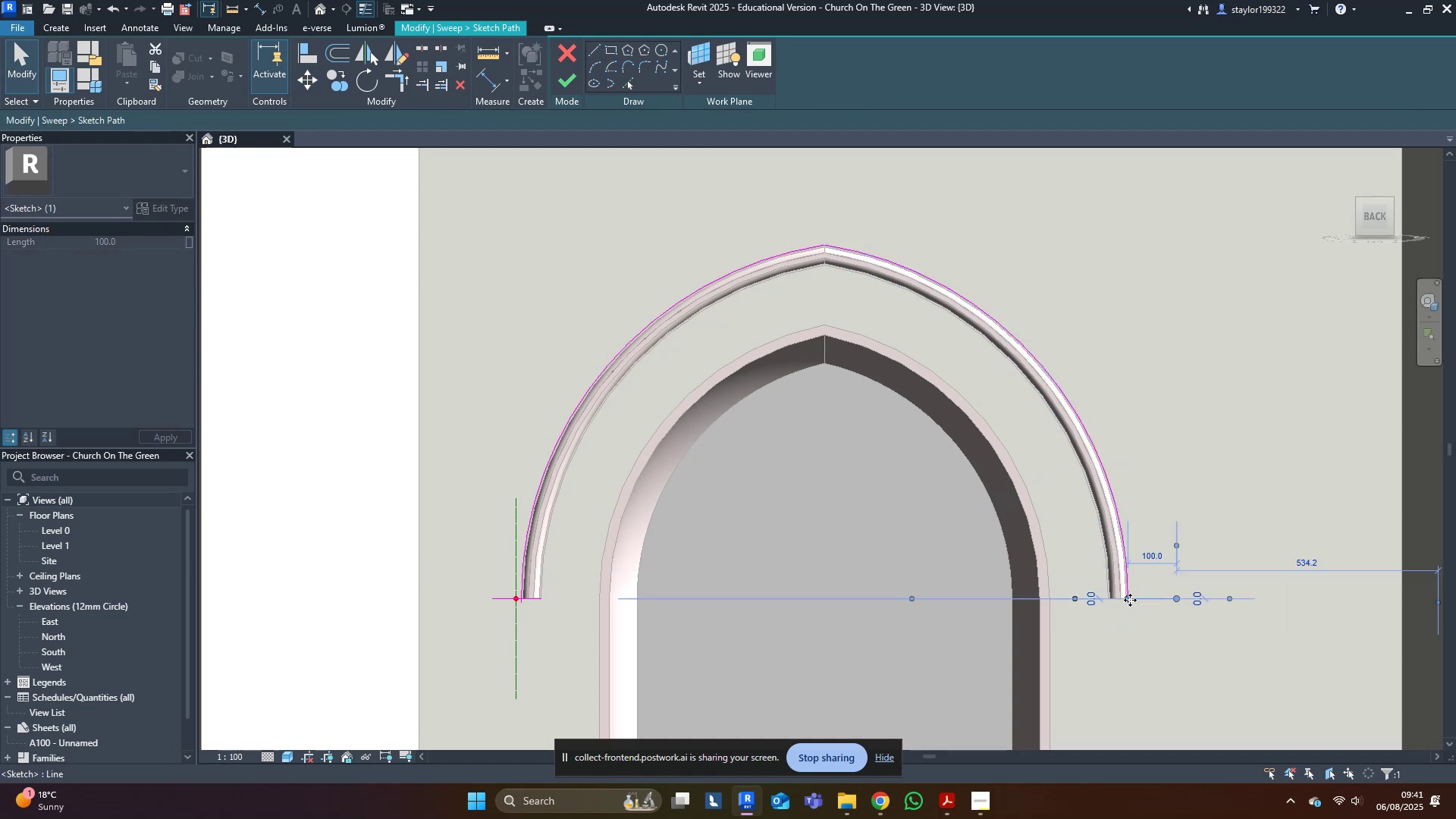 
key(Shift+ShiftLeft)
 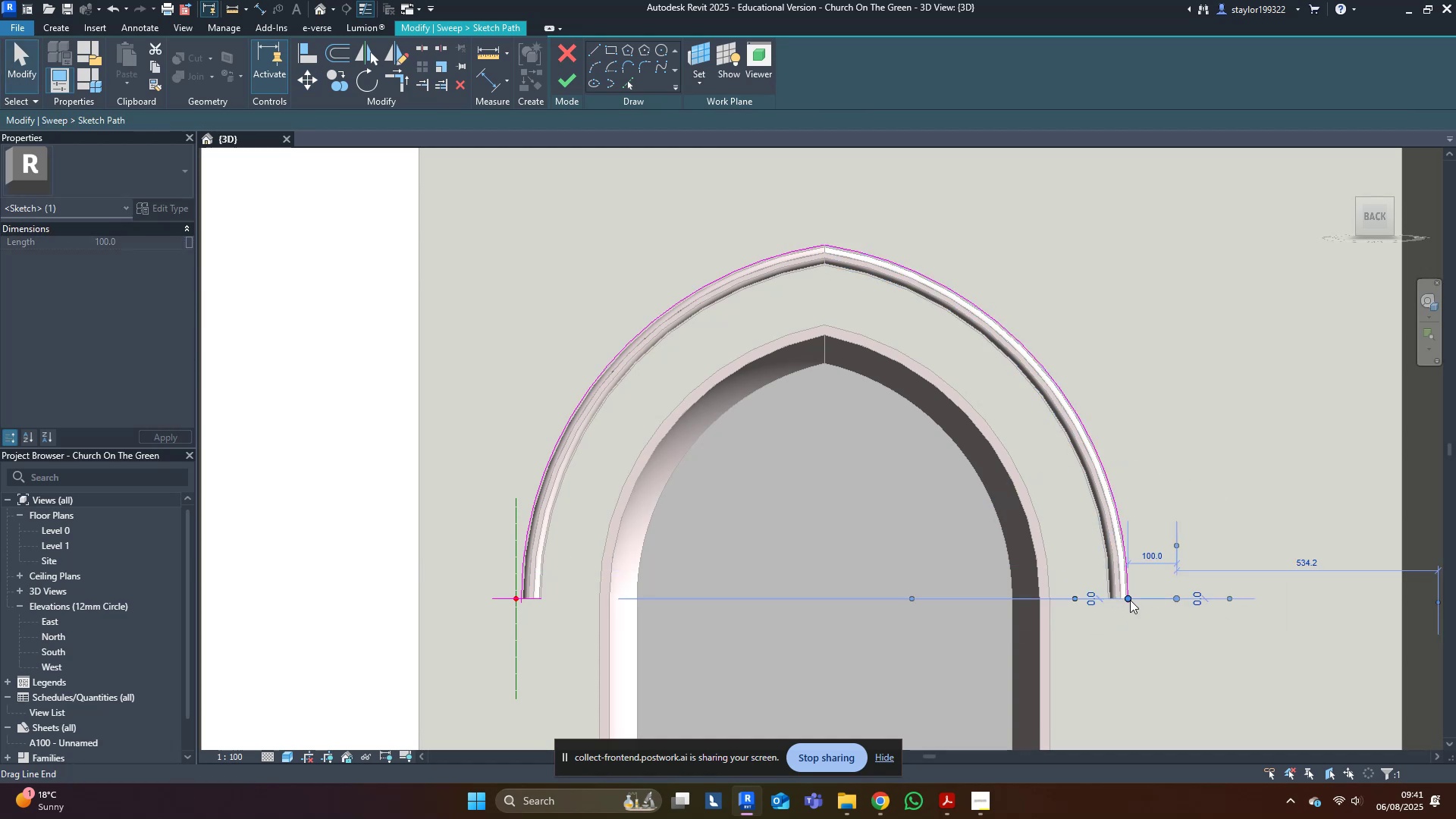 
key(Shift+Escape)
 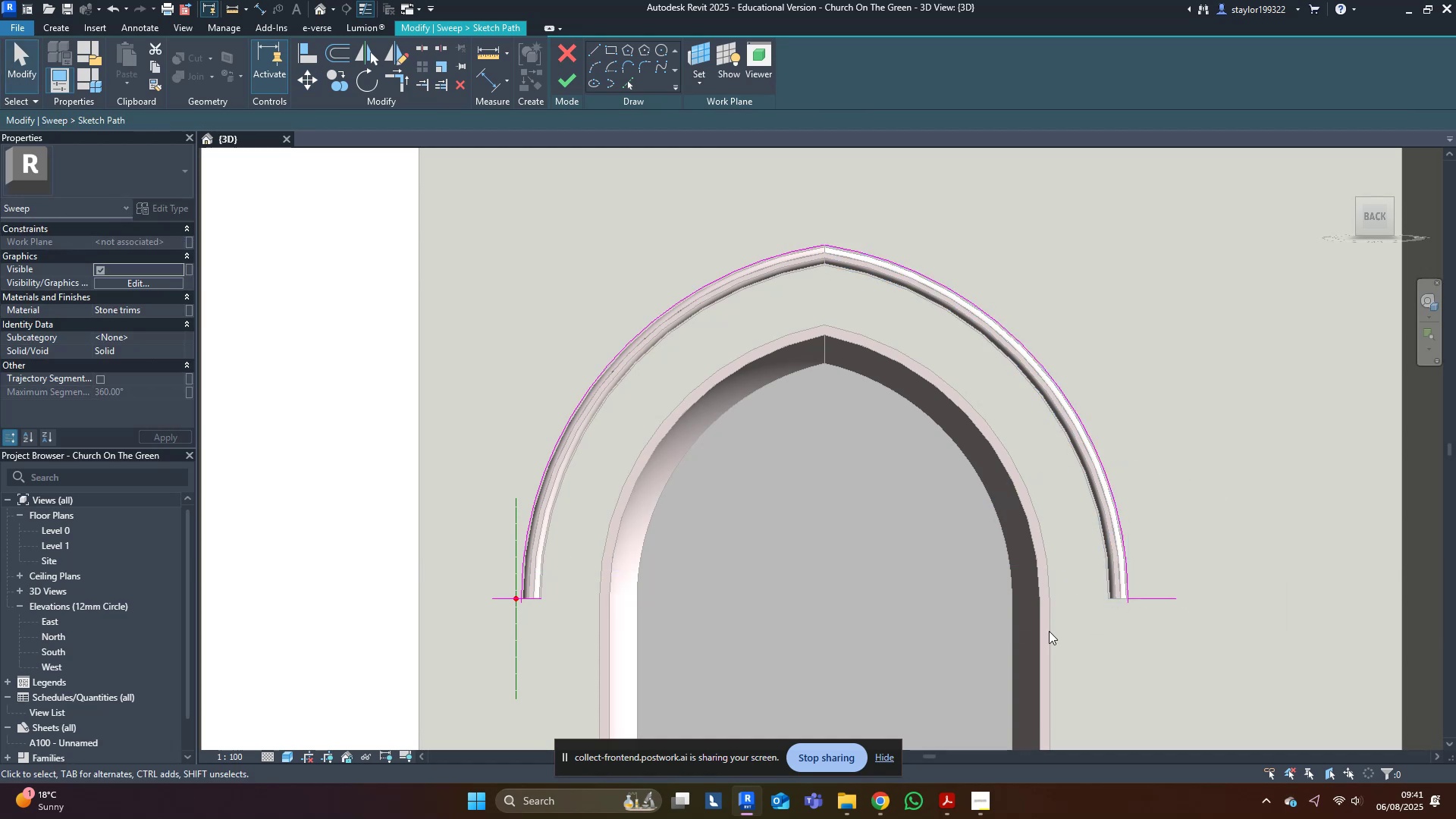 
double_click([963, 629])
 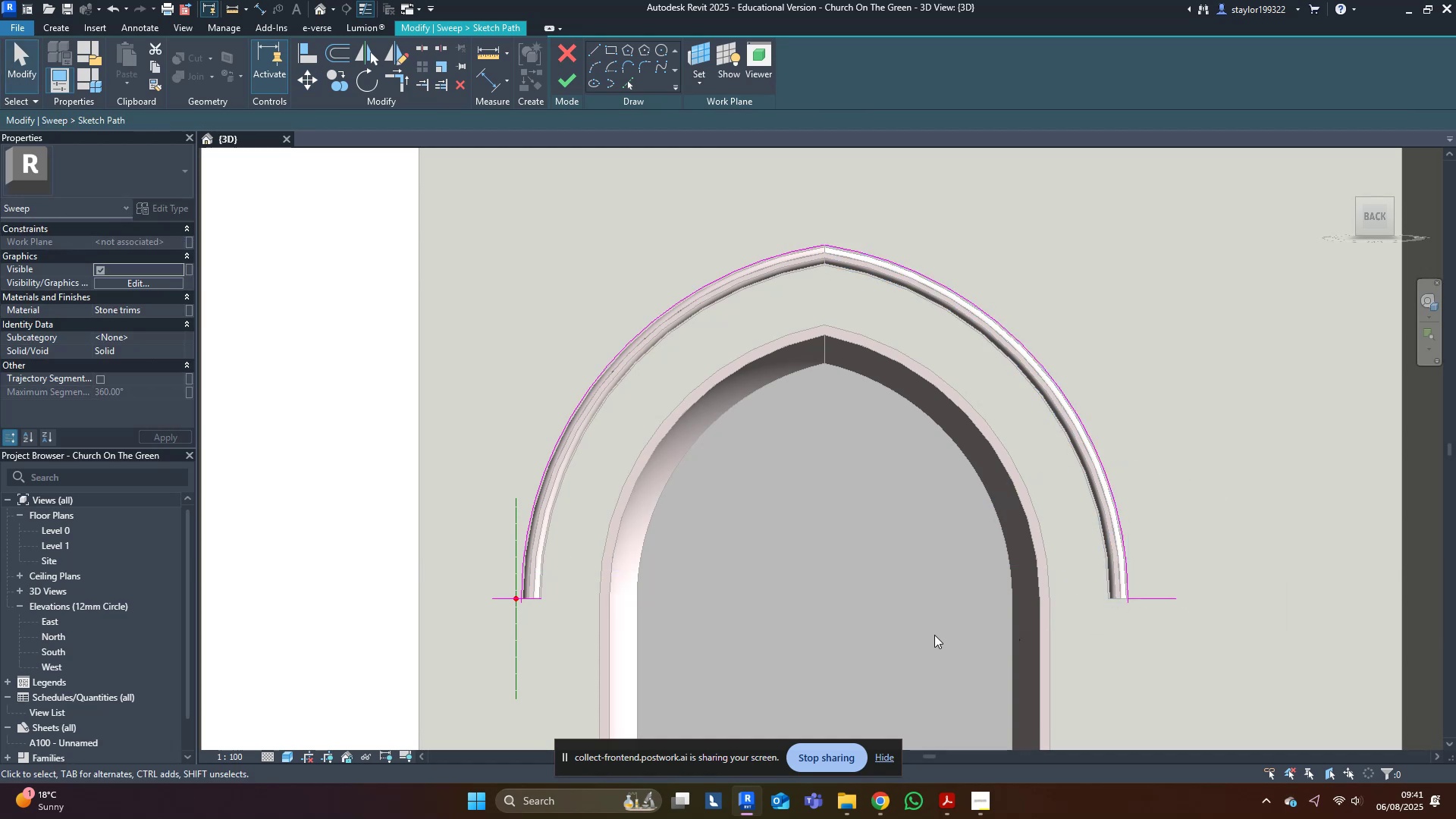 
scroll: coordinate [495, 629], scroll_direction: up, amount: 4.0
 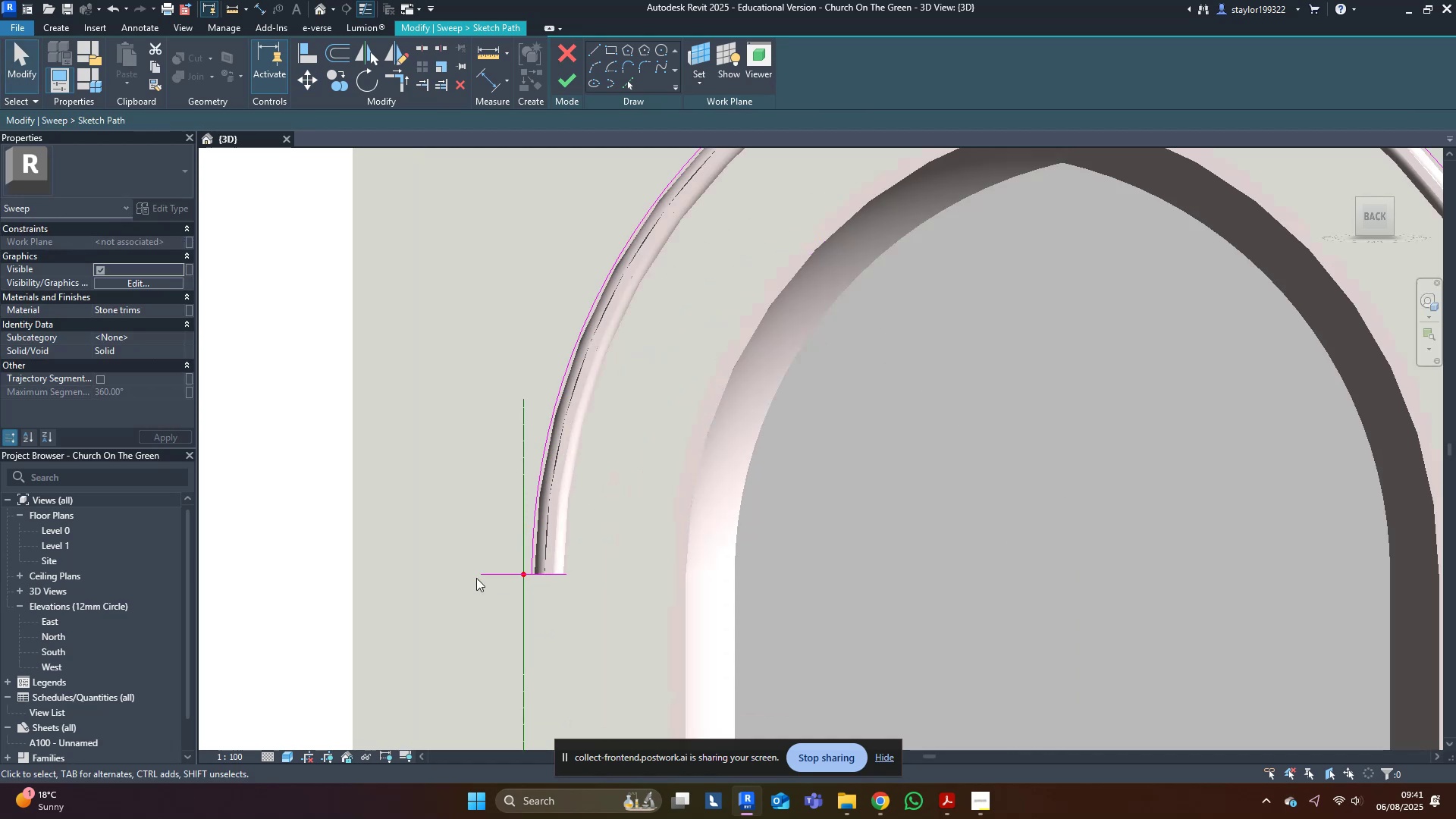 
left_click_drag(start_coordinate=[397, 541], to_coordinate=[654, 597])
 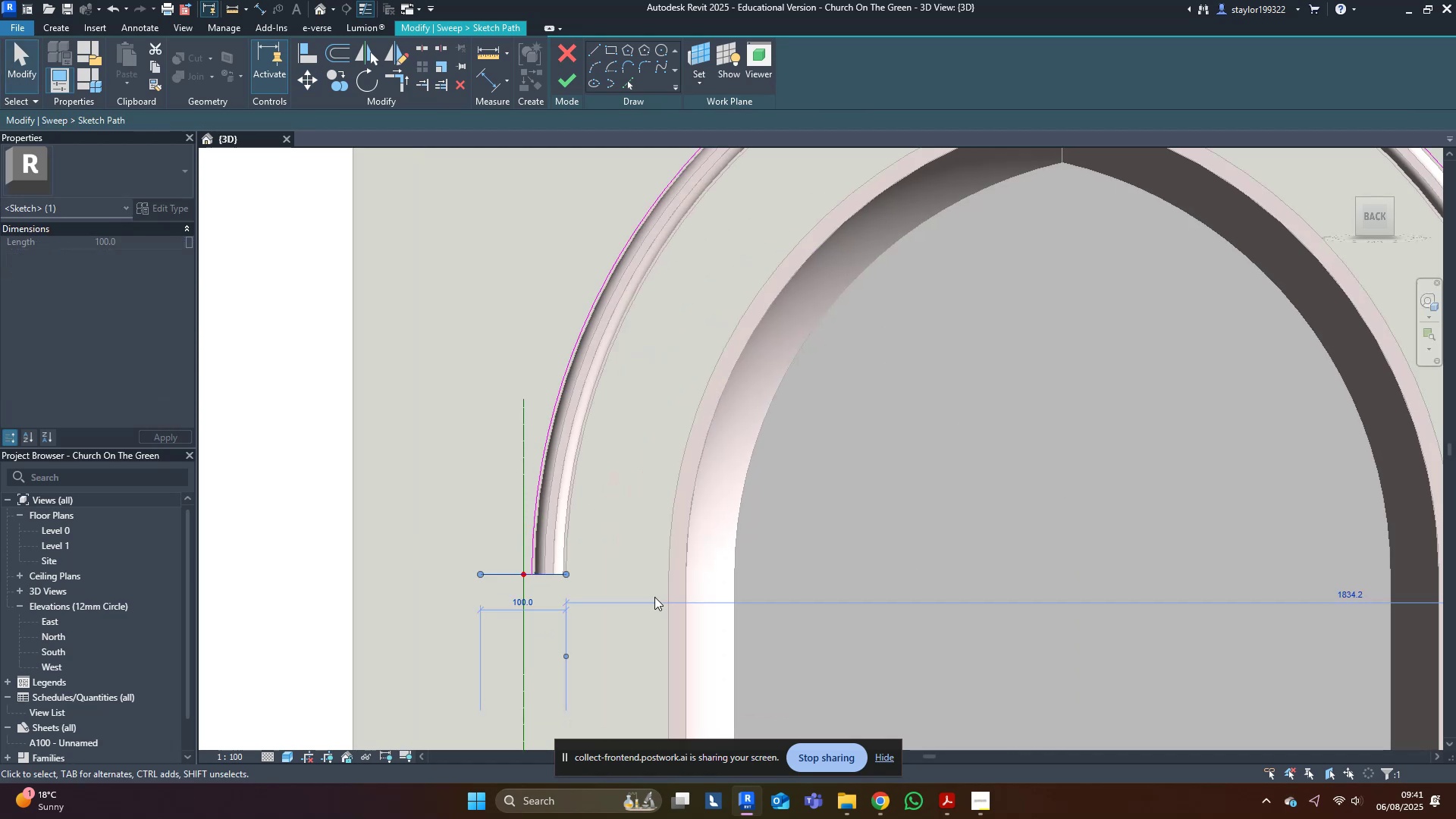 
scroll: coordinate [493, 574], scroll_direction: up, amount: 7.0
 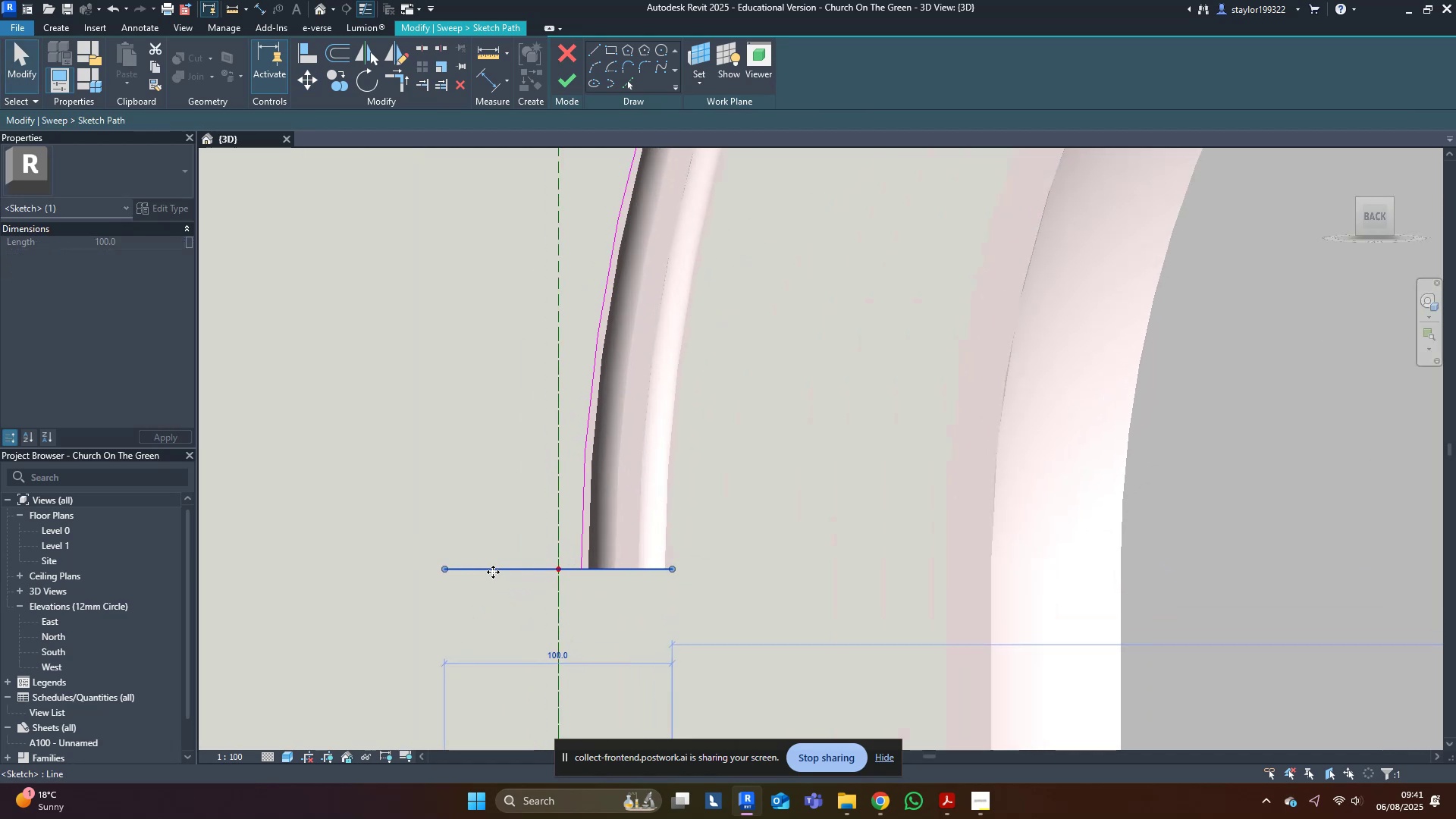 
type(mv)
 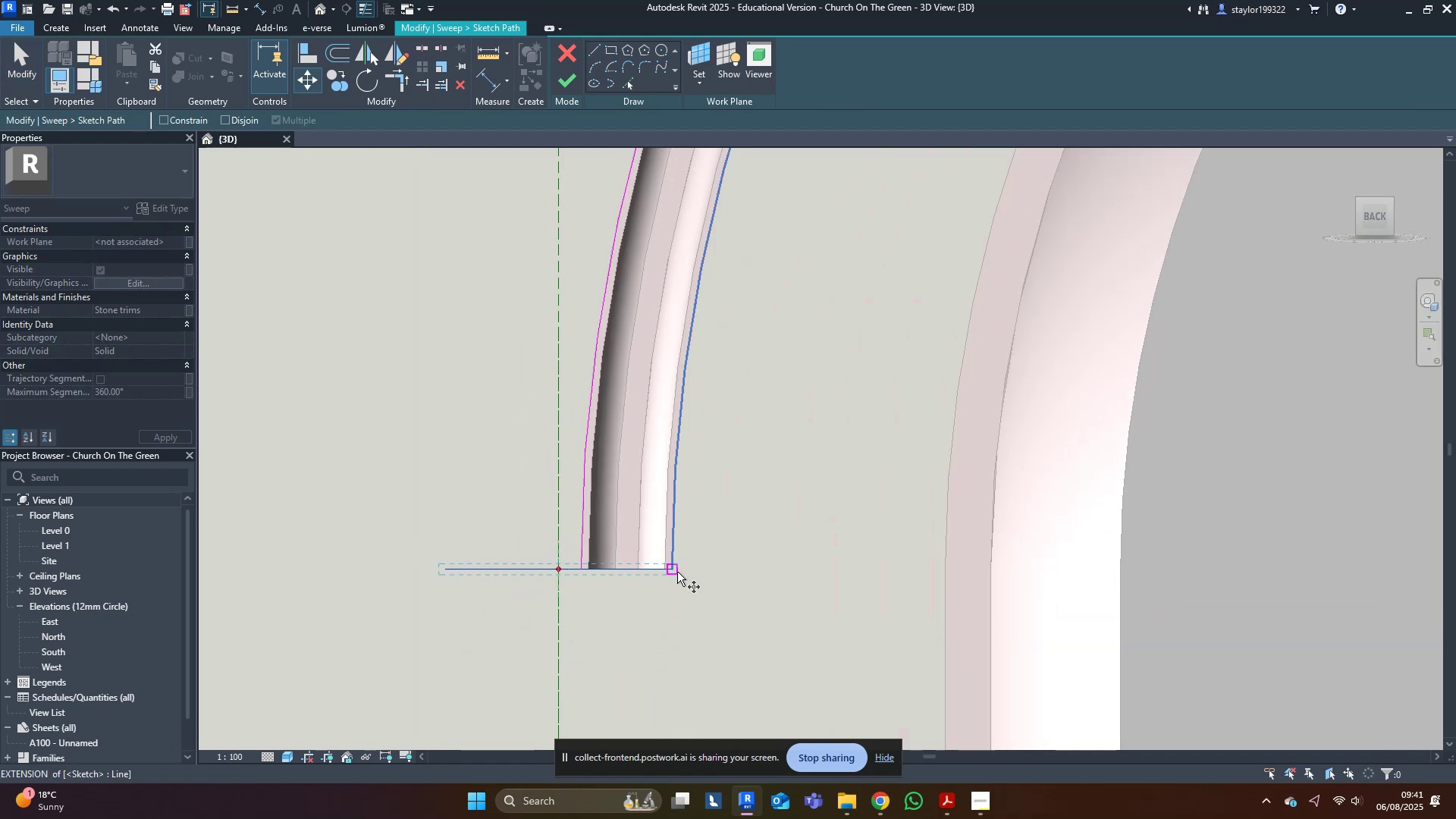 
left_click([676, 566])
 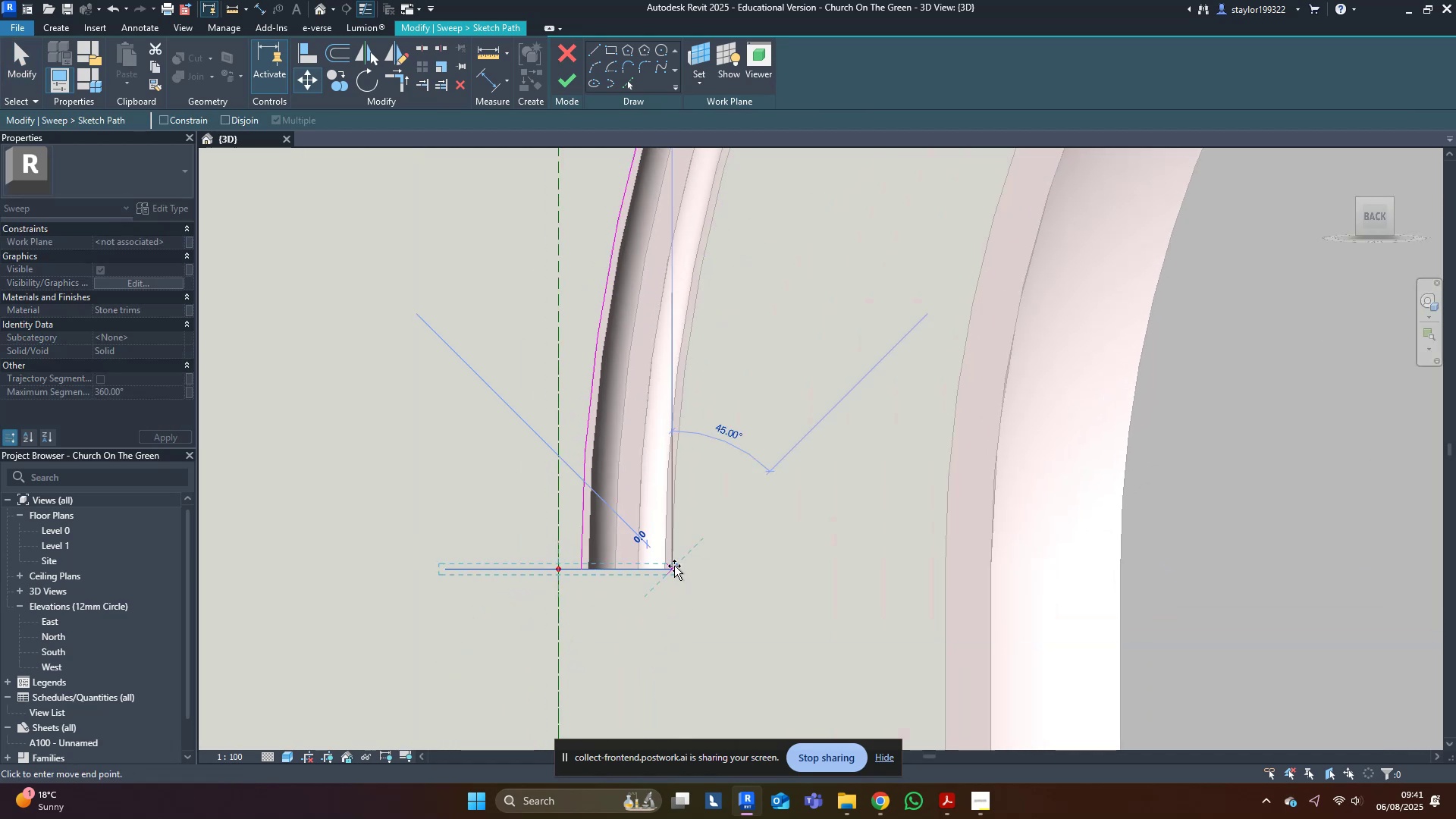 
hold_key(key=ShiftLeft, duration=1.05)
 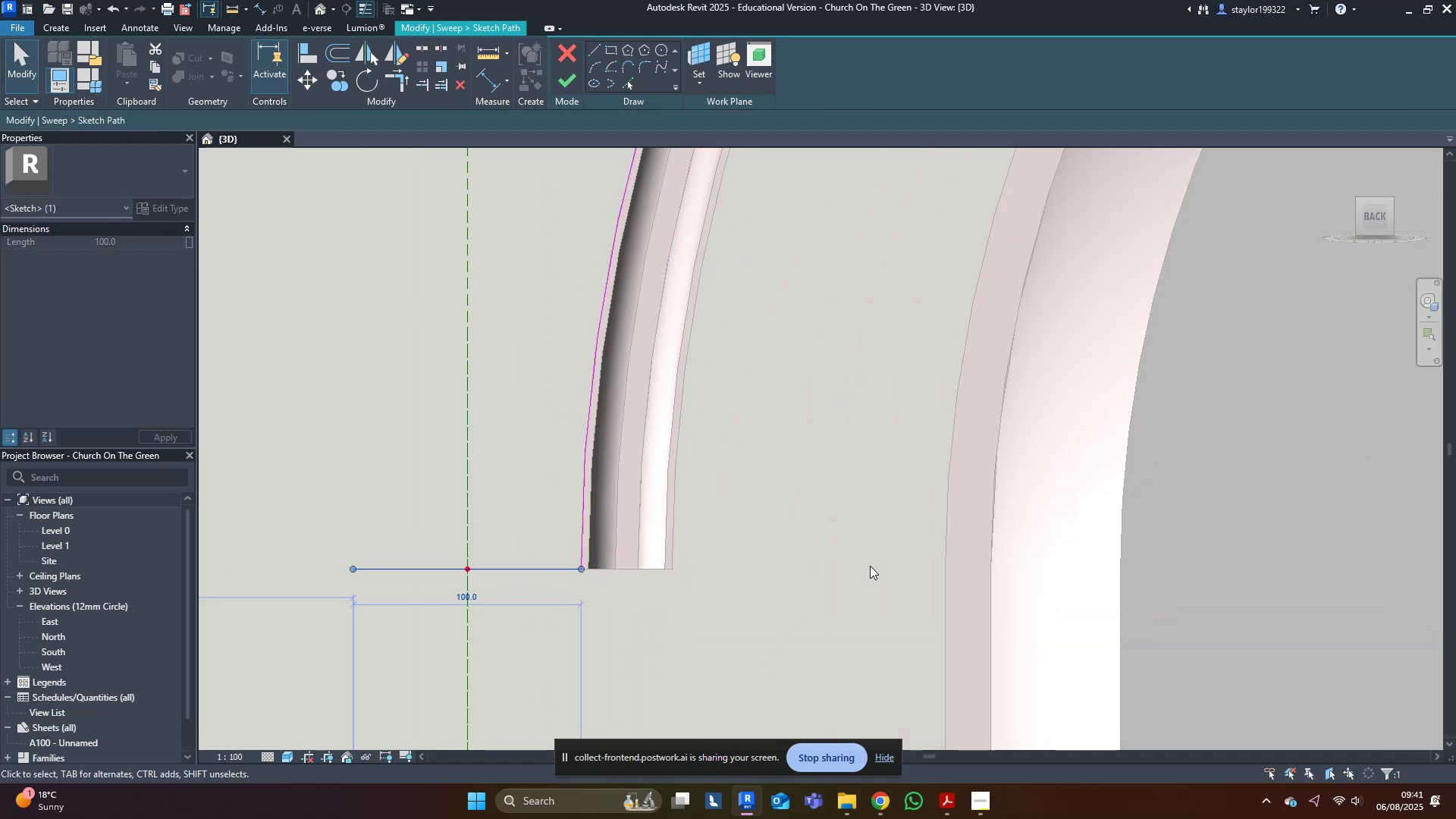 
double_click([890, 542])
 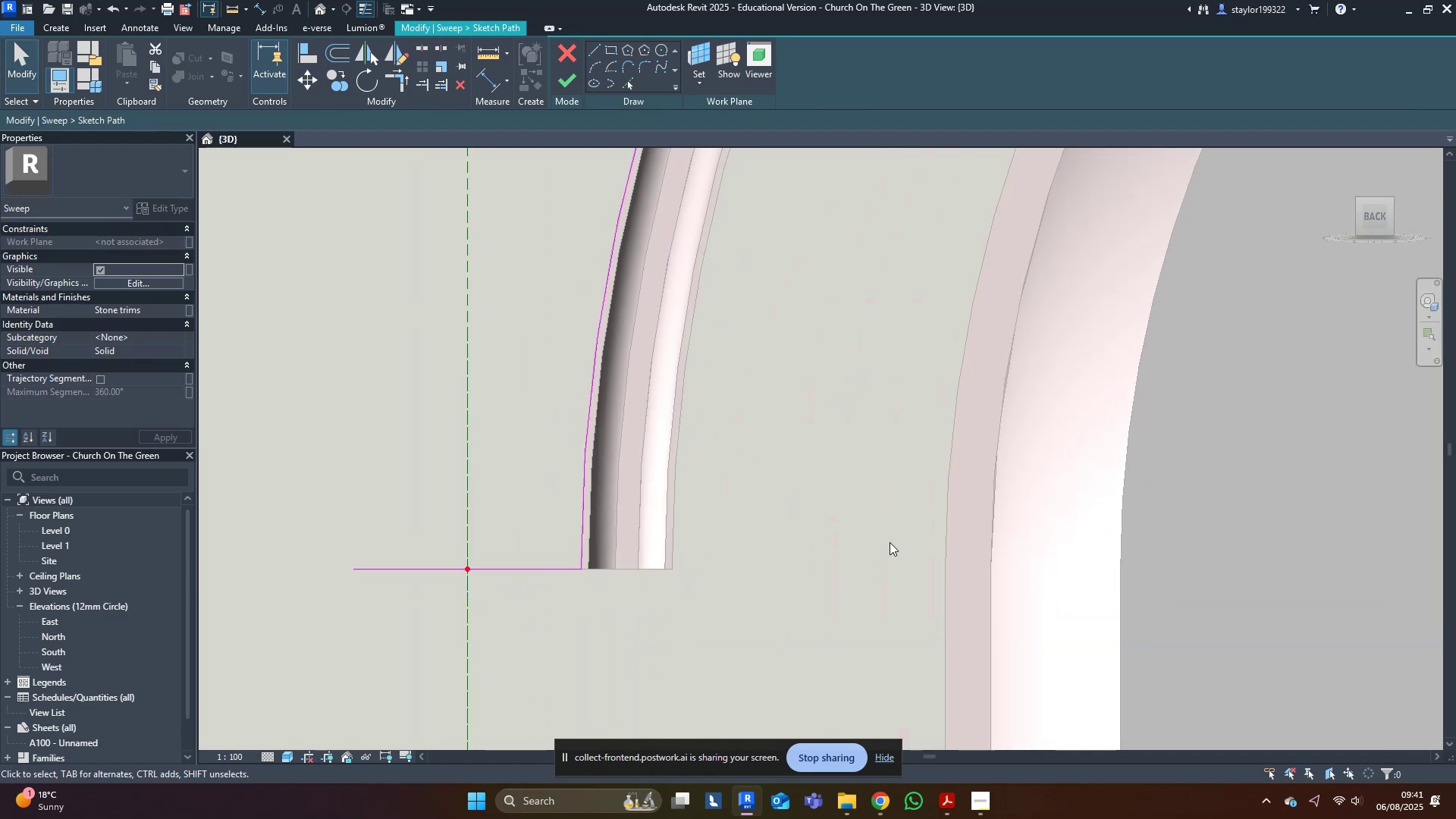 
scroll: coordinate [1094, 538], scroll_direction: down, amount: 15.0
 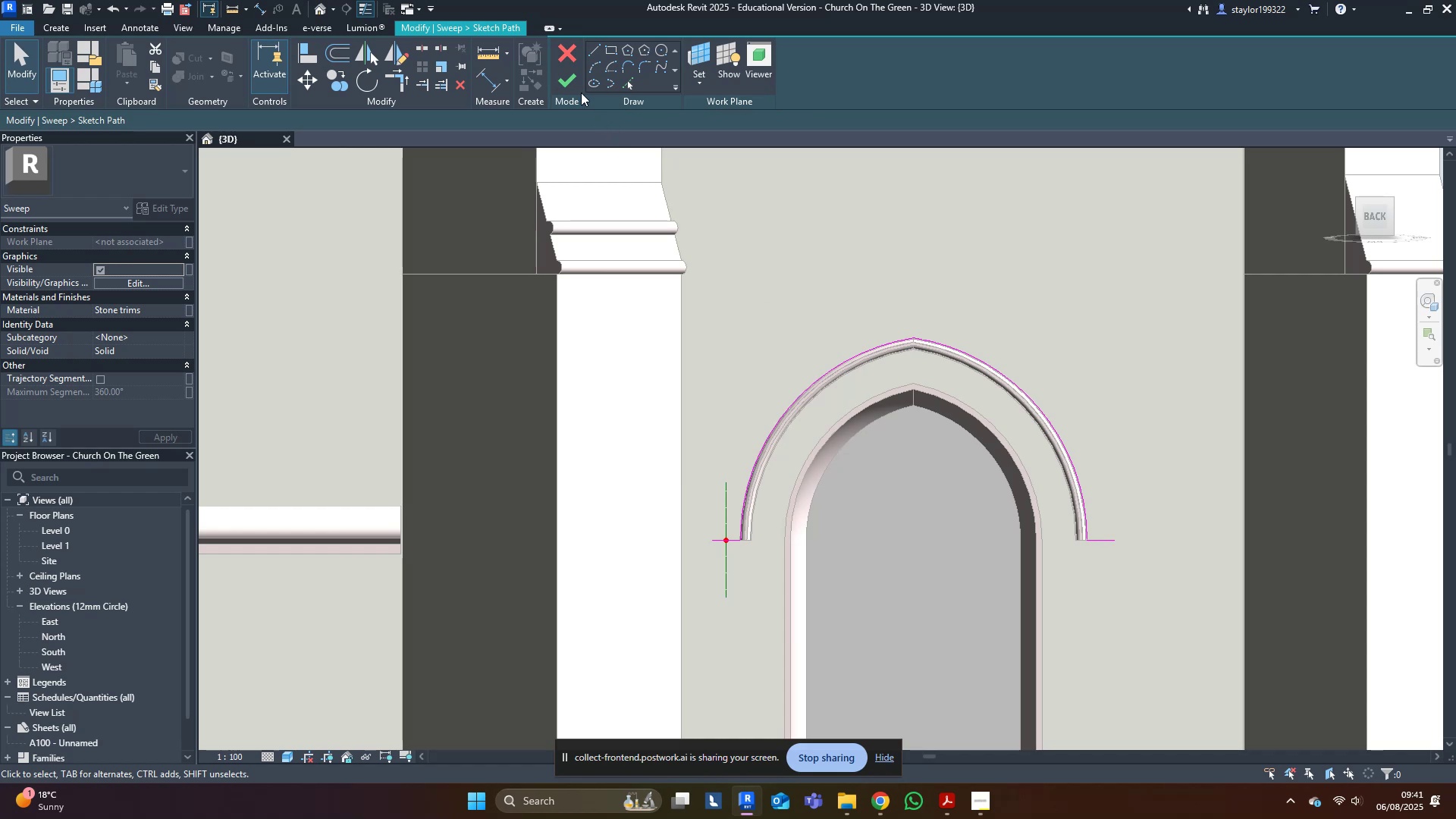 
left_click([573, 87])
 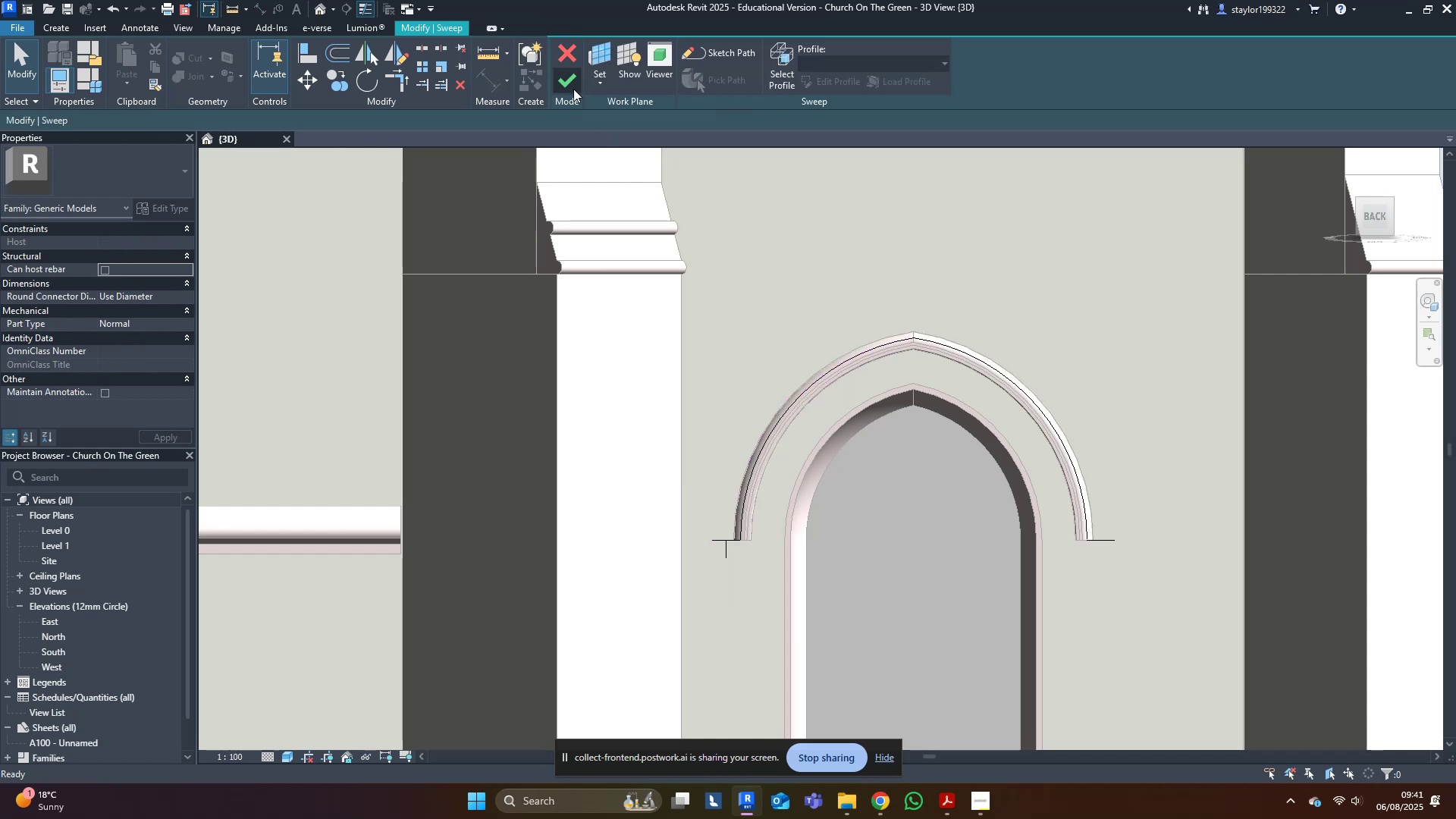 
left_click([573, 89])
 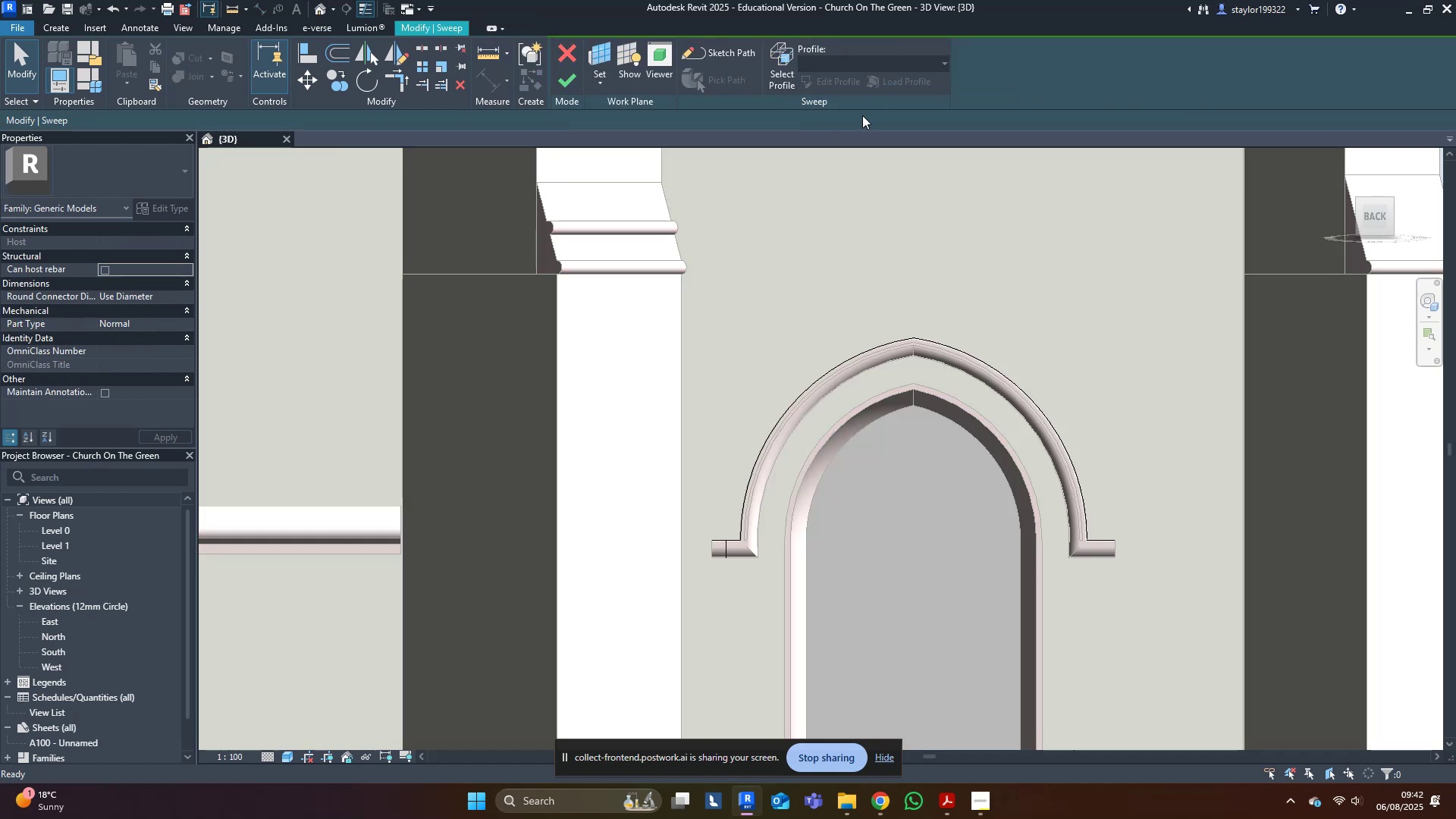 
left_click([797, 58])
 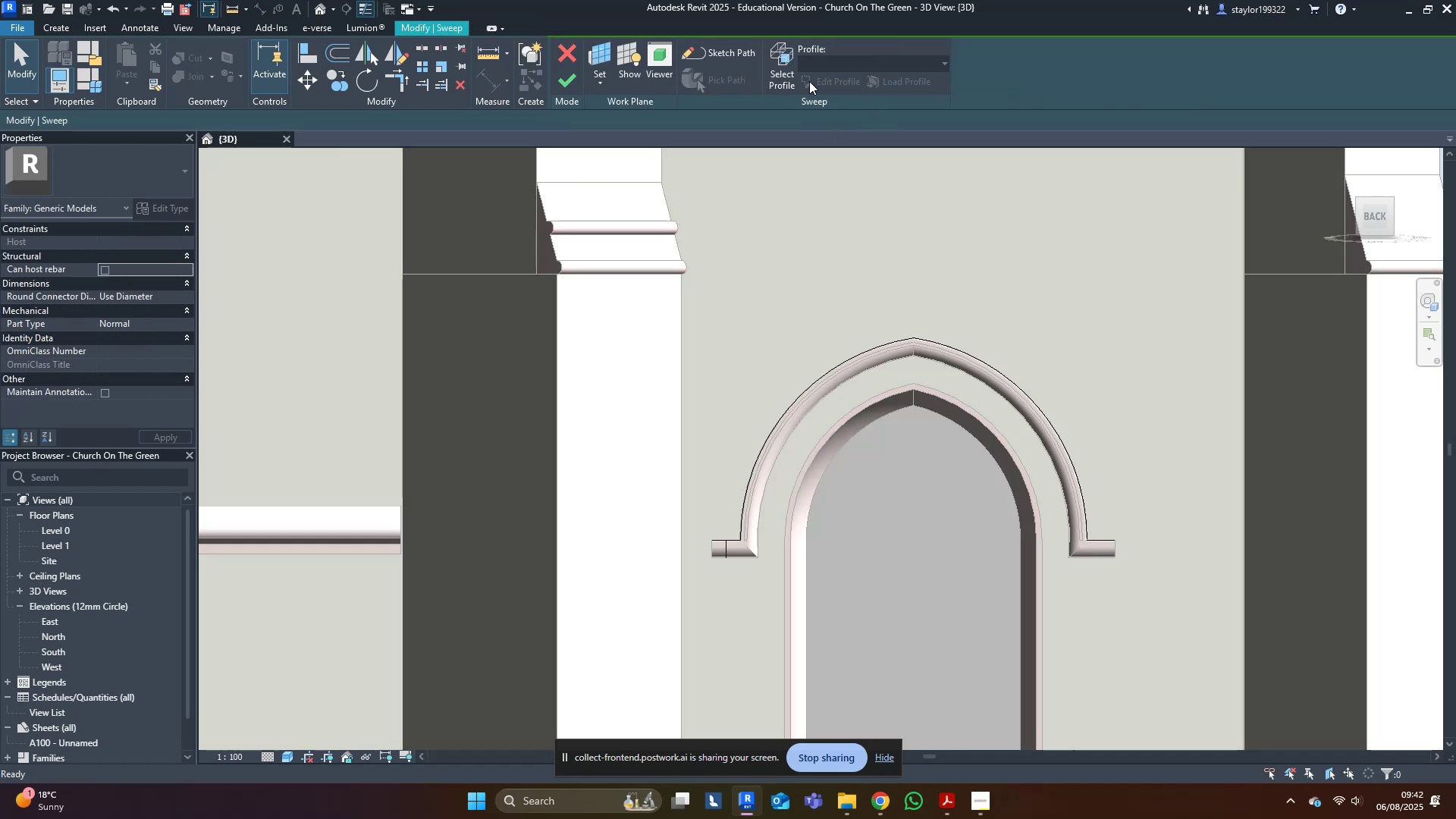 
left_click([778, 52])
 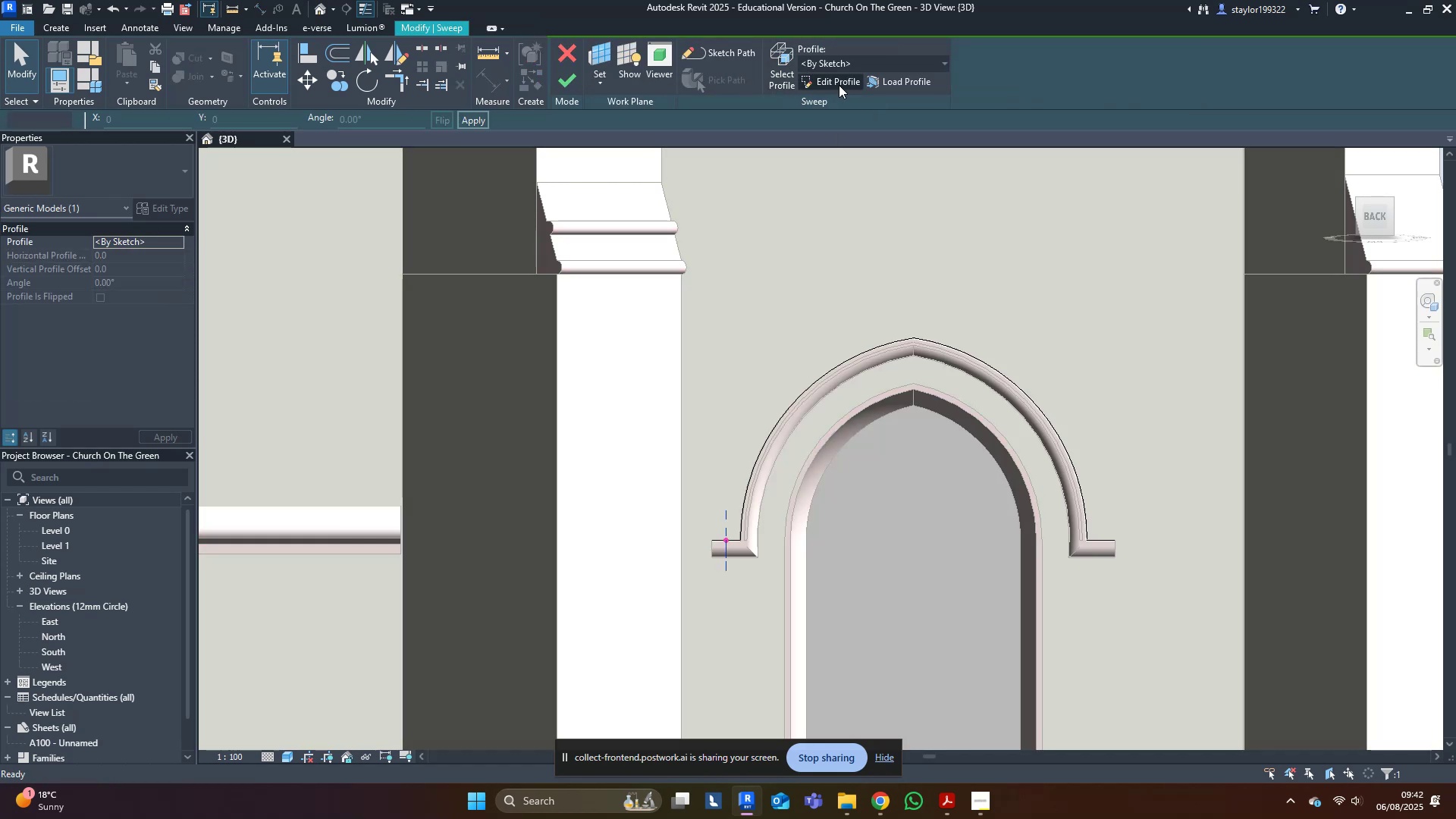 
scroll: coordinate [766, 463], scroll_direction: up, amount: 9.0
 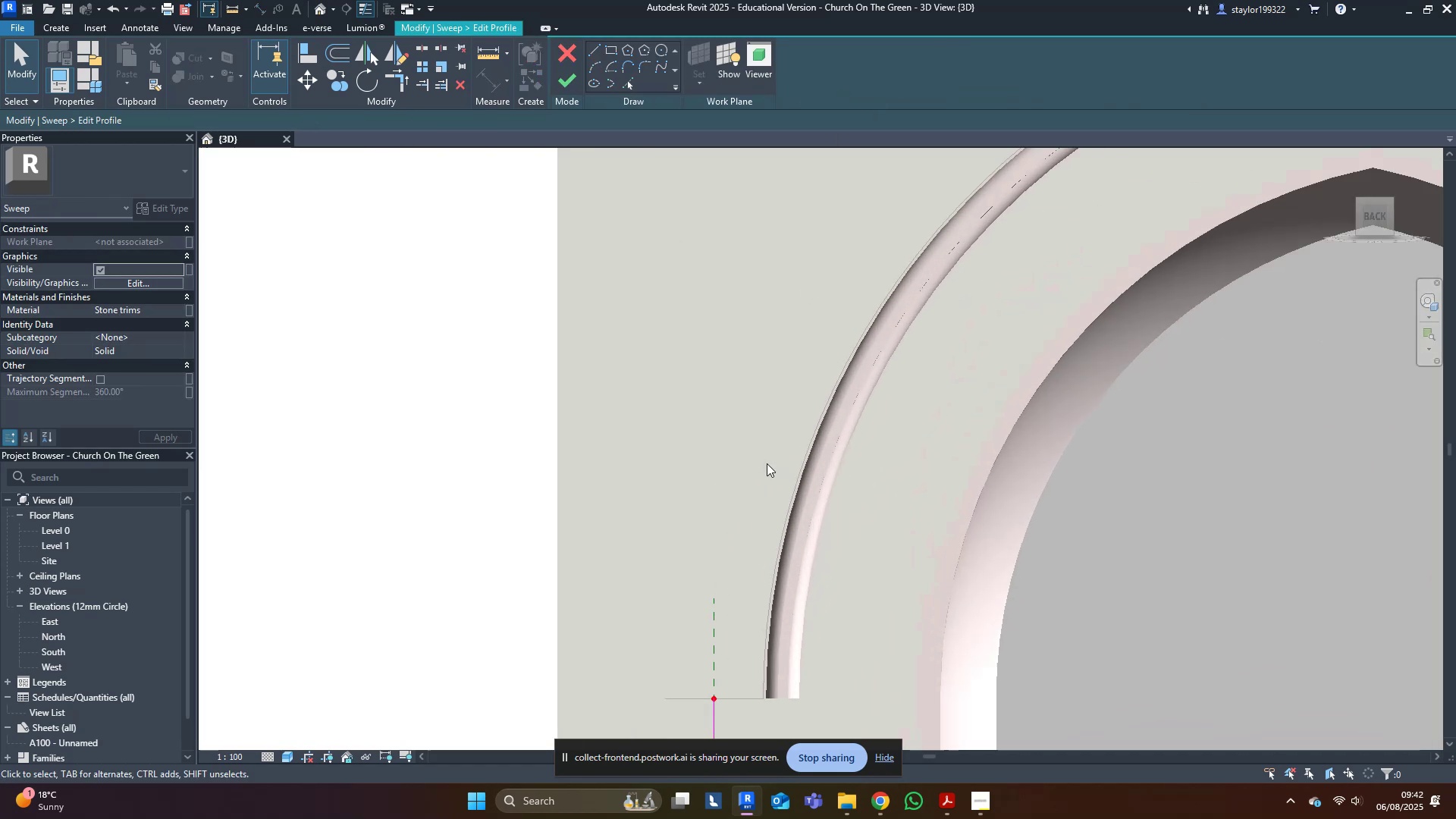 
hold_key(key=ShiftLeft, duration=0.36)
 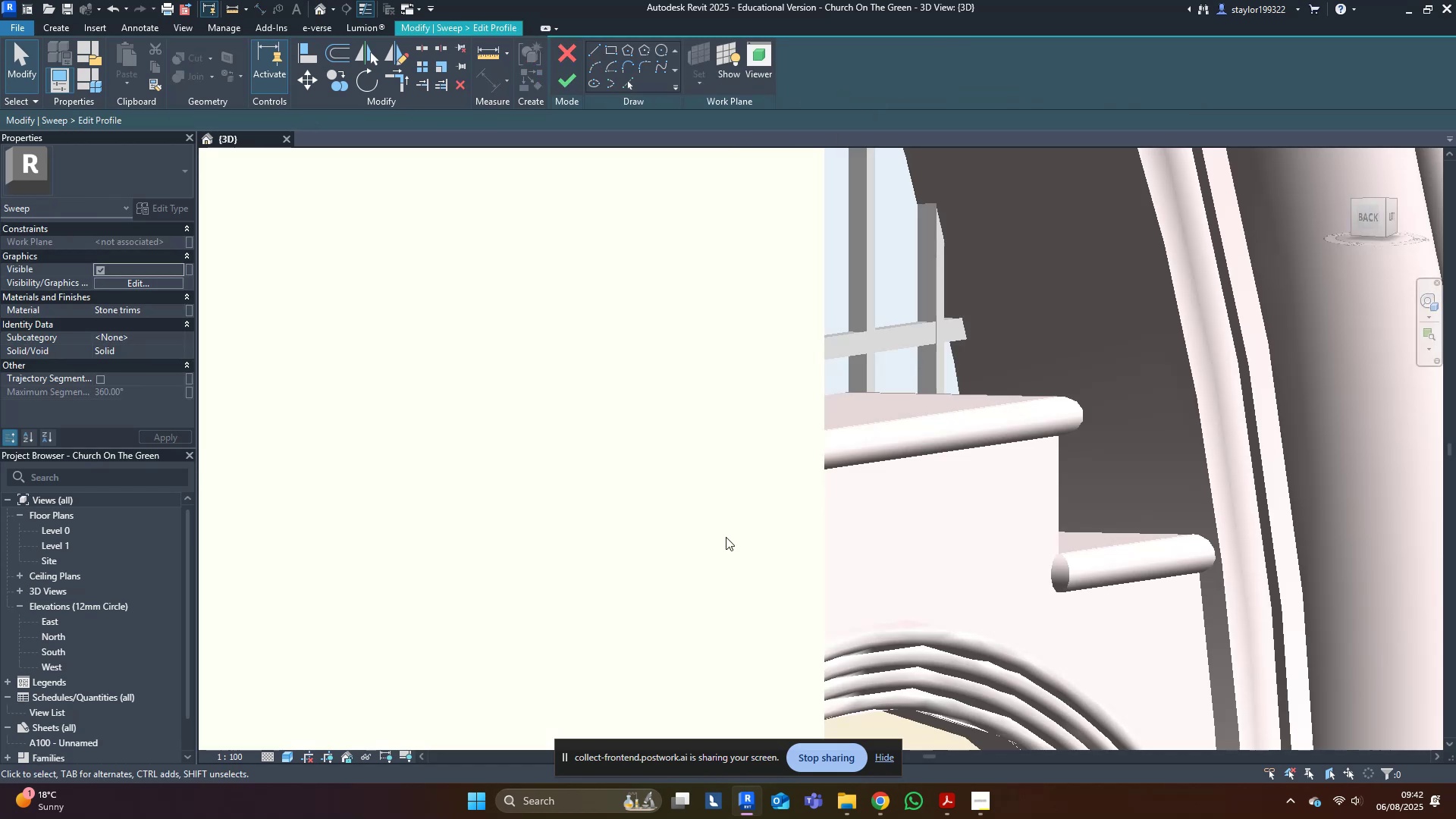 
scroll: coordinate [965, 449], scroll_direction: down, amount: 19.0
 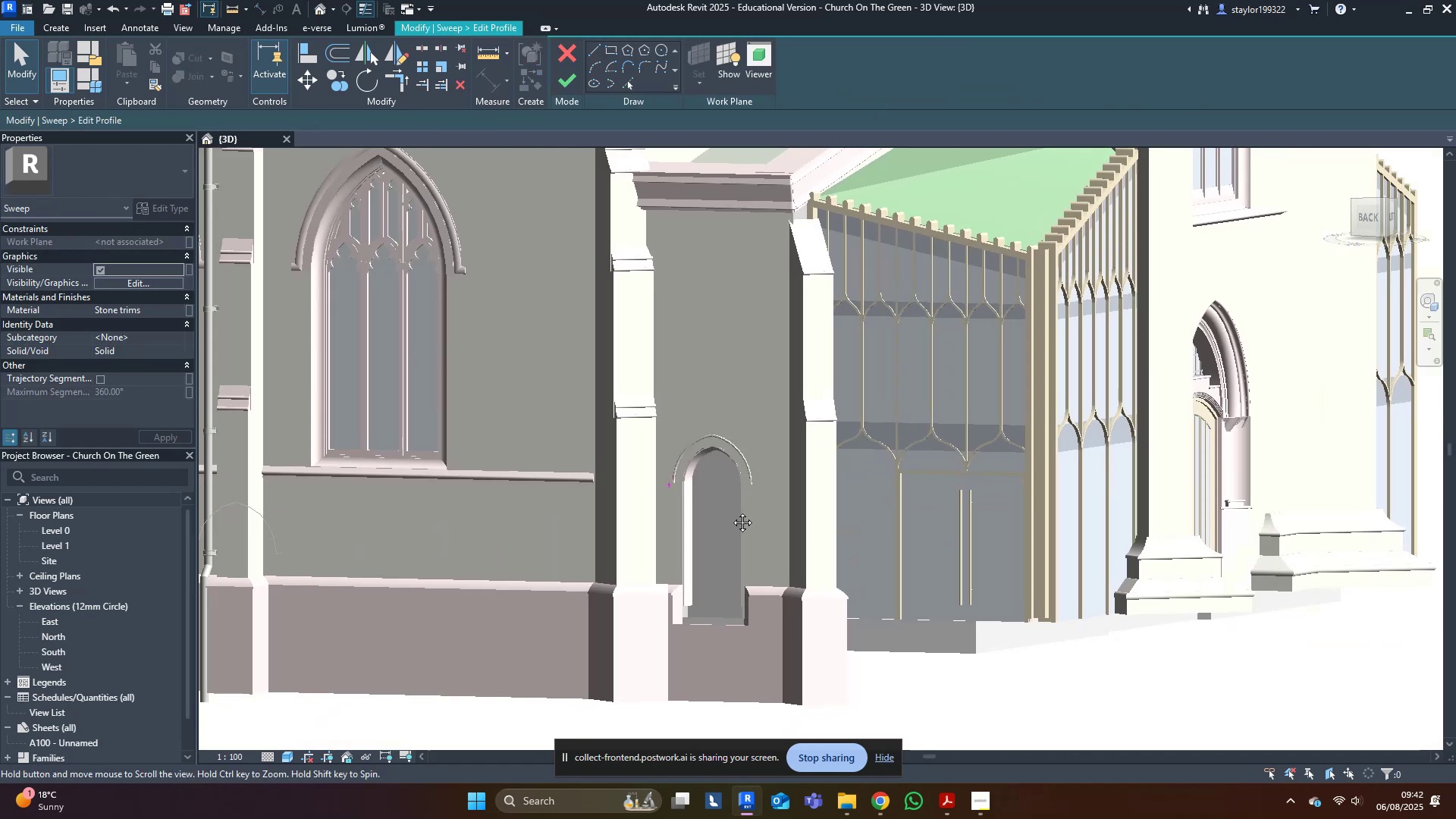 
scroll: coordinate [669, 465], scroll_direction: up, amount: 17.0
 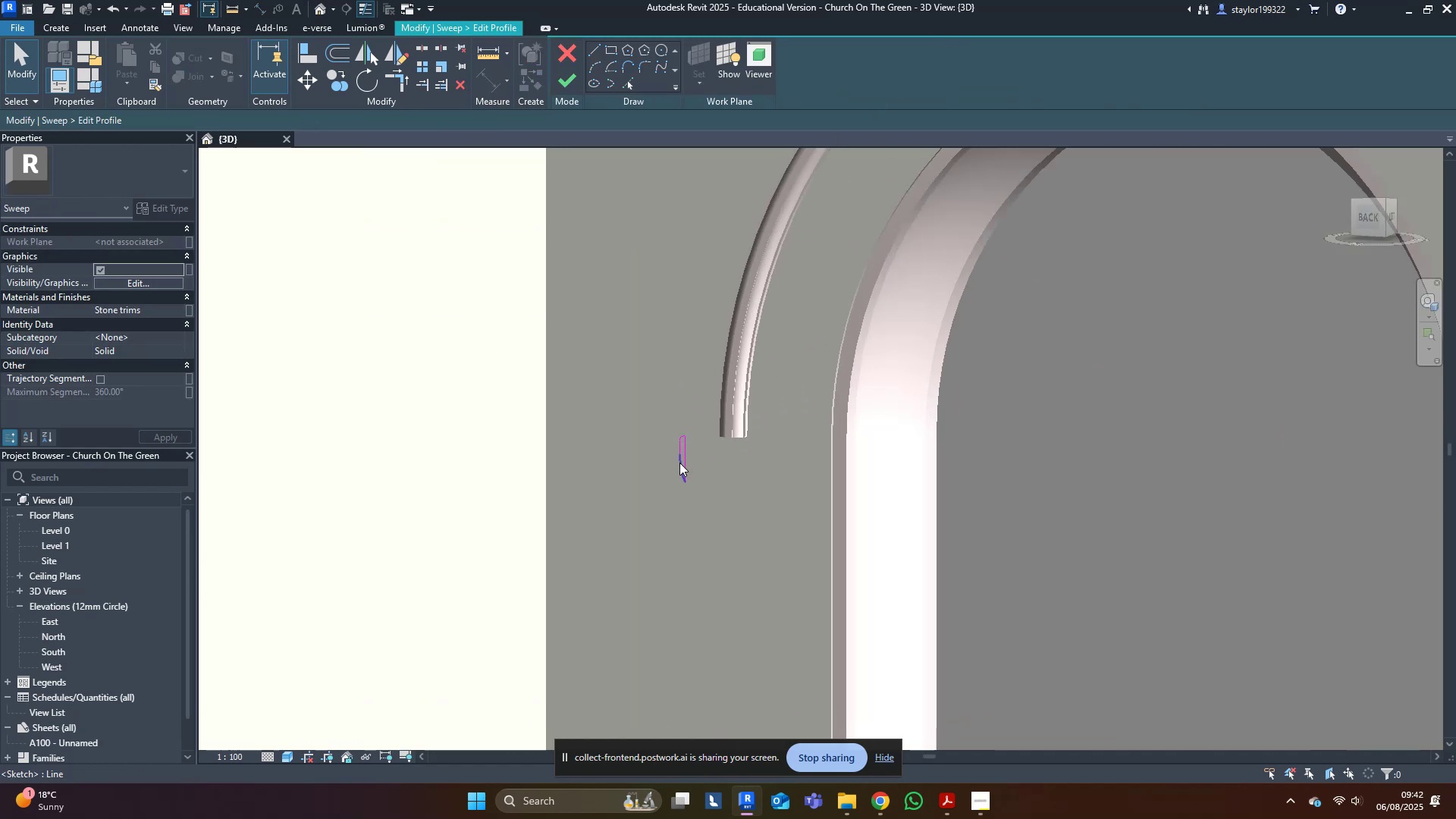 
key(Tab)
 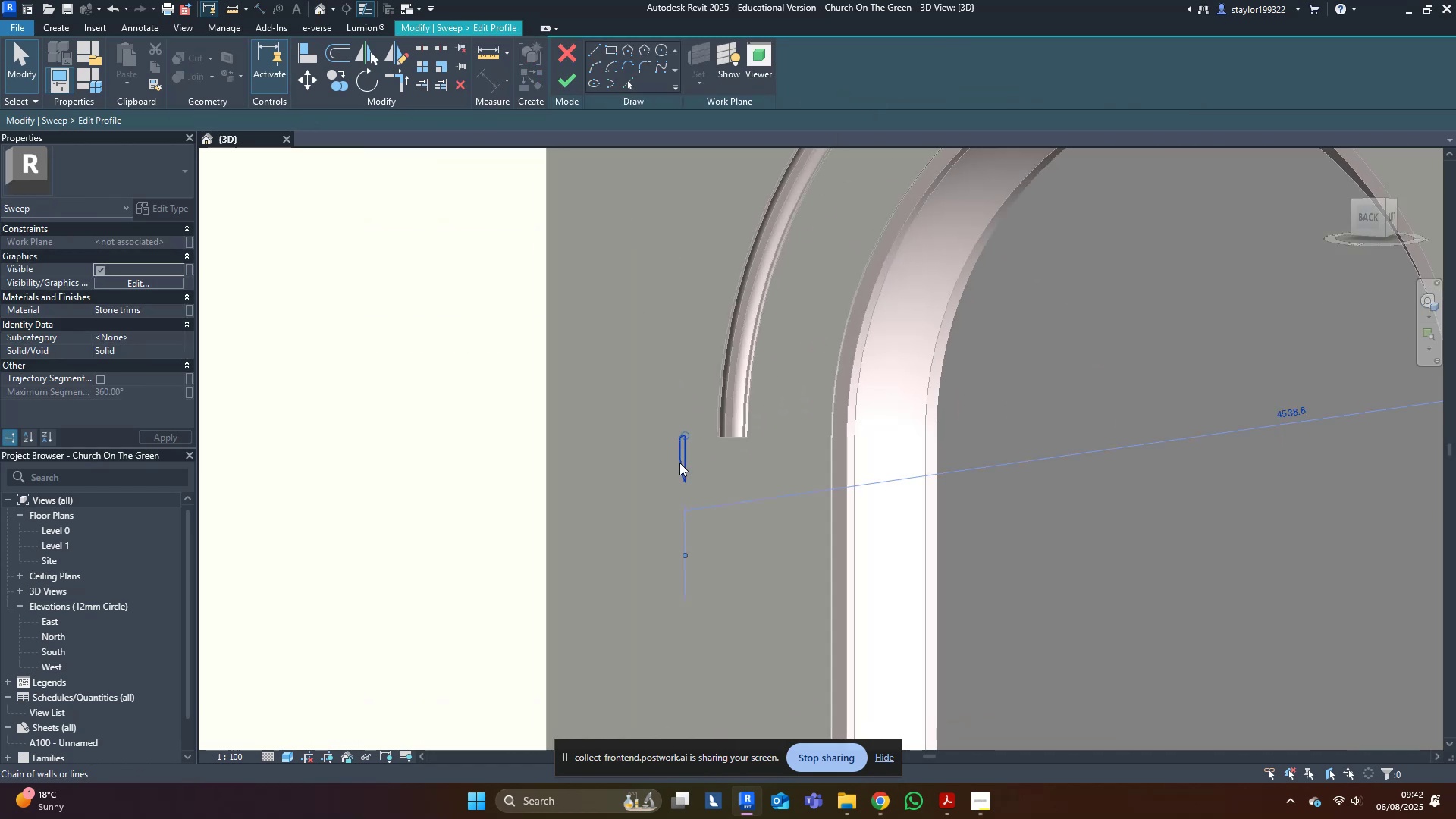 
left_click([679, 463])
 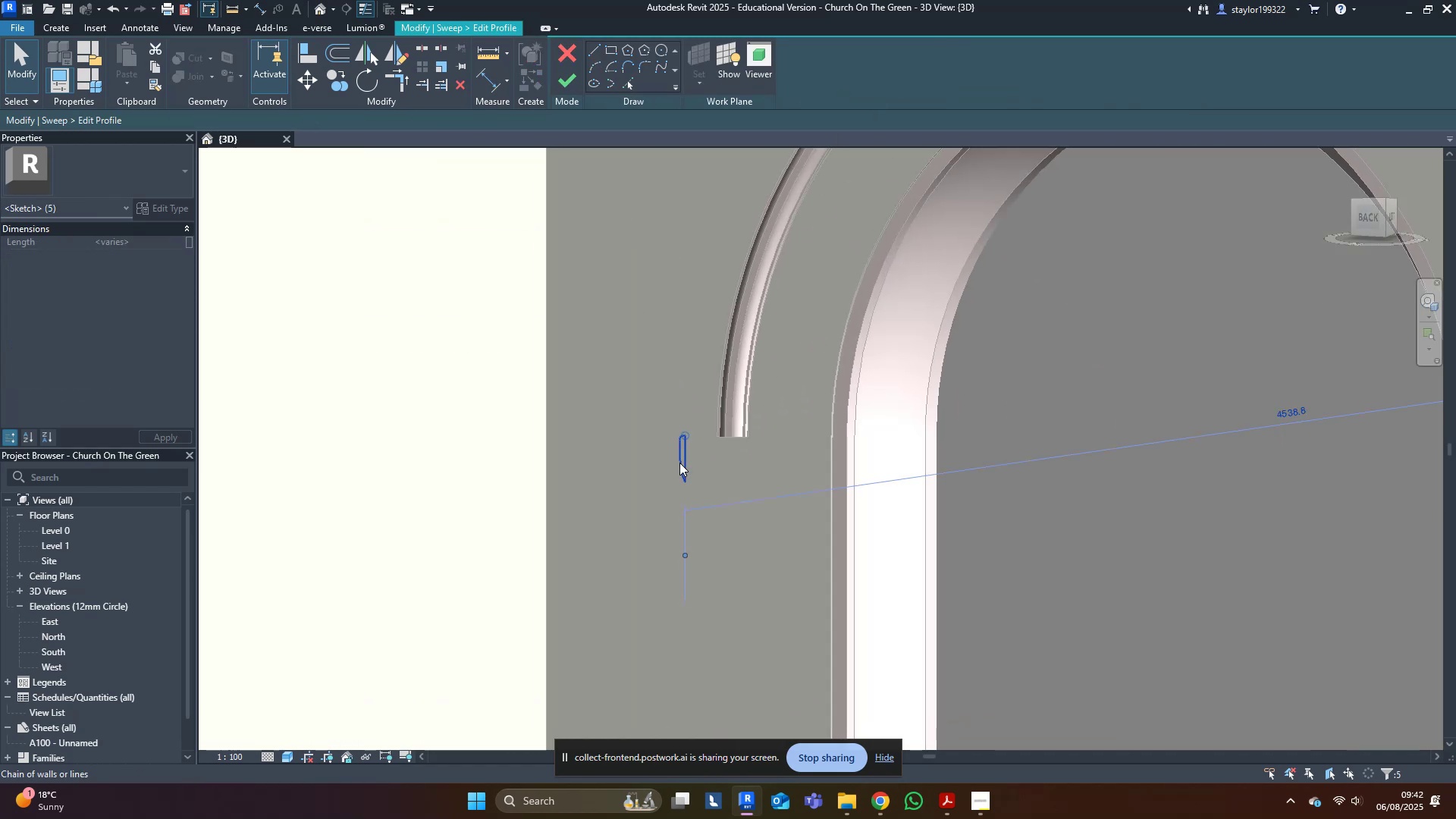 
scroll: coordinate [764, 469], scroll_direction: down, amount: 15.0
 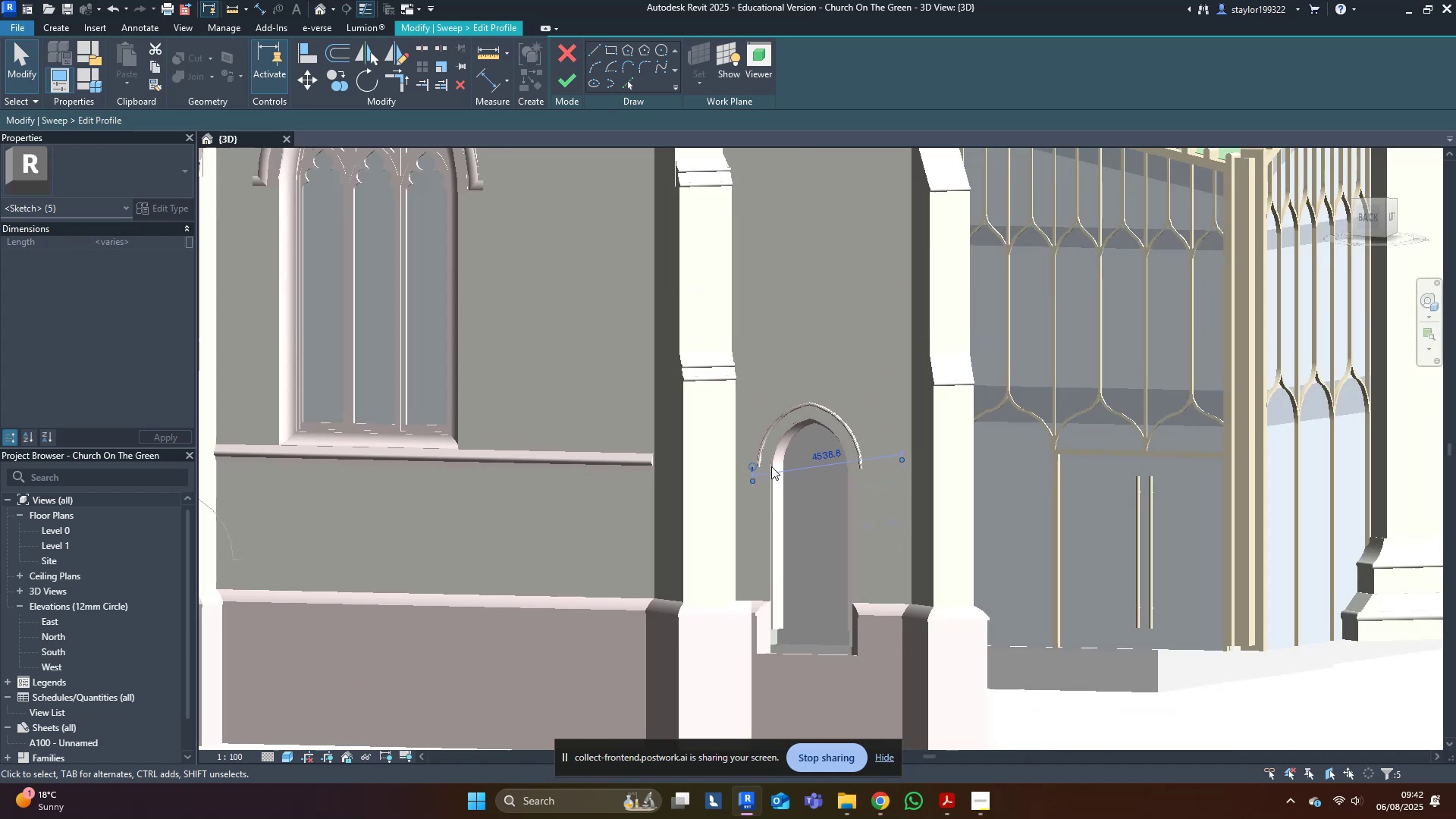 
hold_key(key=ShiftLeft, duration=0.58)
 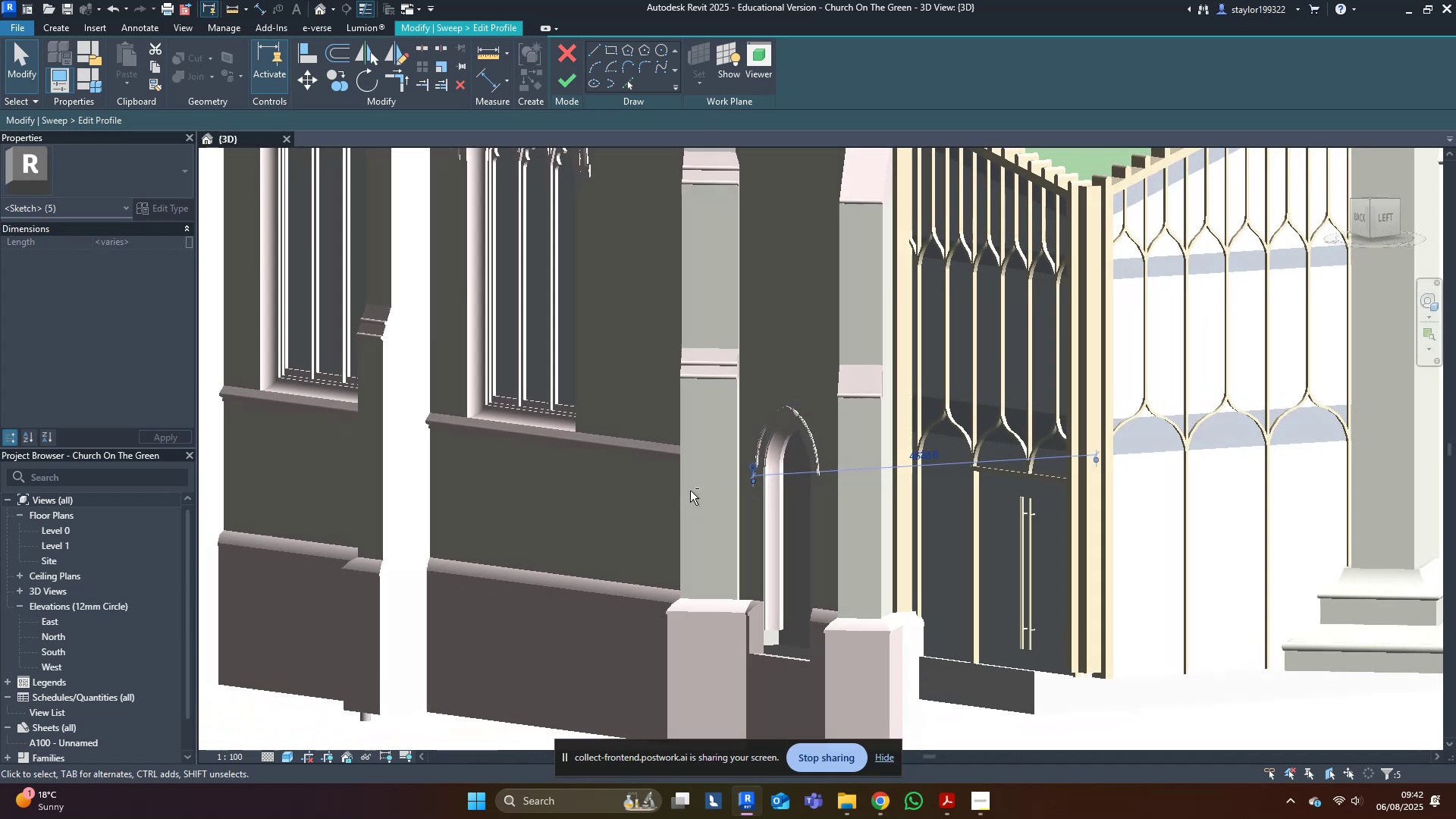 
scroll: coordinate [777, 469], scroll_direction: up, amount: 22.0
 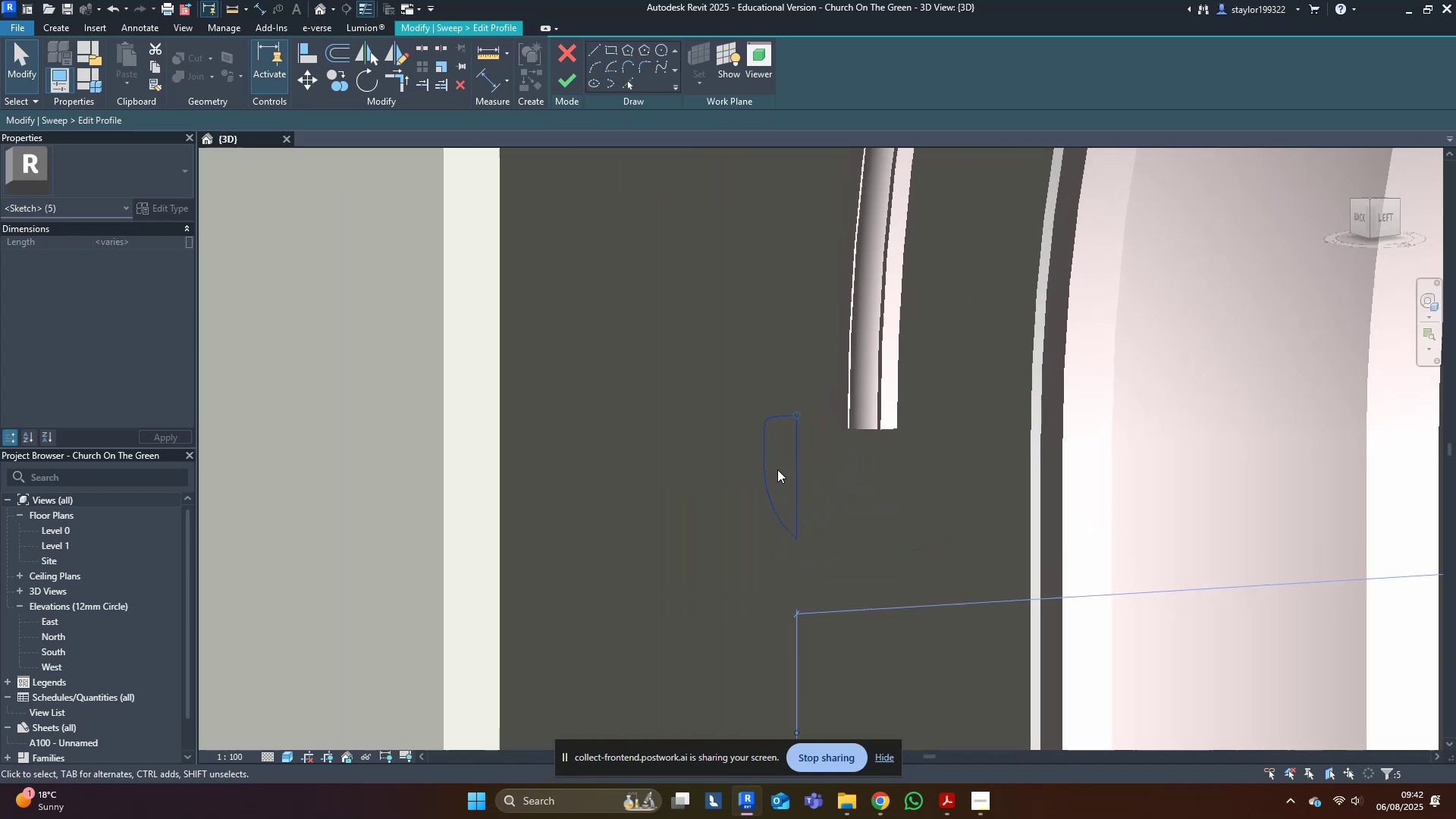 
type(dm)
 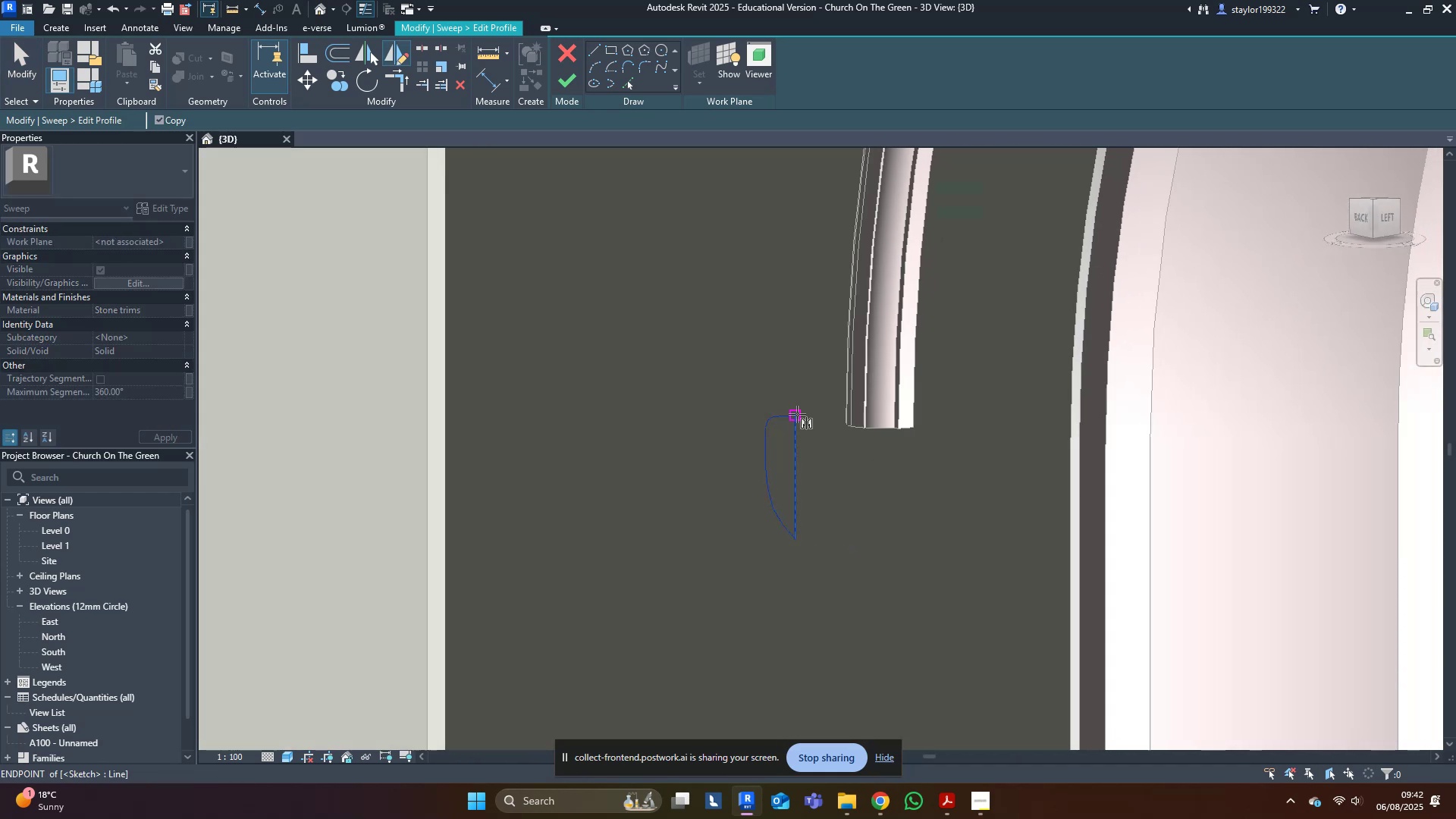 
left_click([797, 416])
 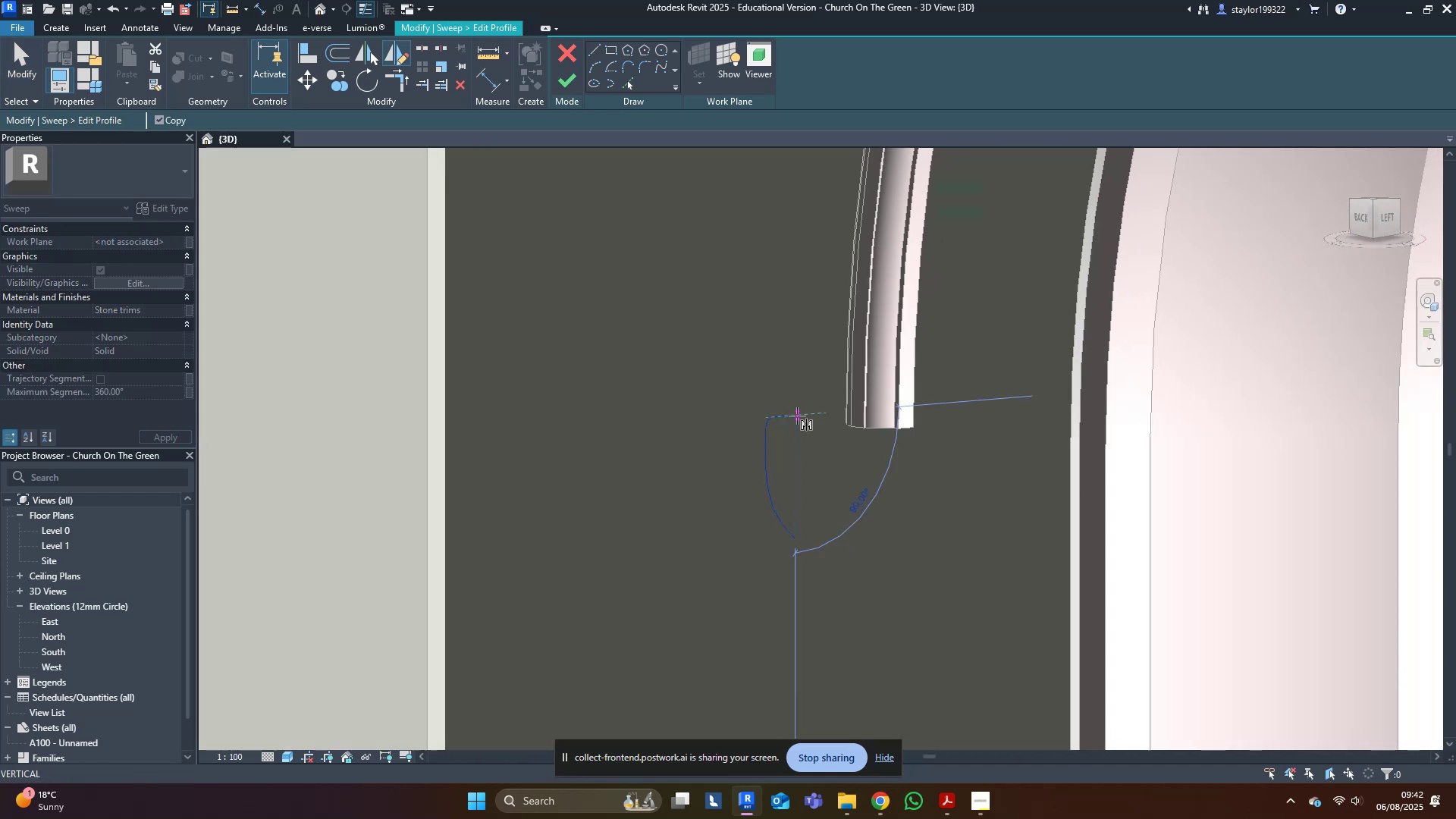 
hold_key(key=ControlLeft, duration=1.23)
left_click([792, 450])
 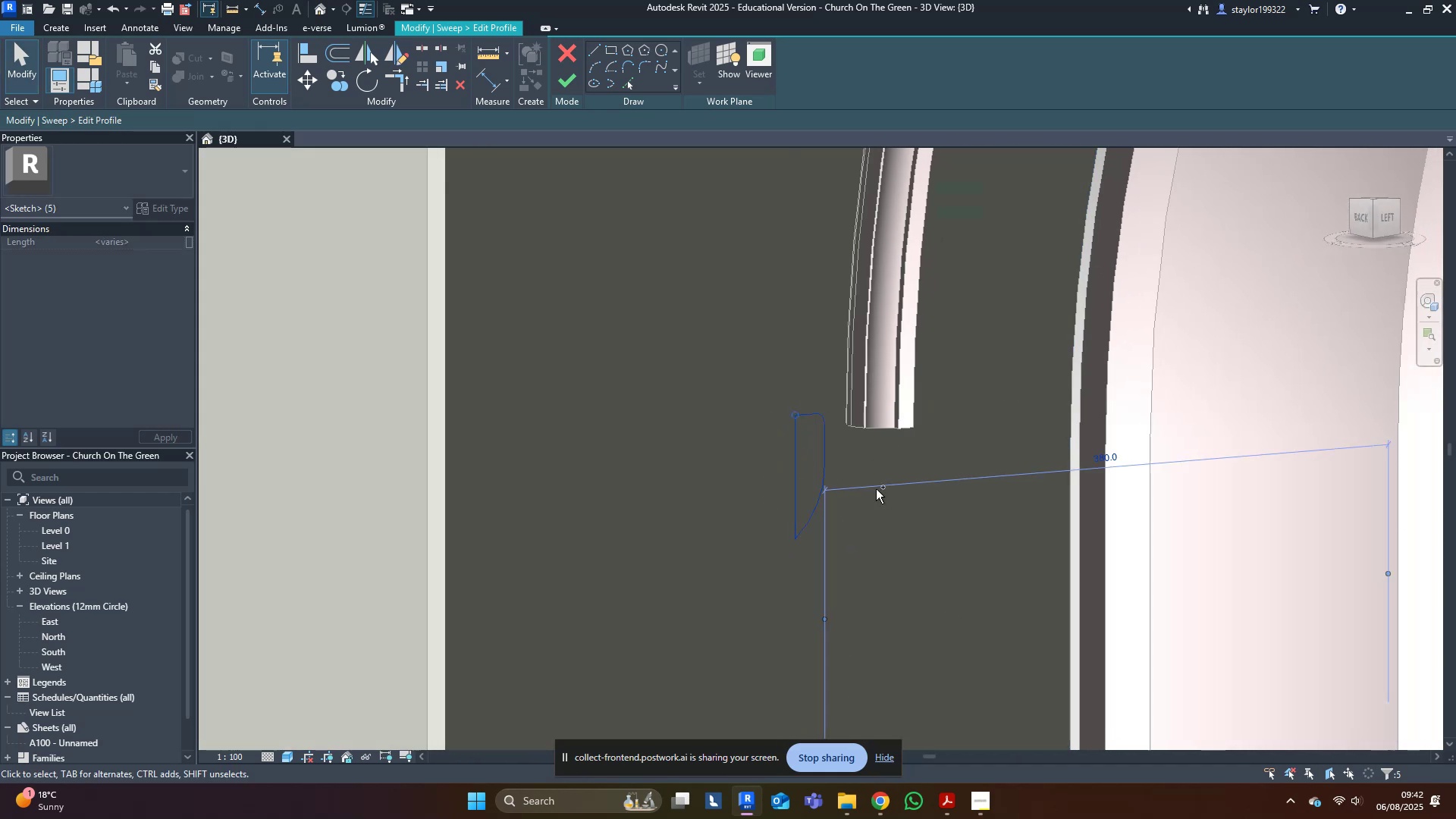 
left_click([1063, 516])
 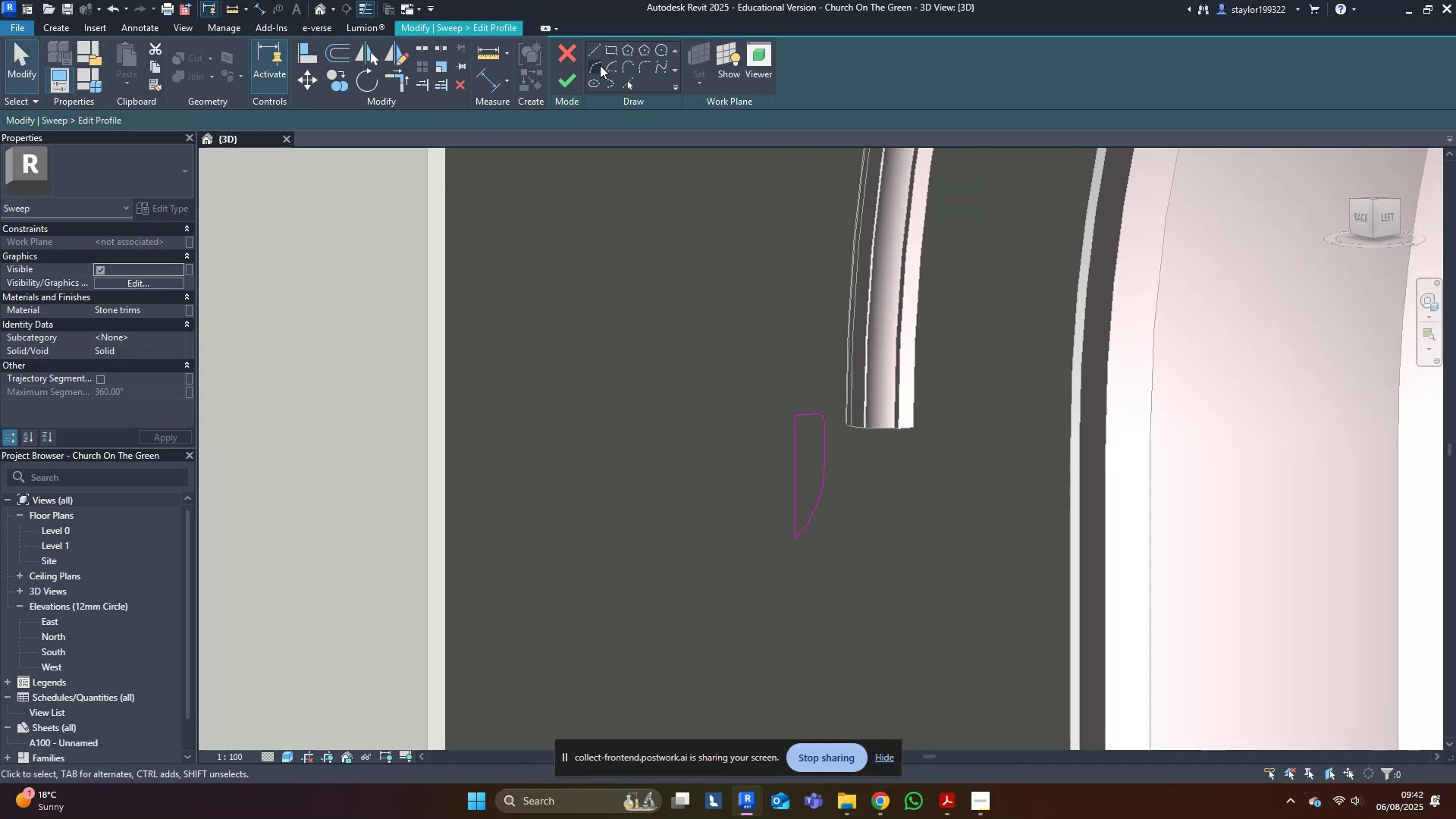 
key(Control+ControlLeft)
 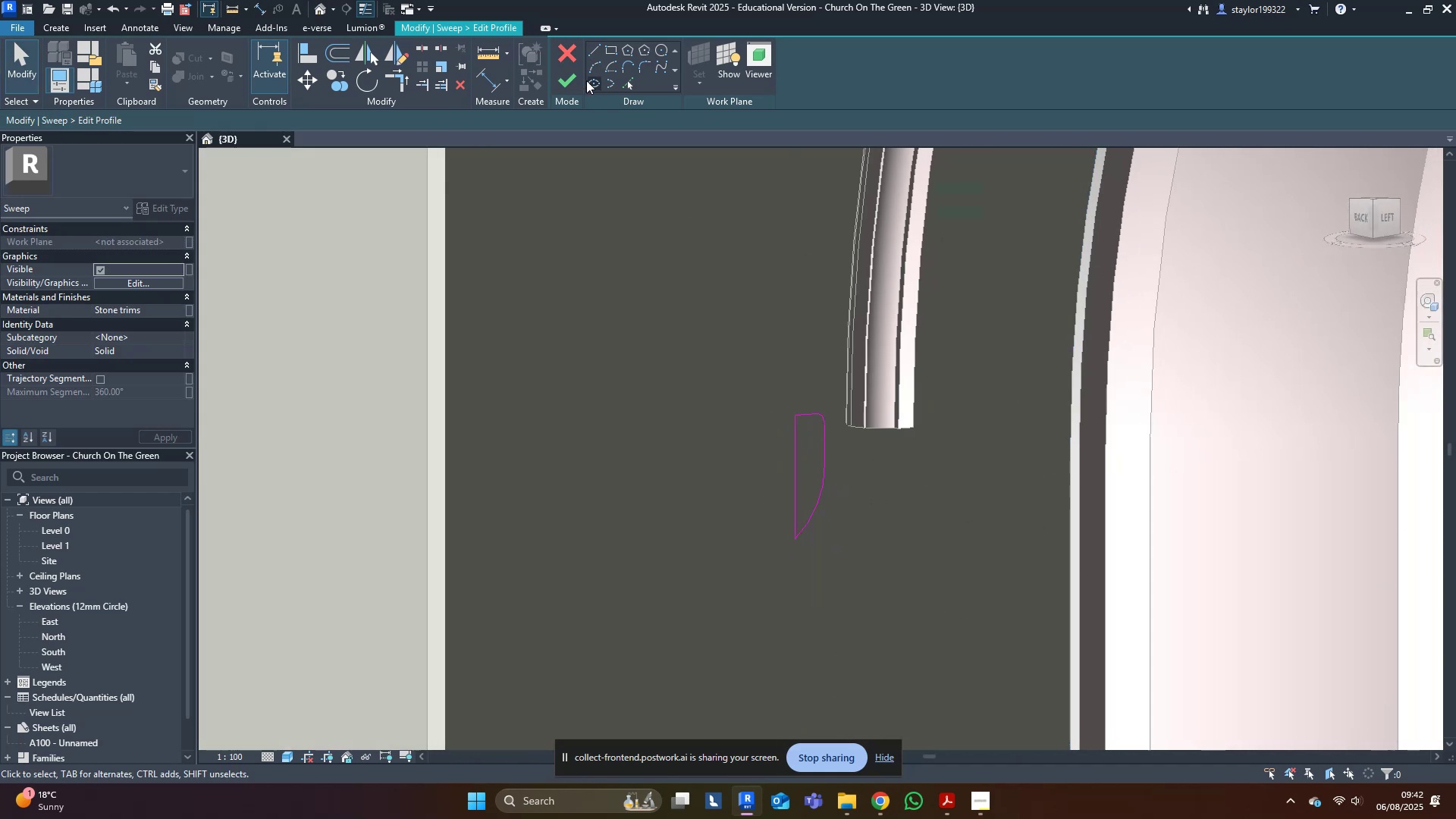 
key(Control+Z)
 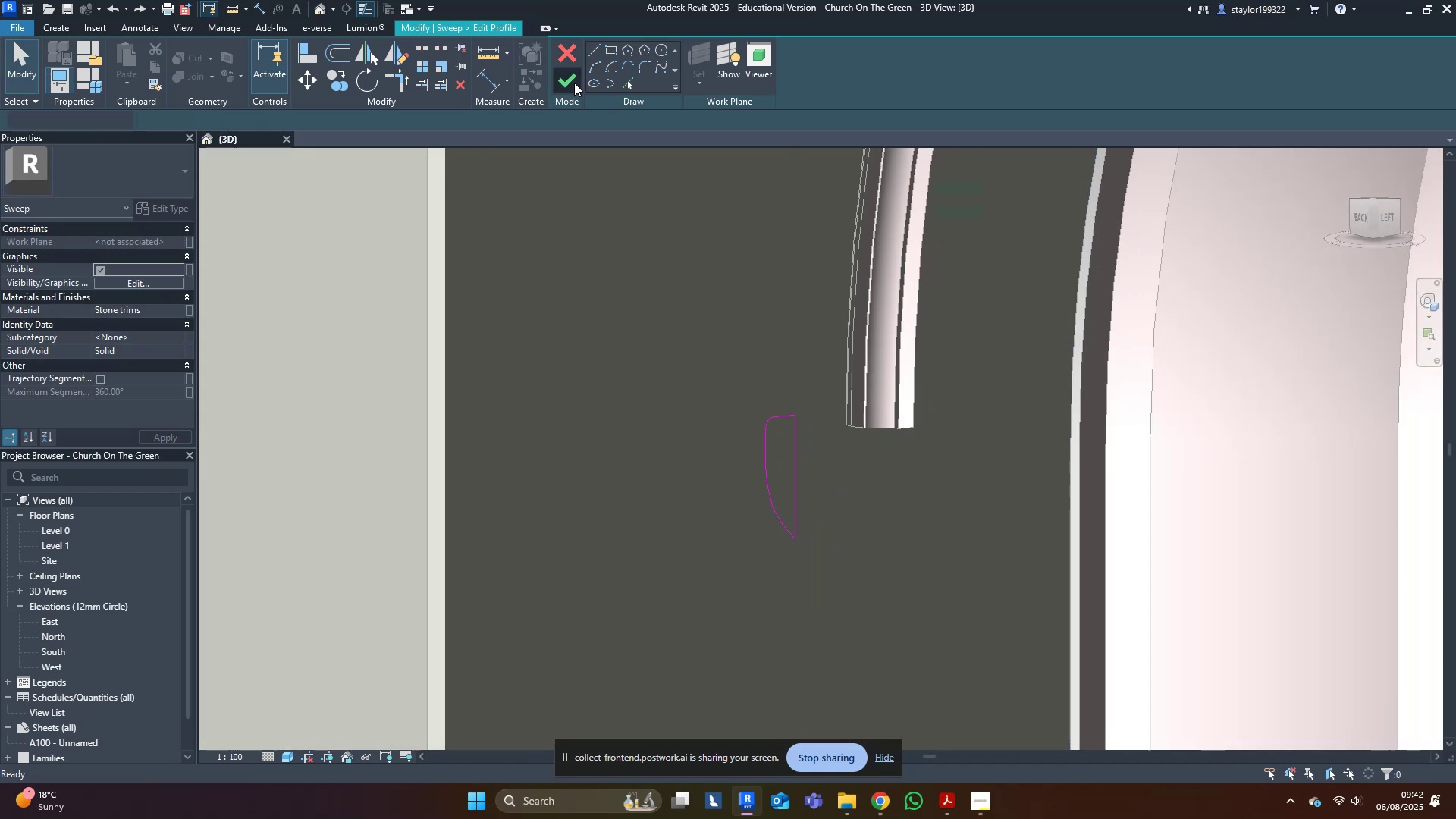 
double_click([574, 83])
 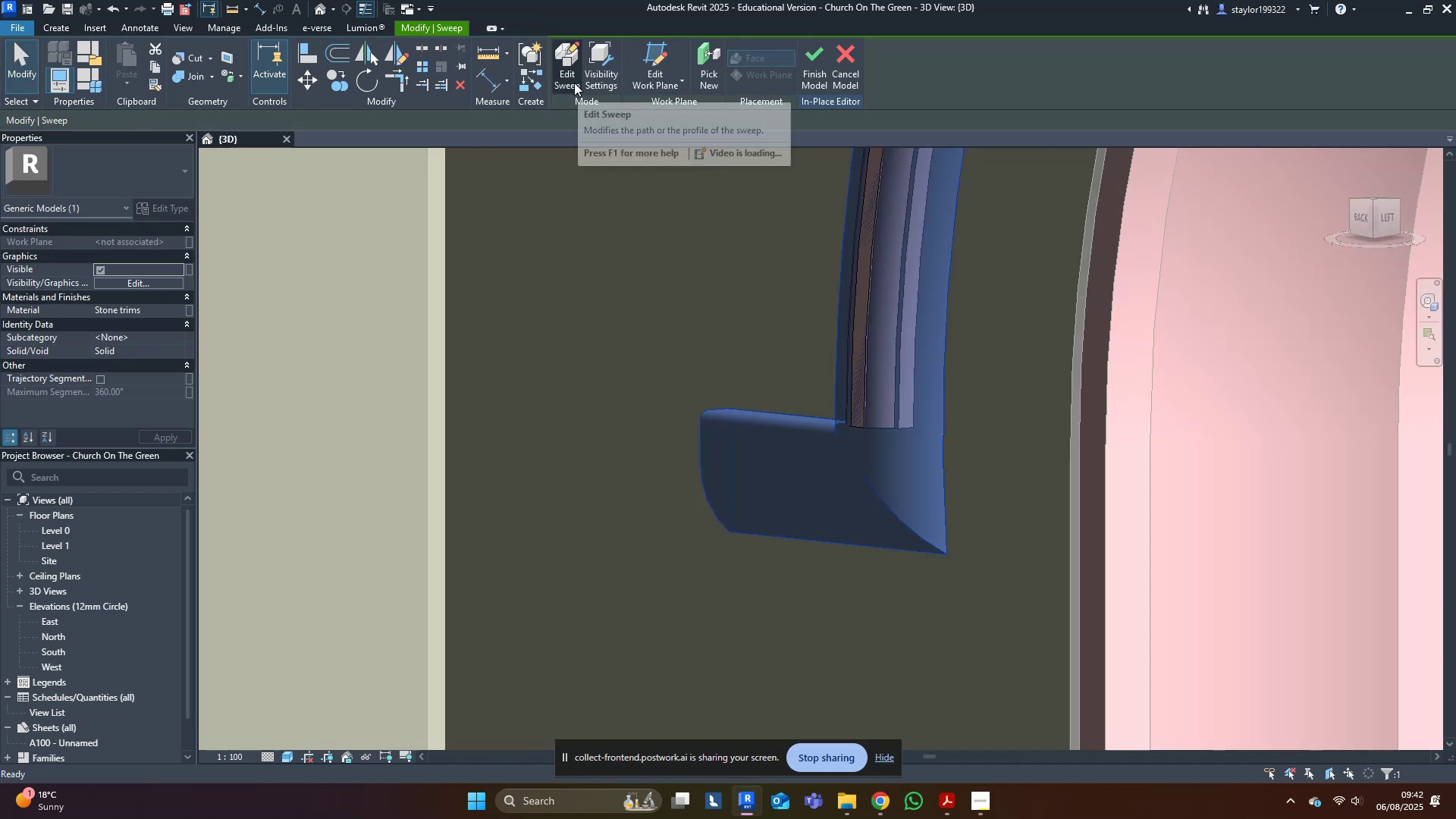 
key(Escape)
 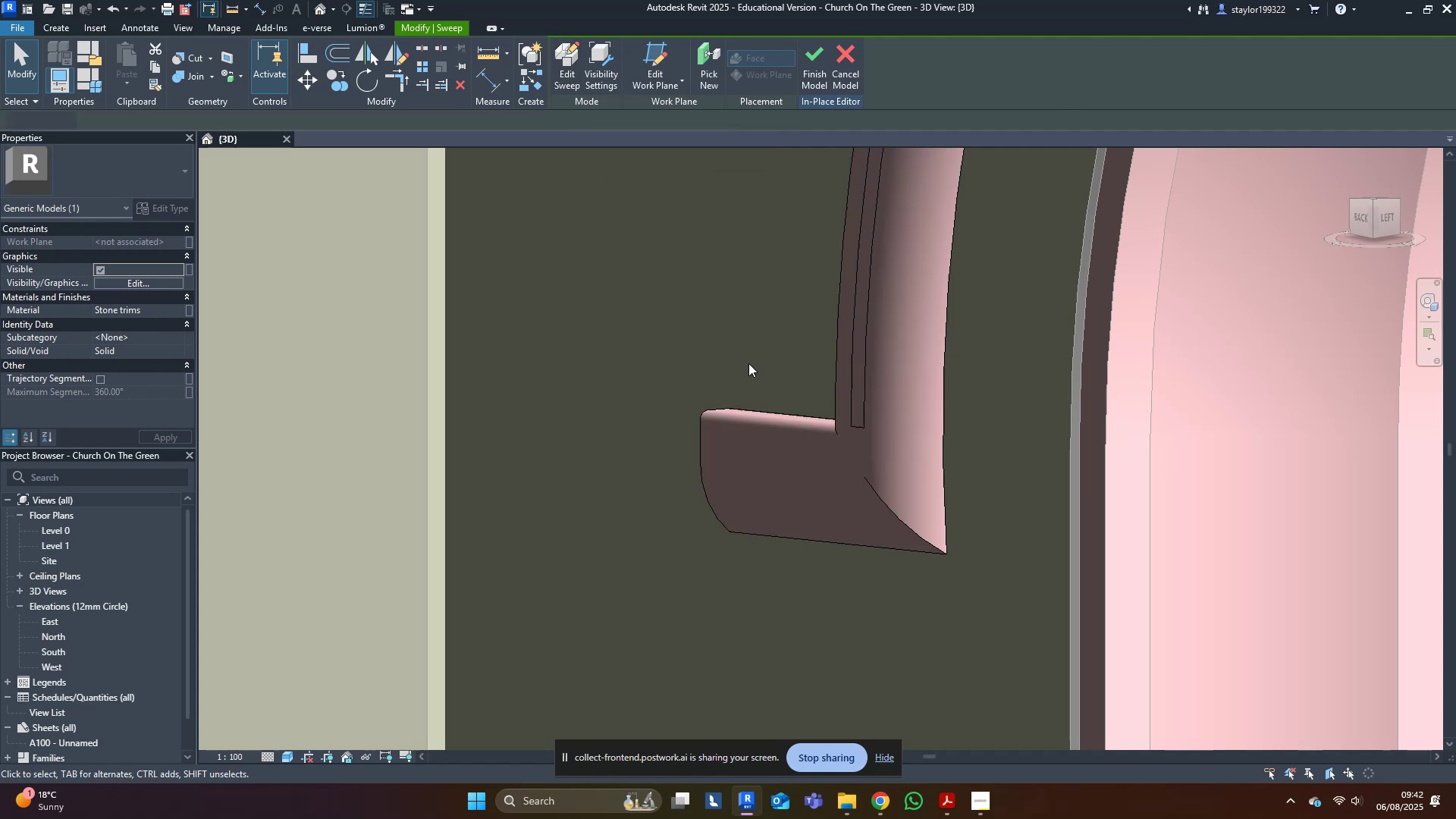 
scroll: coordinate [833, 535], scroll_direction: down, amount: 18.0
 